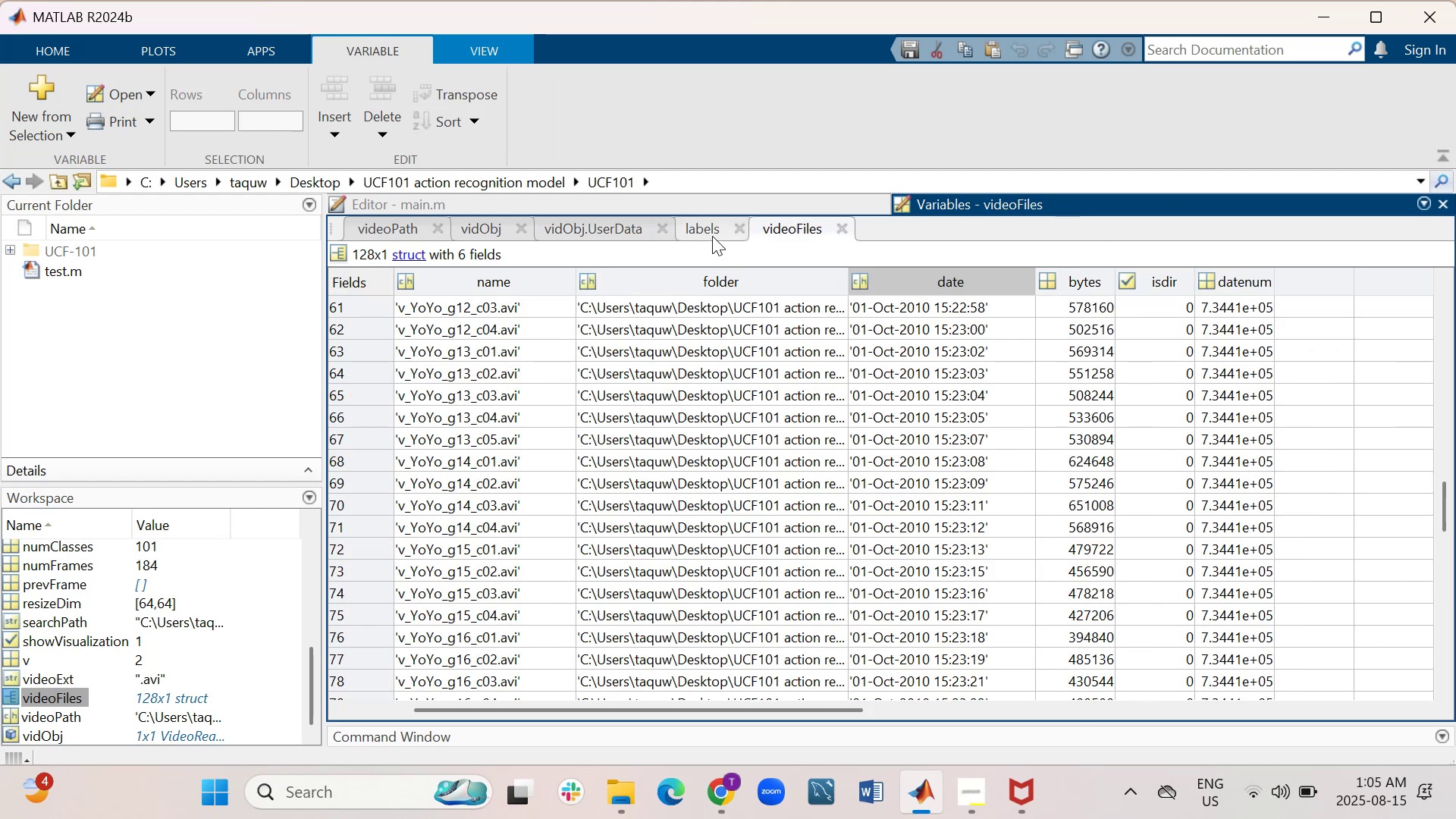 
left_click([711, 229])
 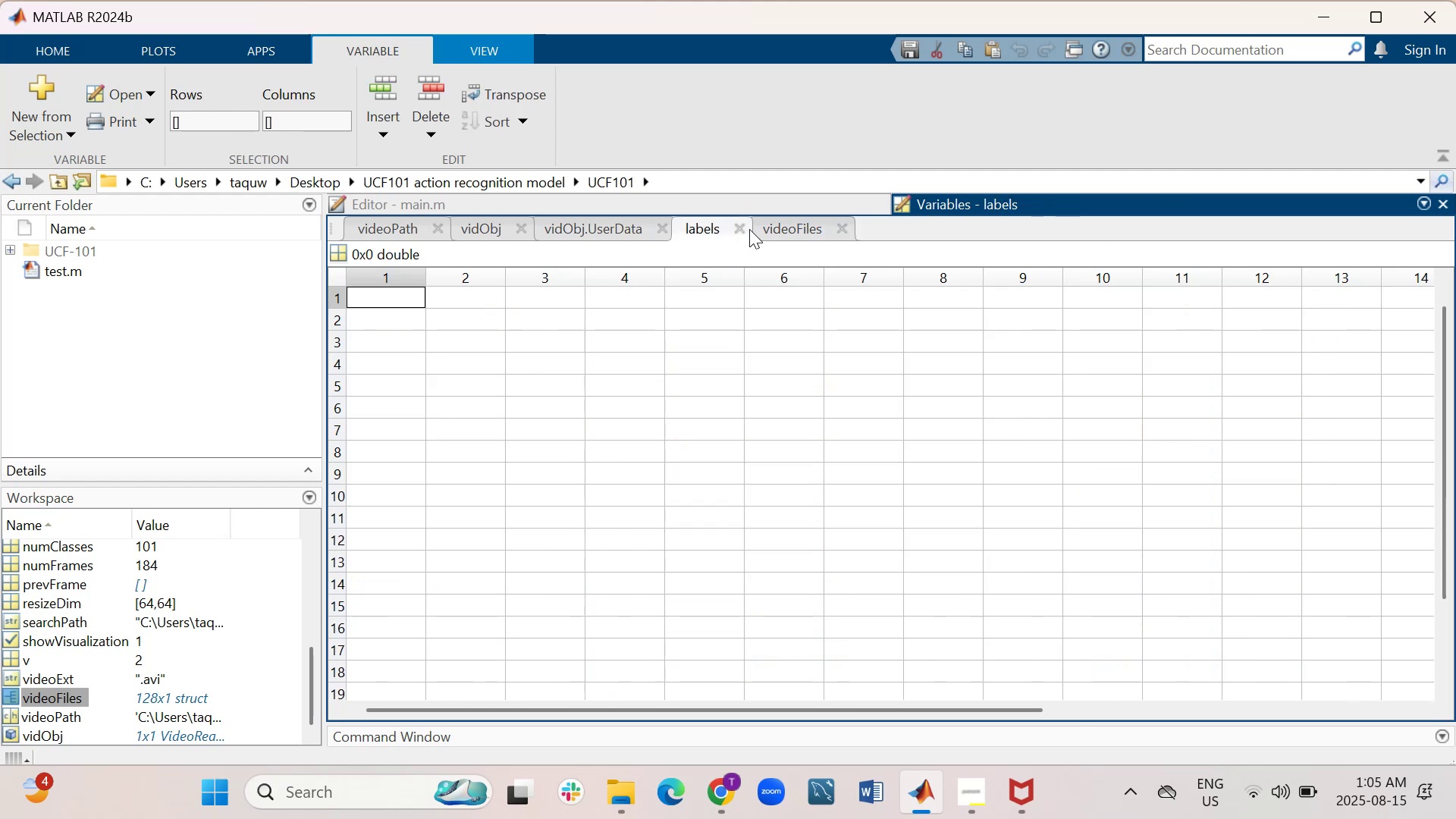 
left_click([739, 227])
 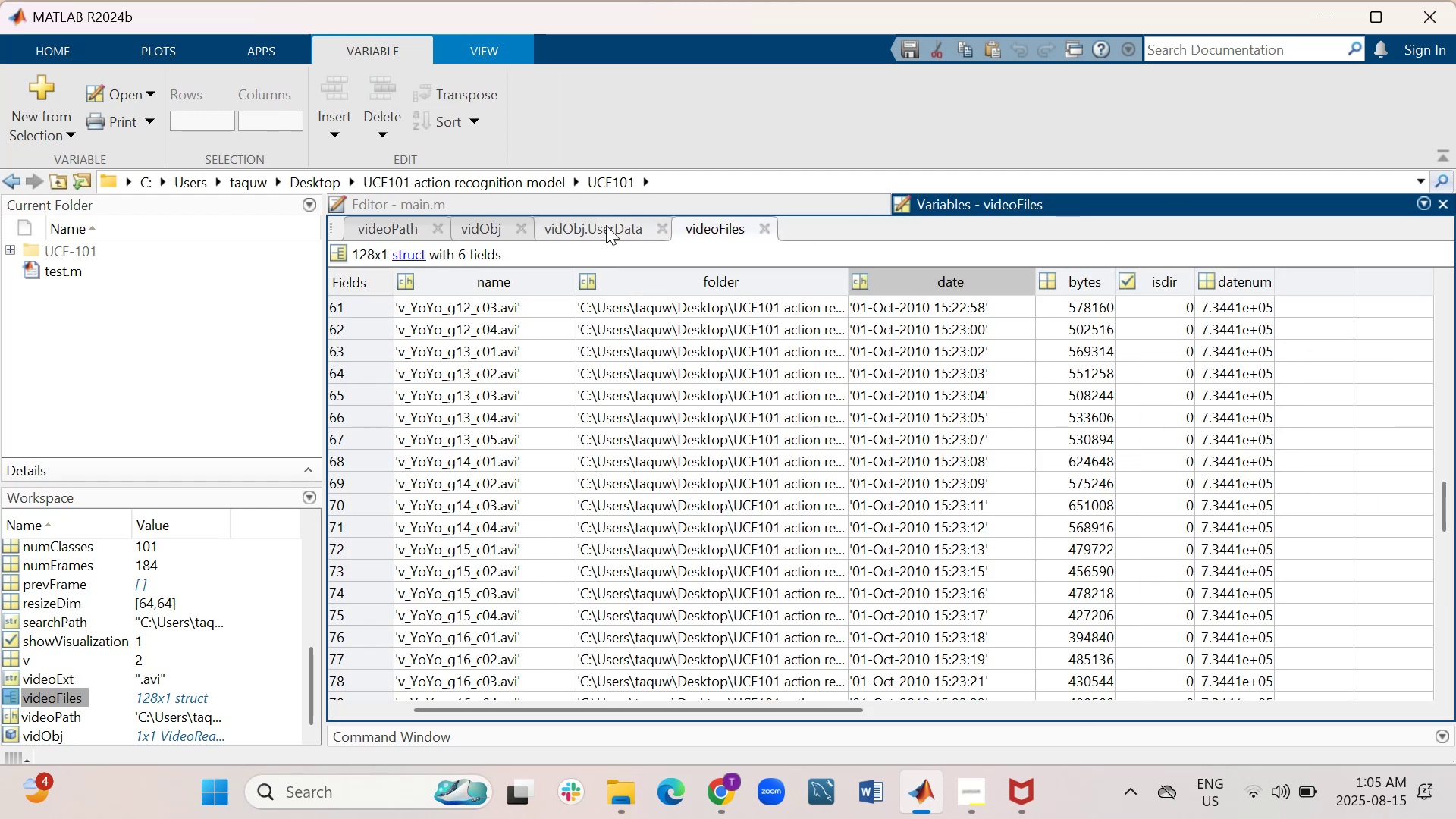 
left_click([588, 222])
 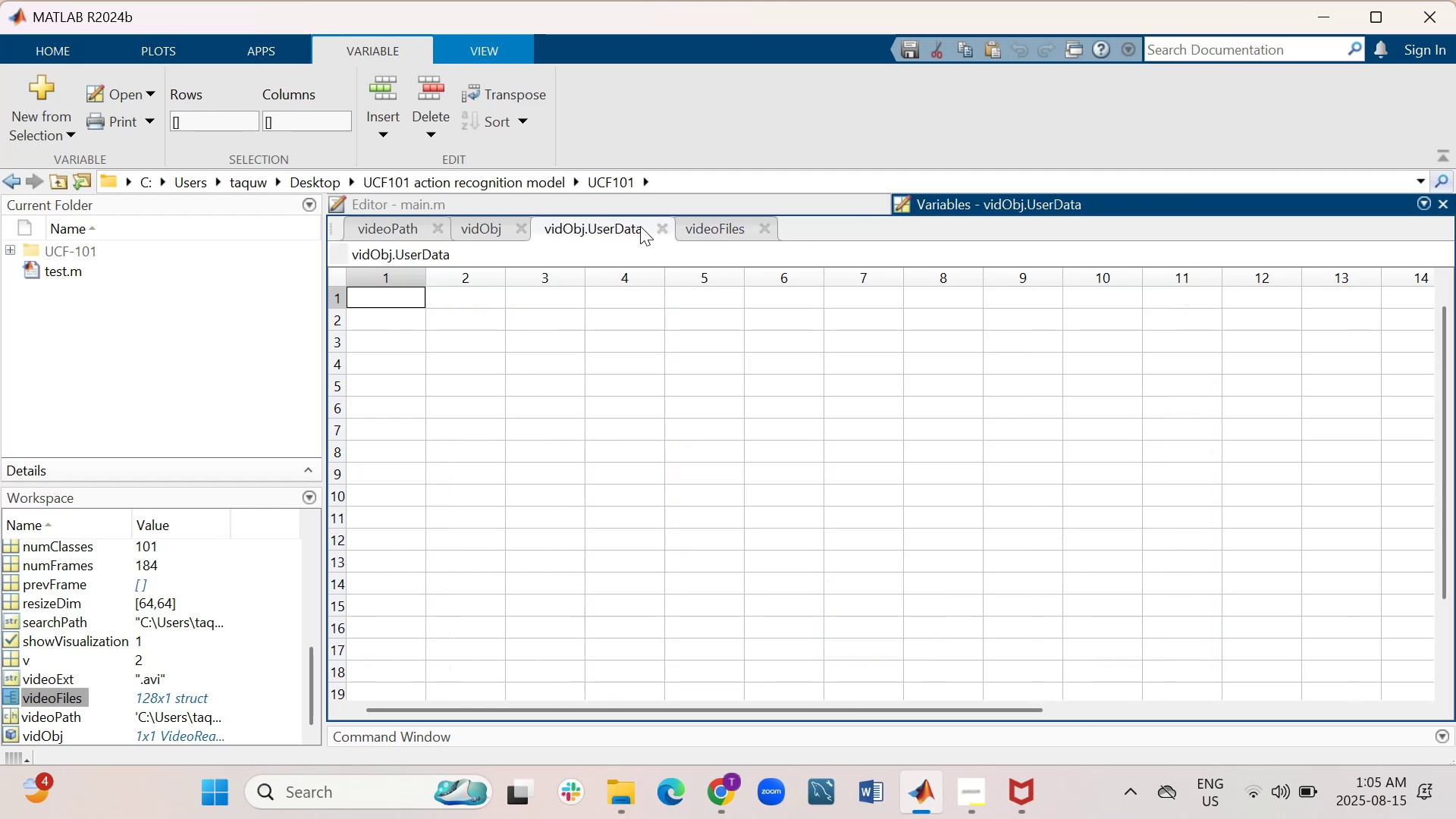 
left_click([661, 226])
 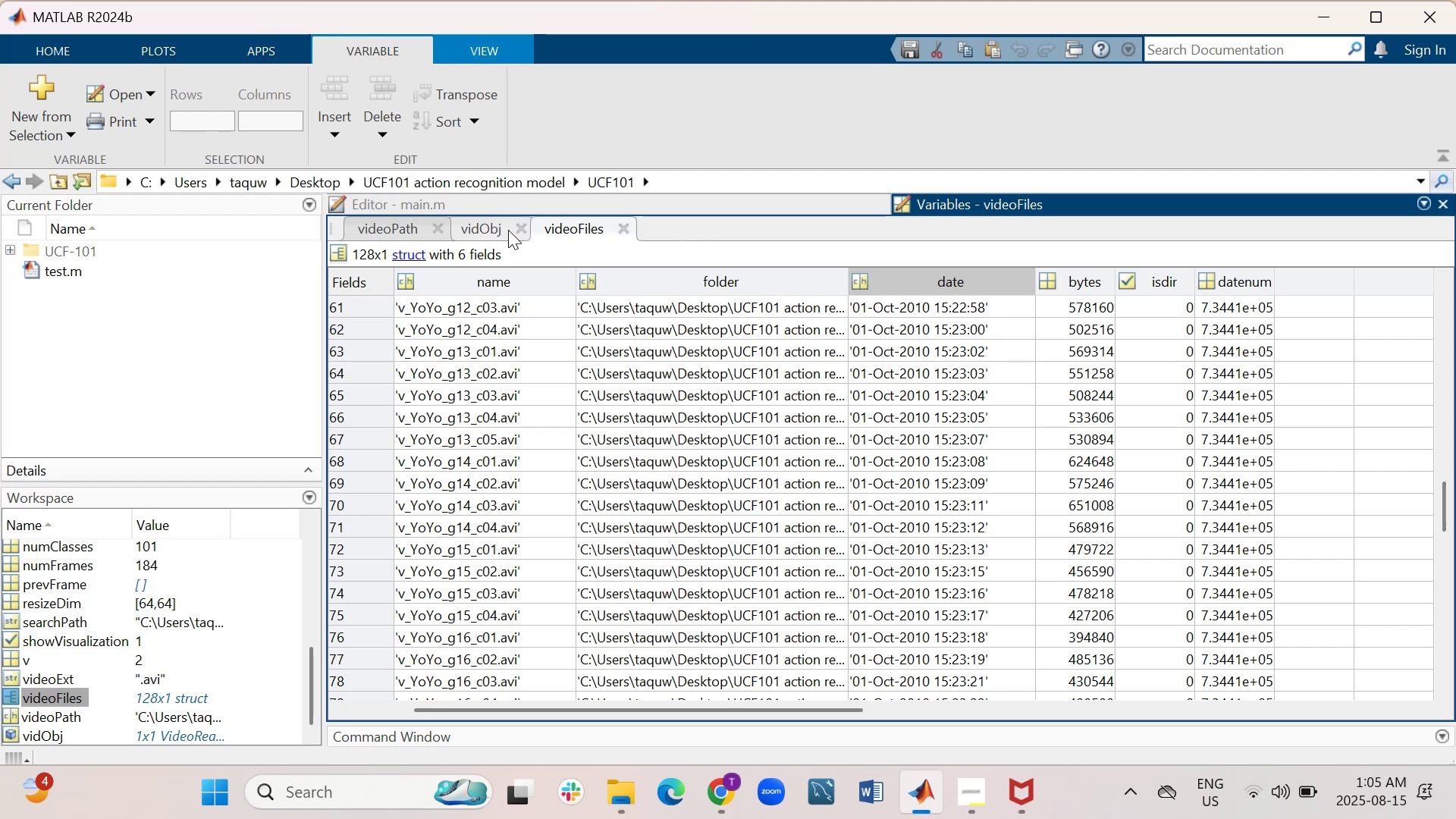 
left_click([496, 225])
 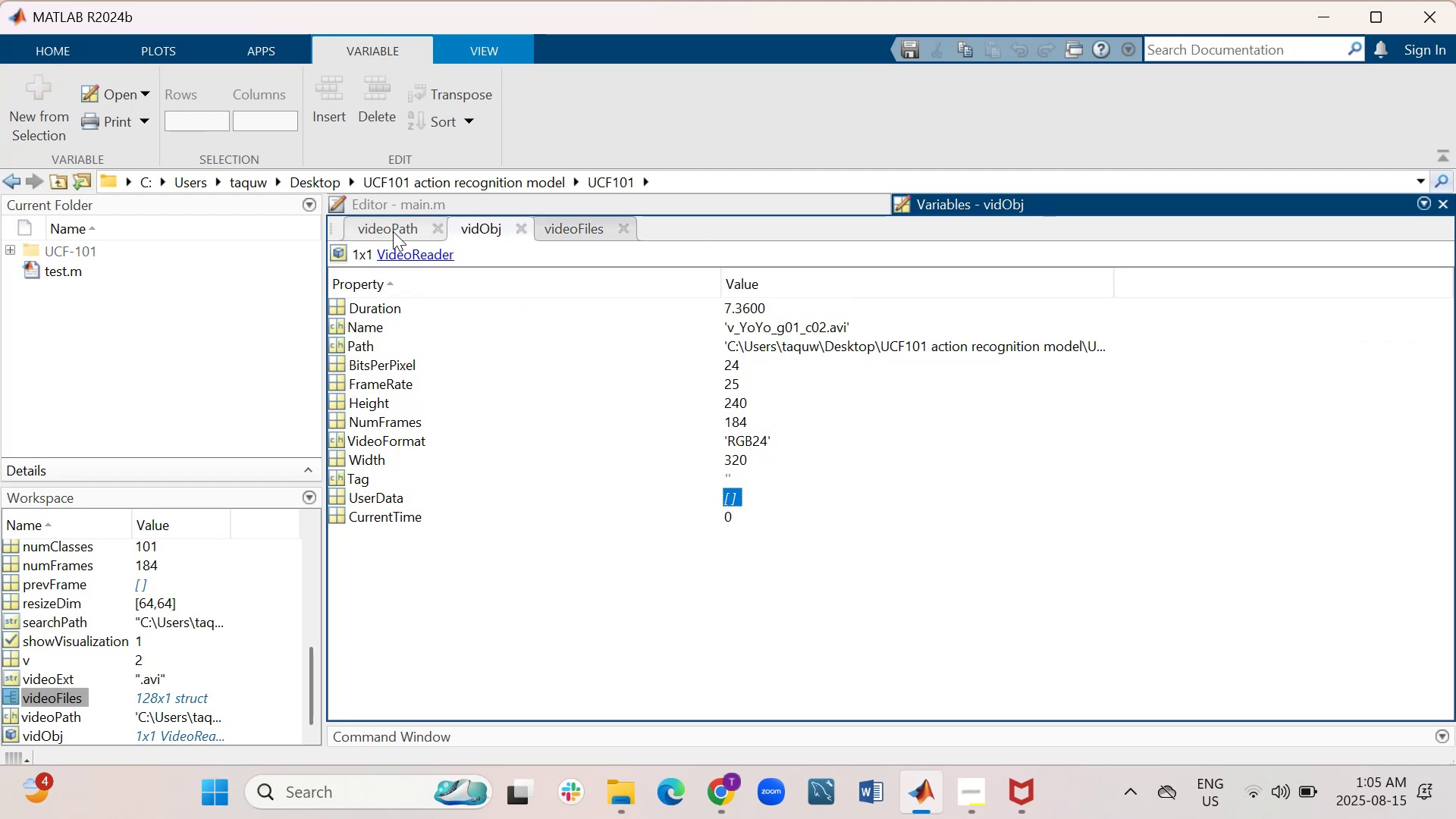 
wait(6.21)
 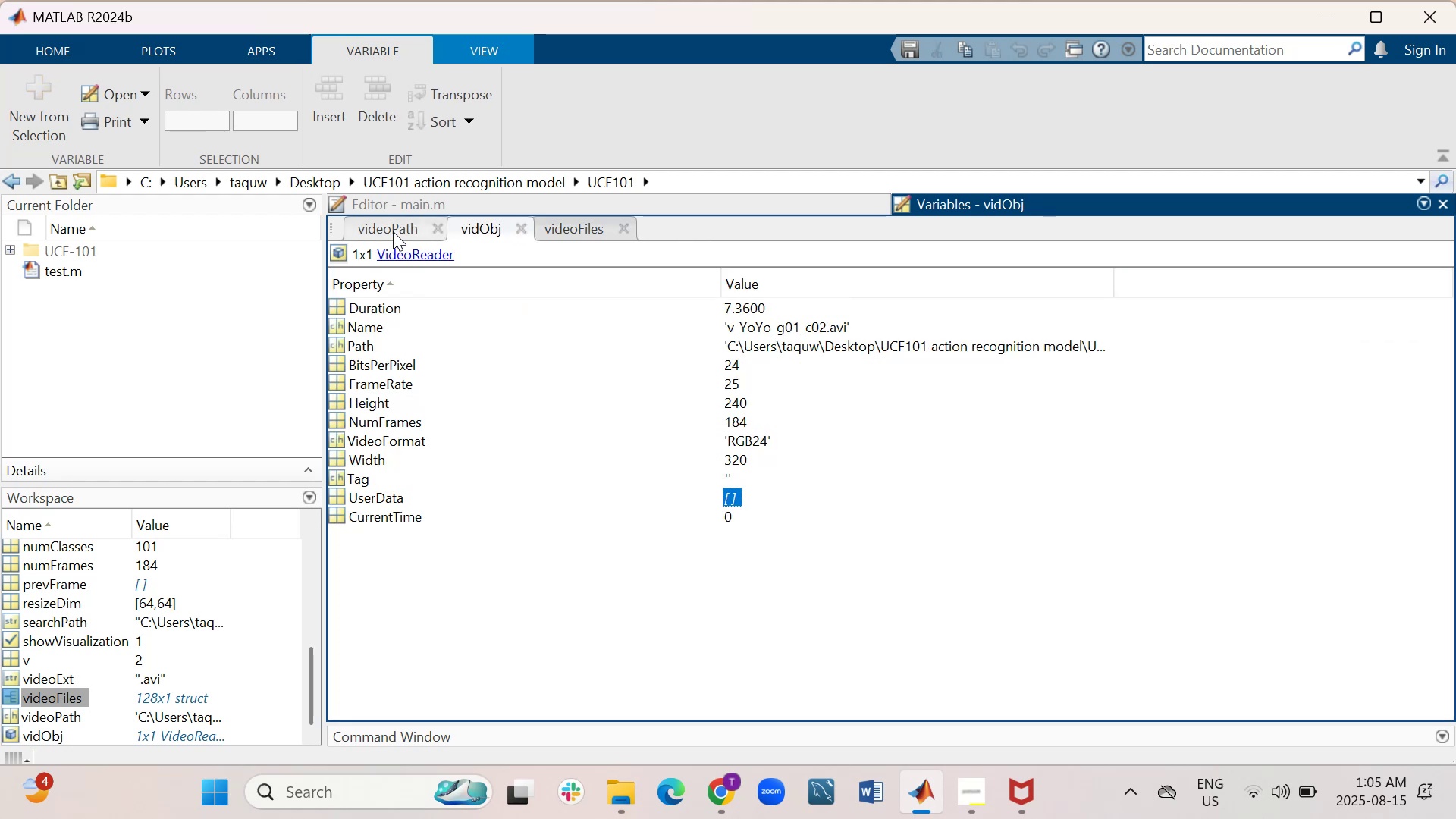 
left_click([393, 231])
 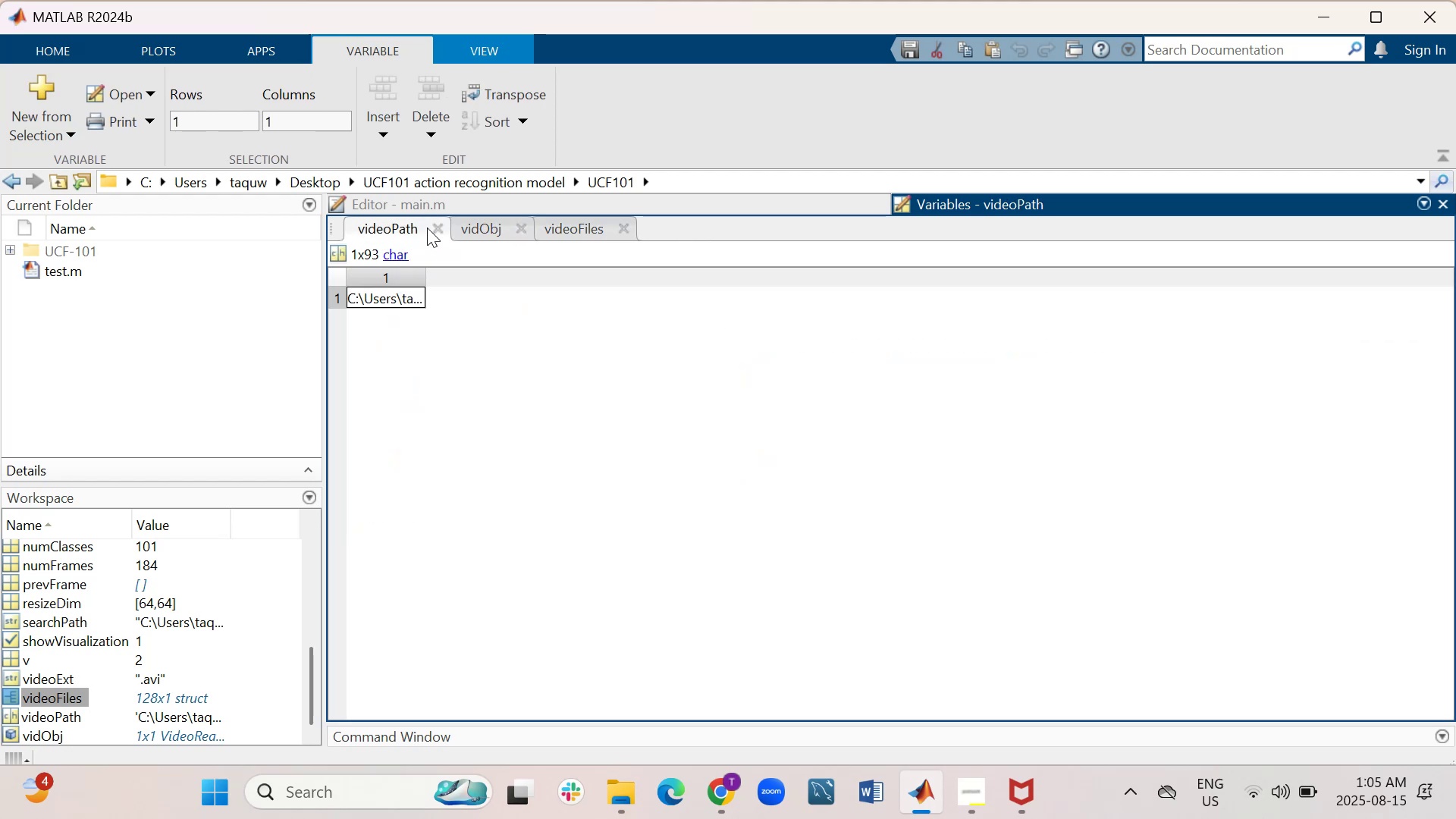 
left_click([435, 228])
 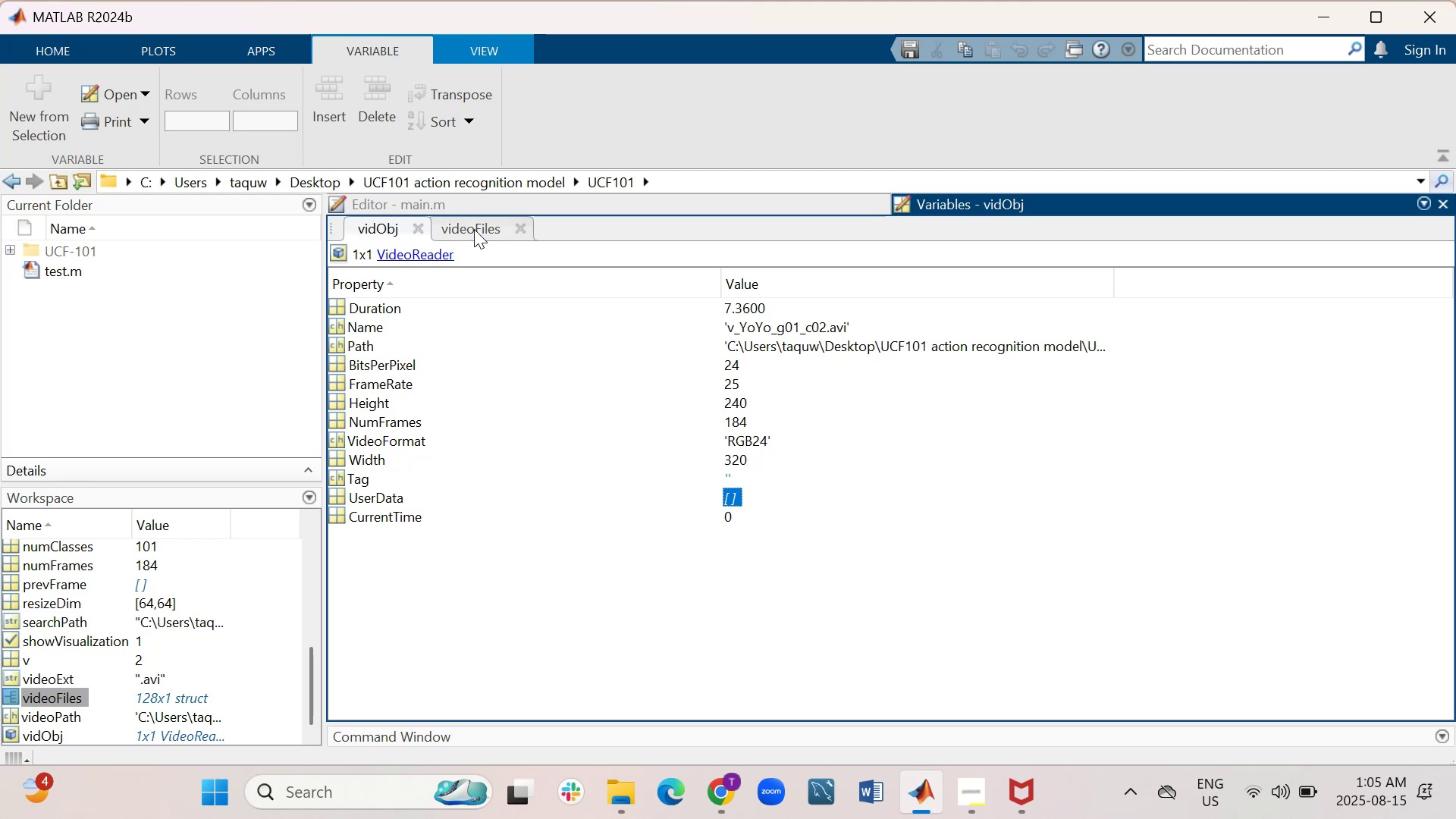 
wait(7.4)
 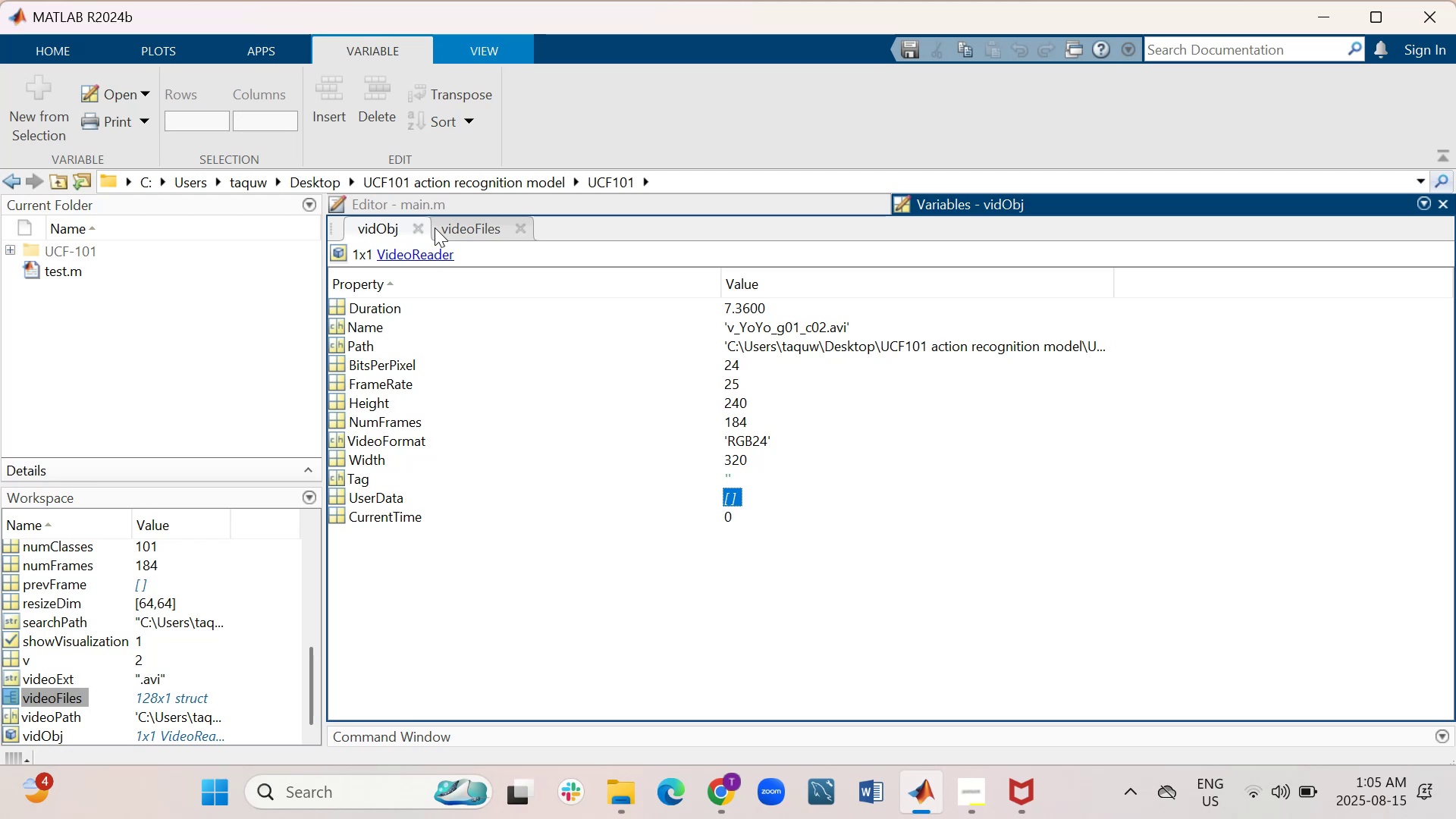 
left_click([461, 220])
 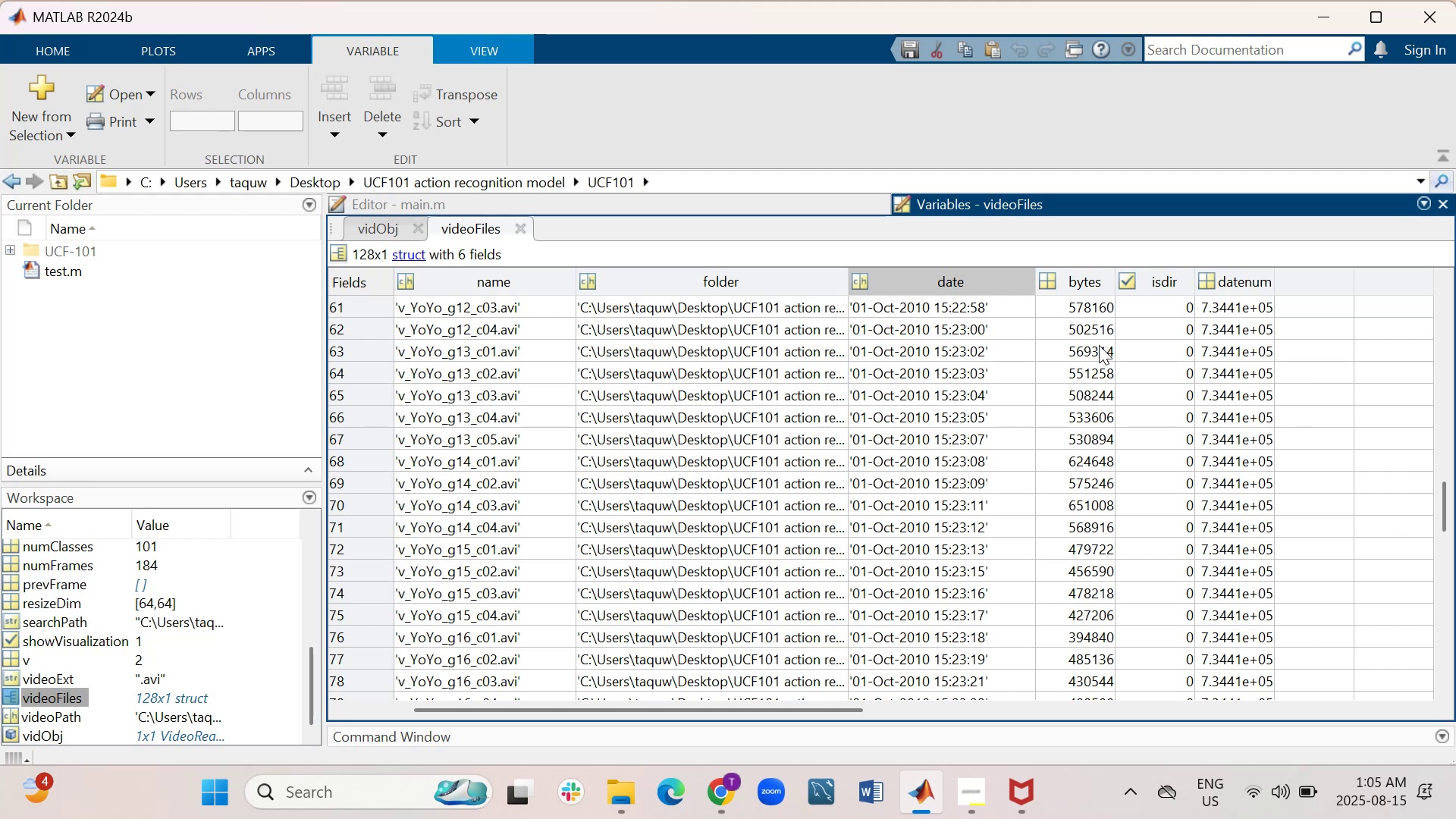 
wait(15.67)
 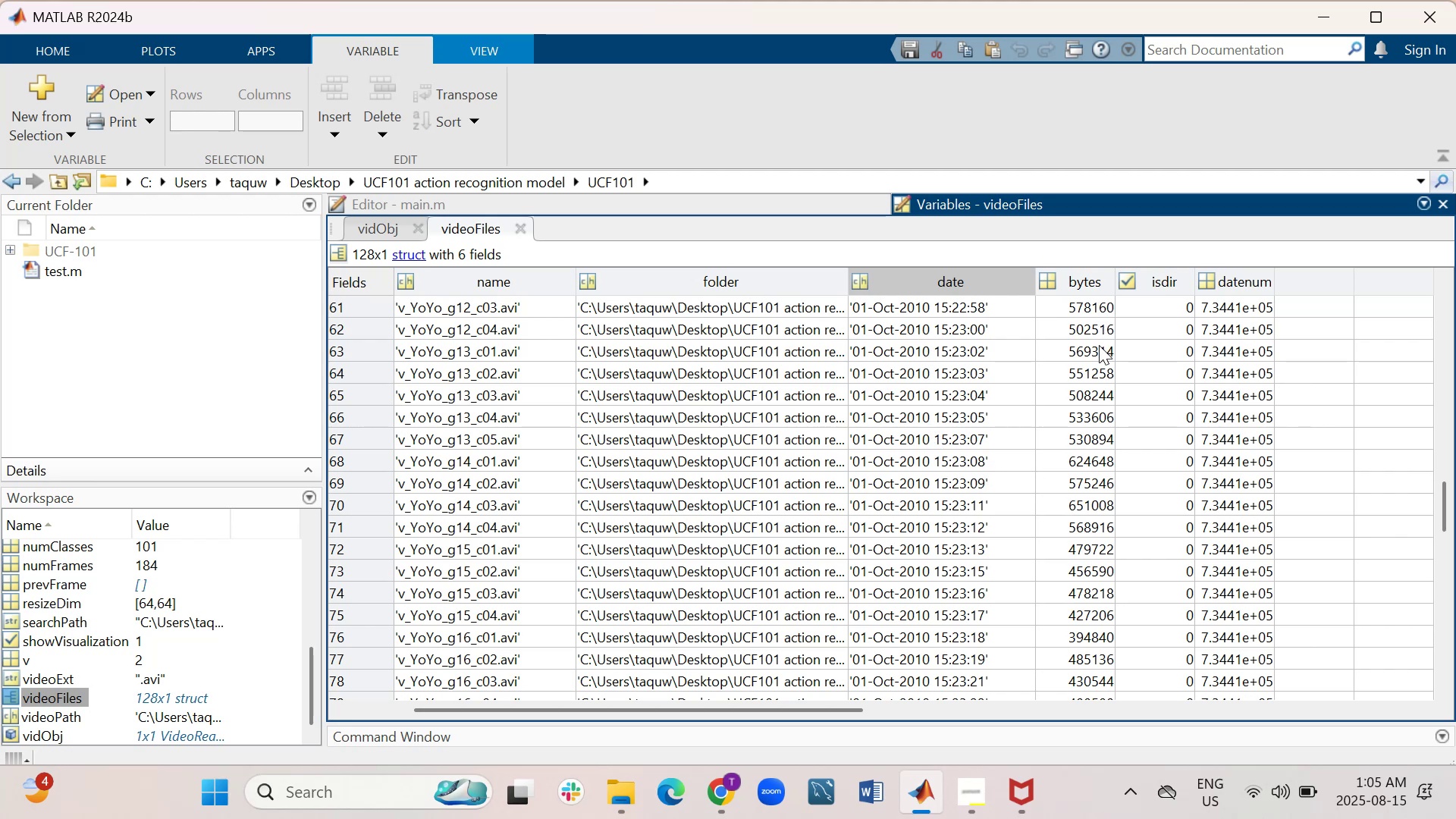 
mouse_move([510, 202])
 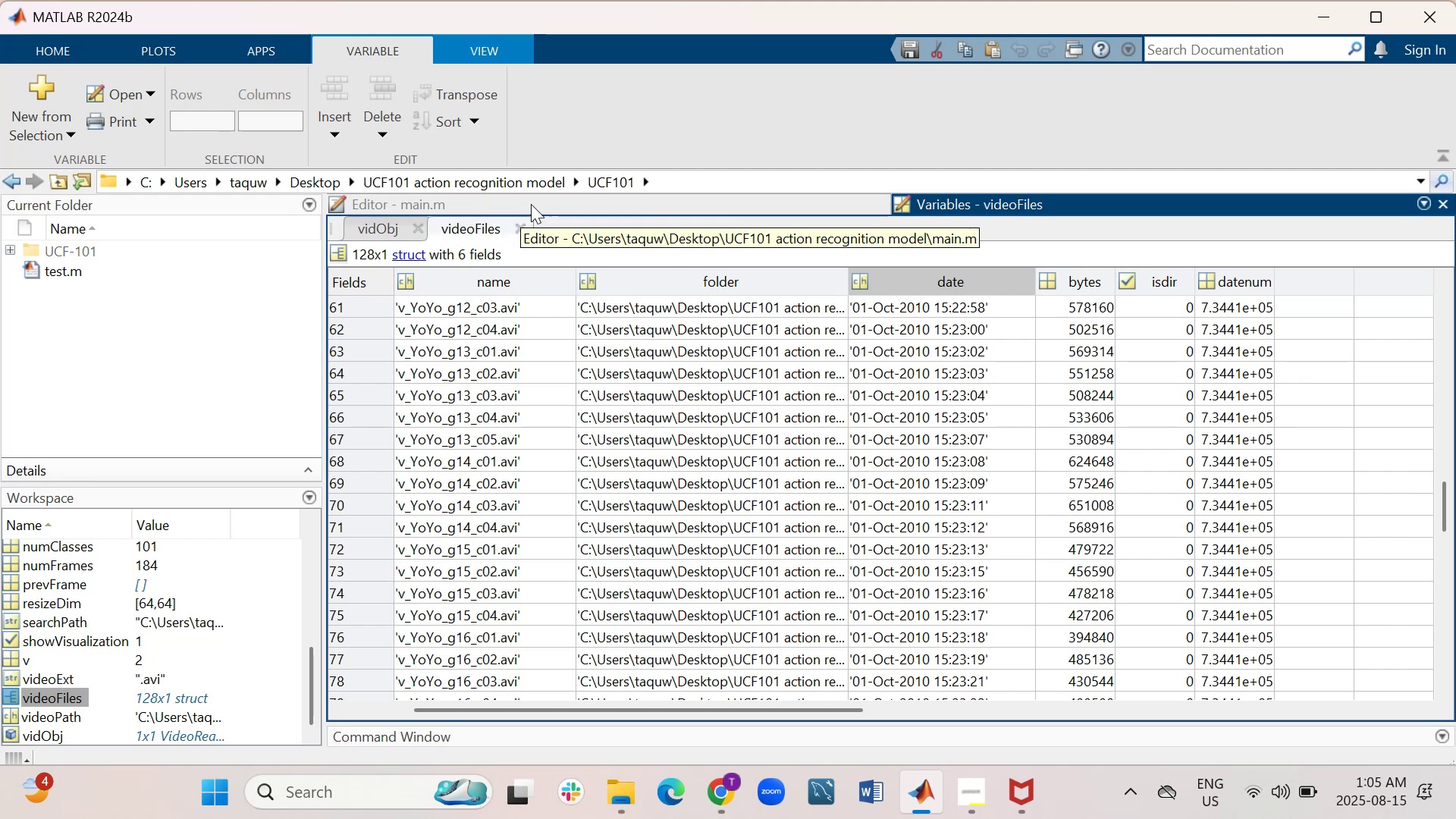 
left_click([582, 202])
 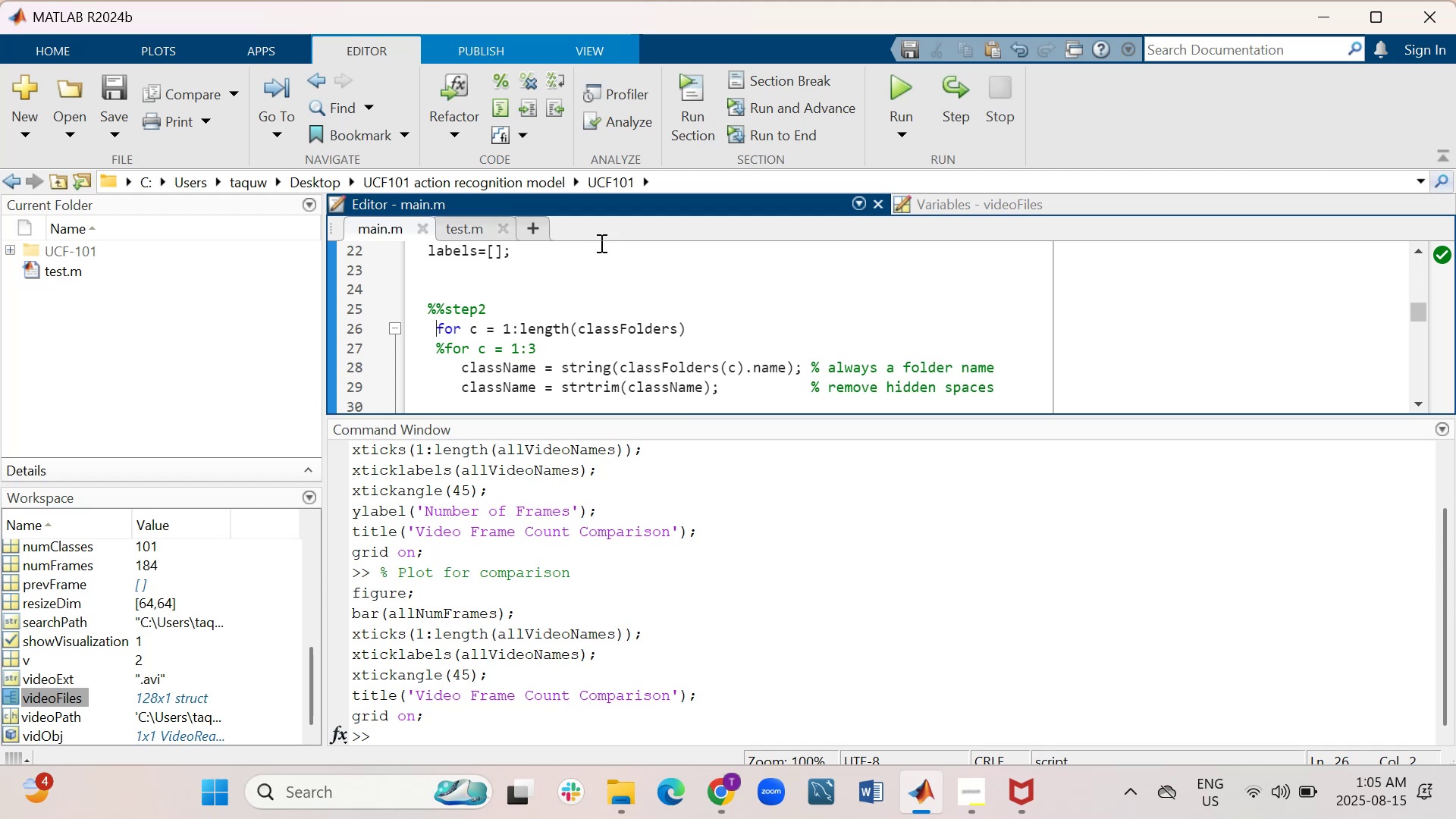 
wait(10.46)
 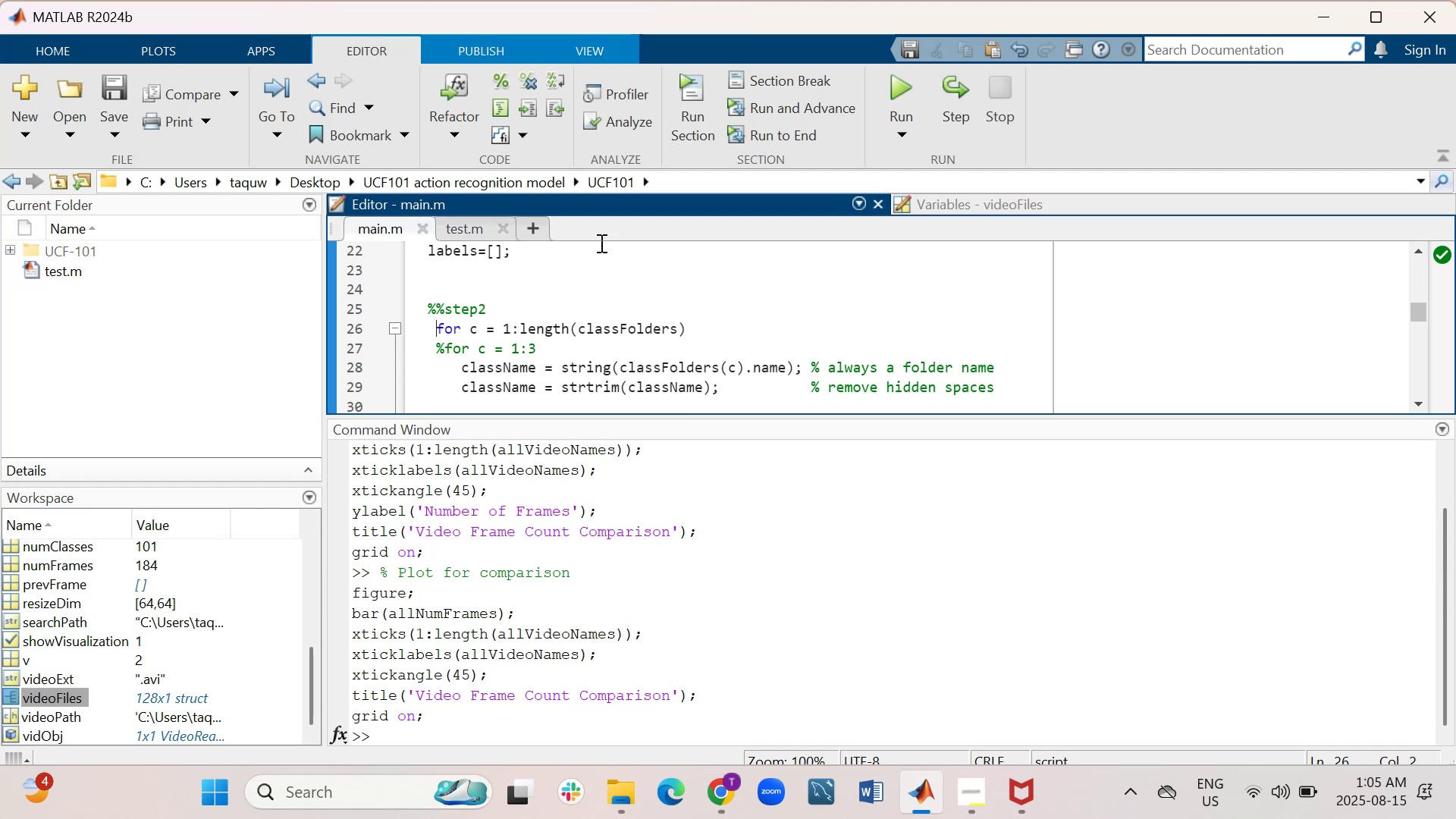 
left_click([557, 726])
 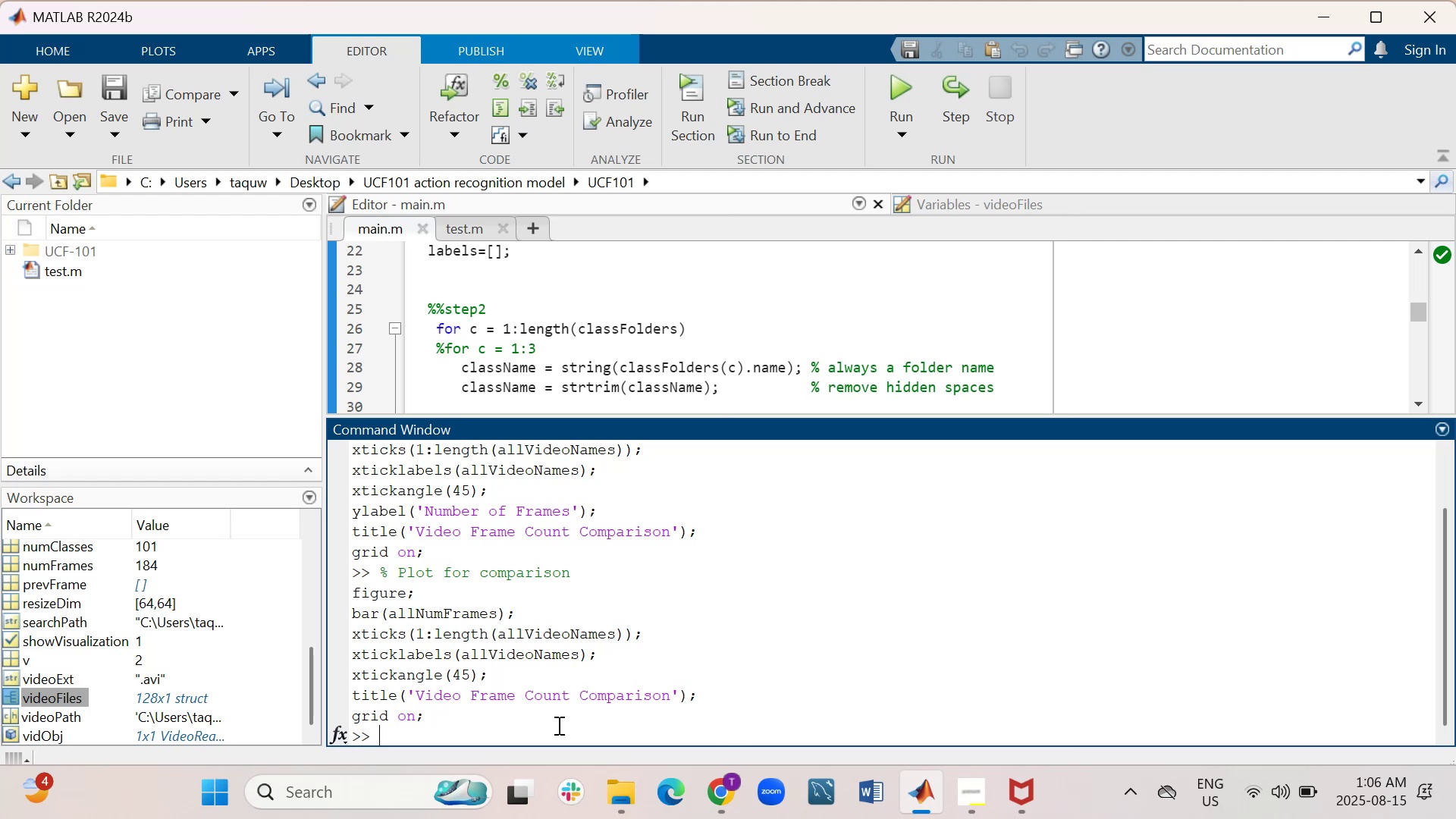 
wait(7.42)
 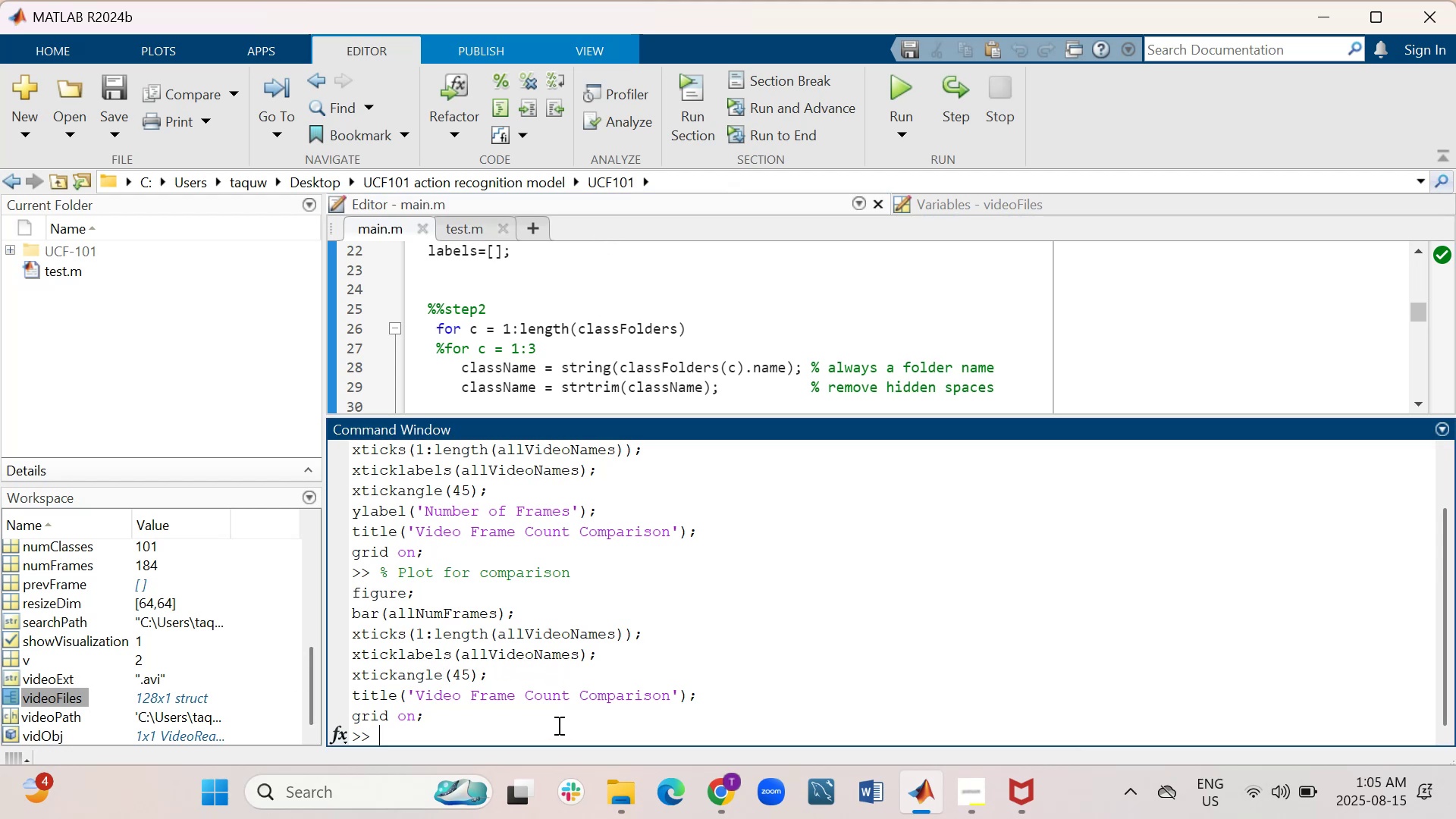 
type(videoFiles.)
 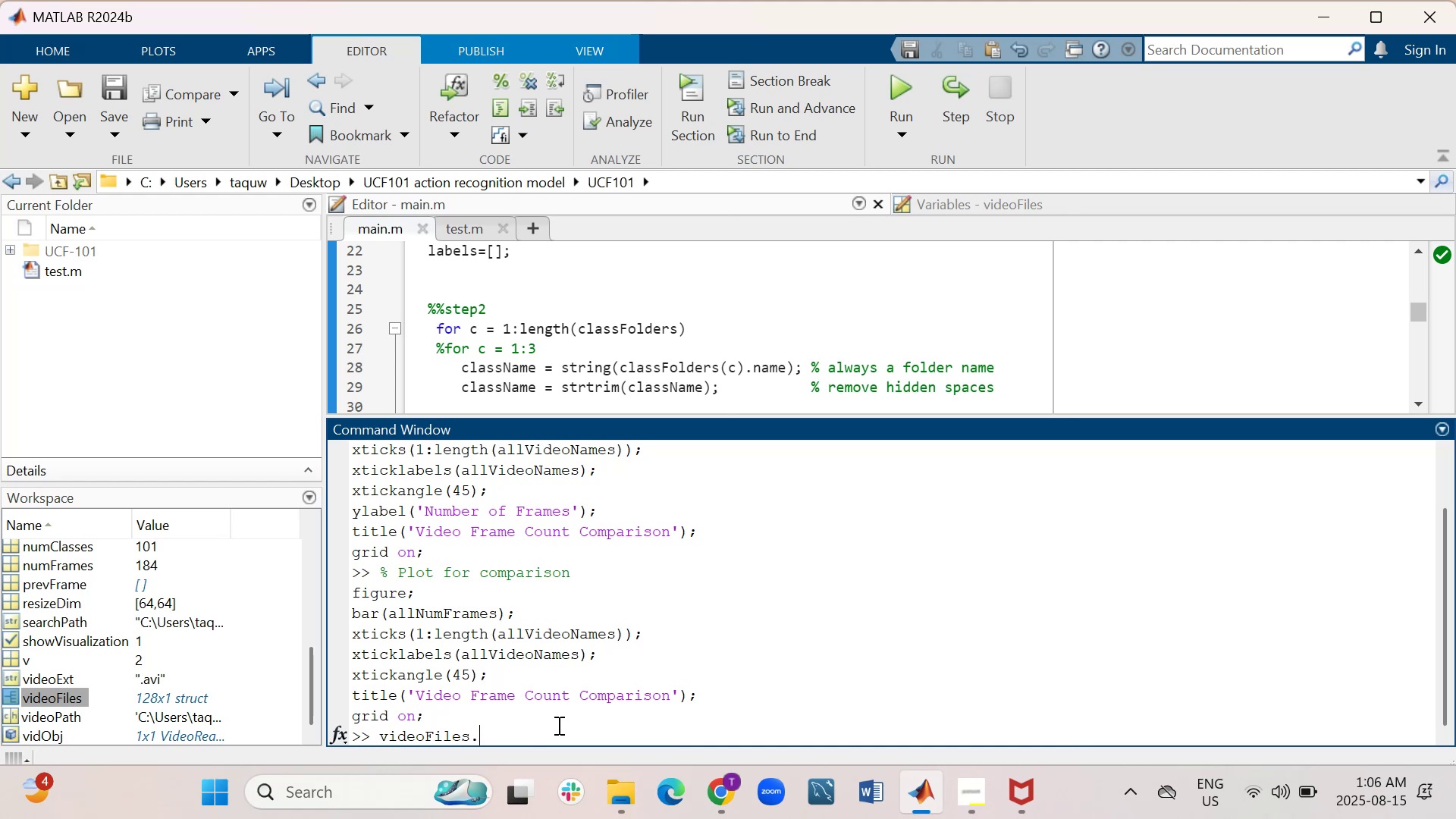 
wait(14.75)
 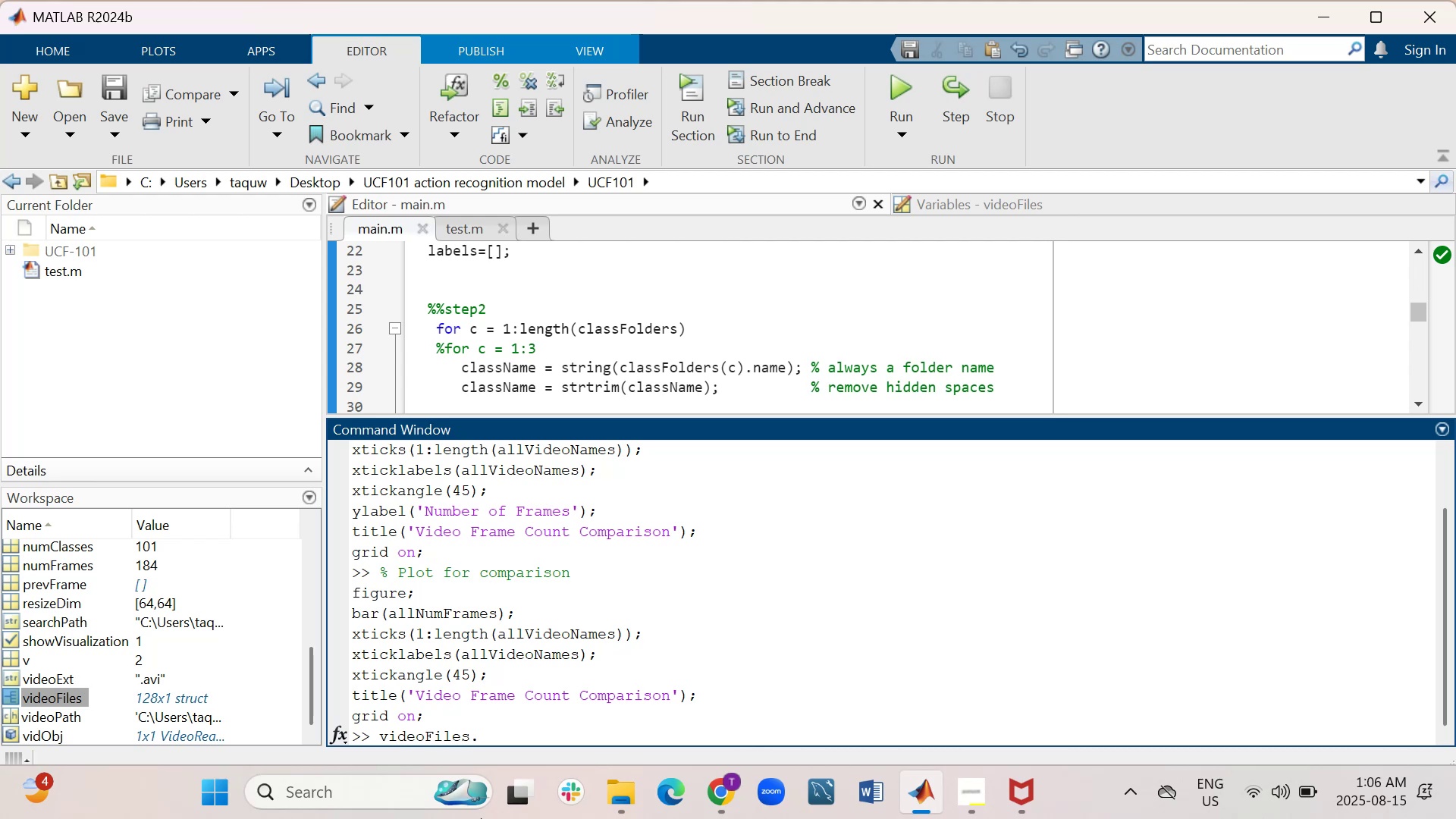 
left_click([1007, 205])
 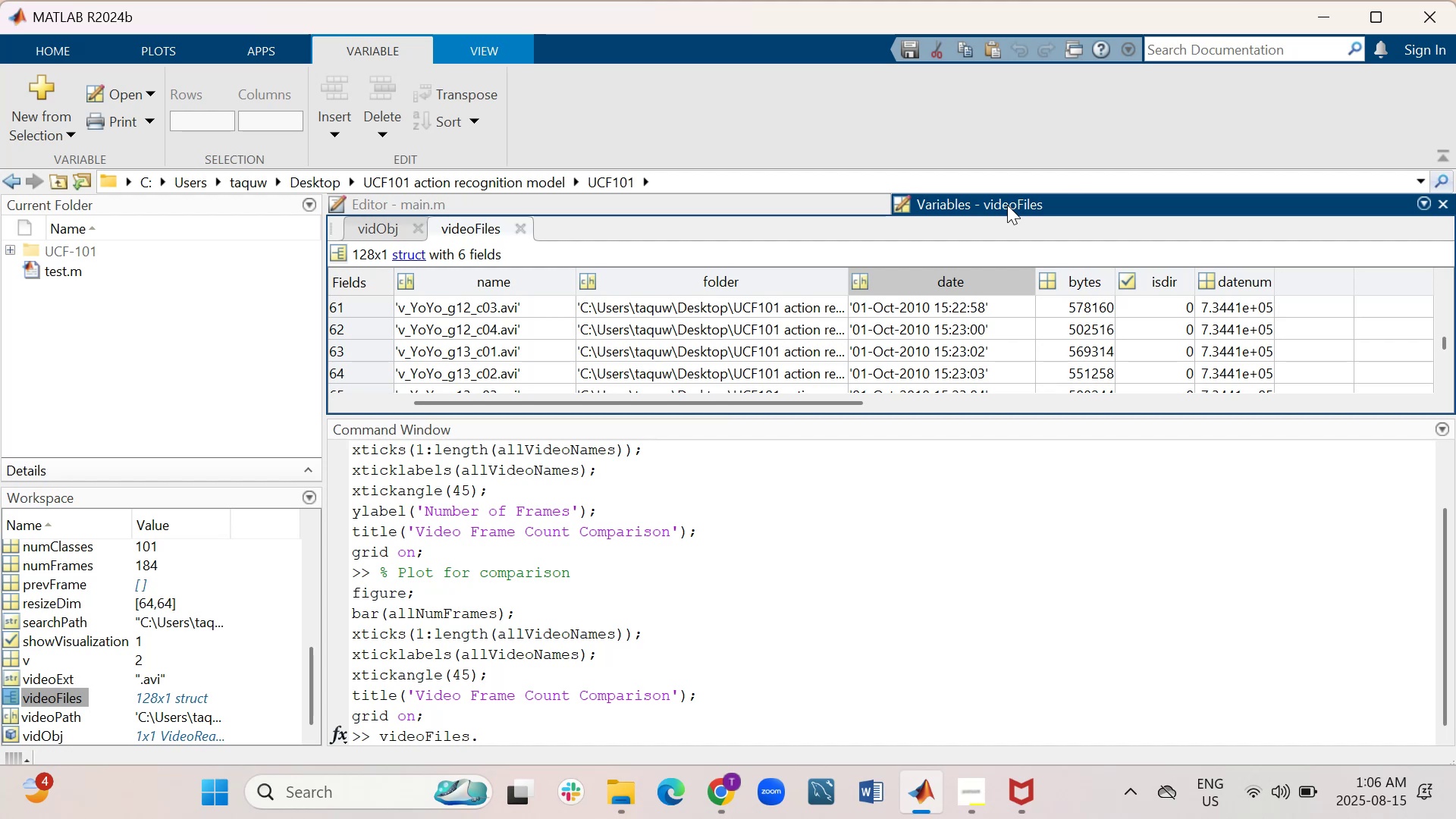 
wait(6.41)
 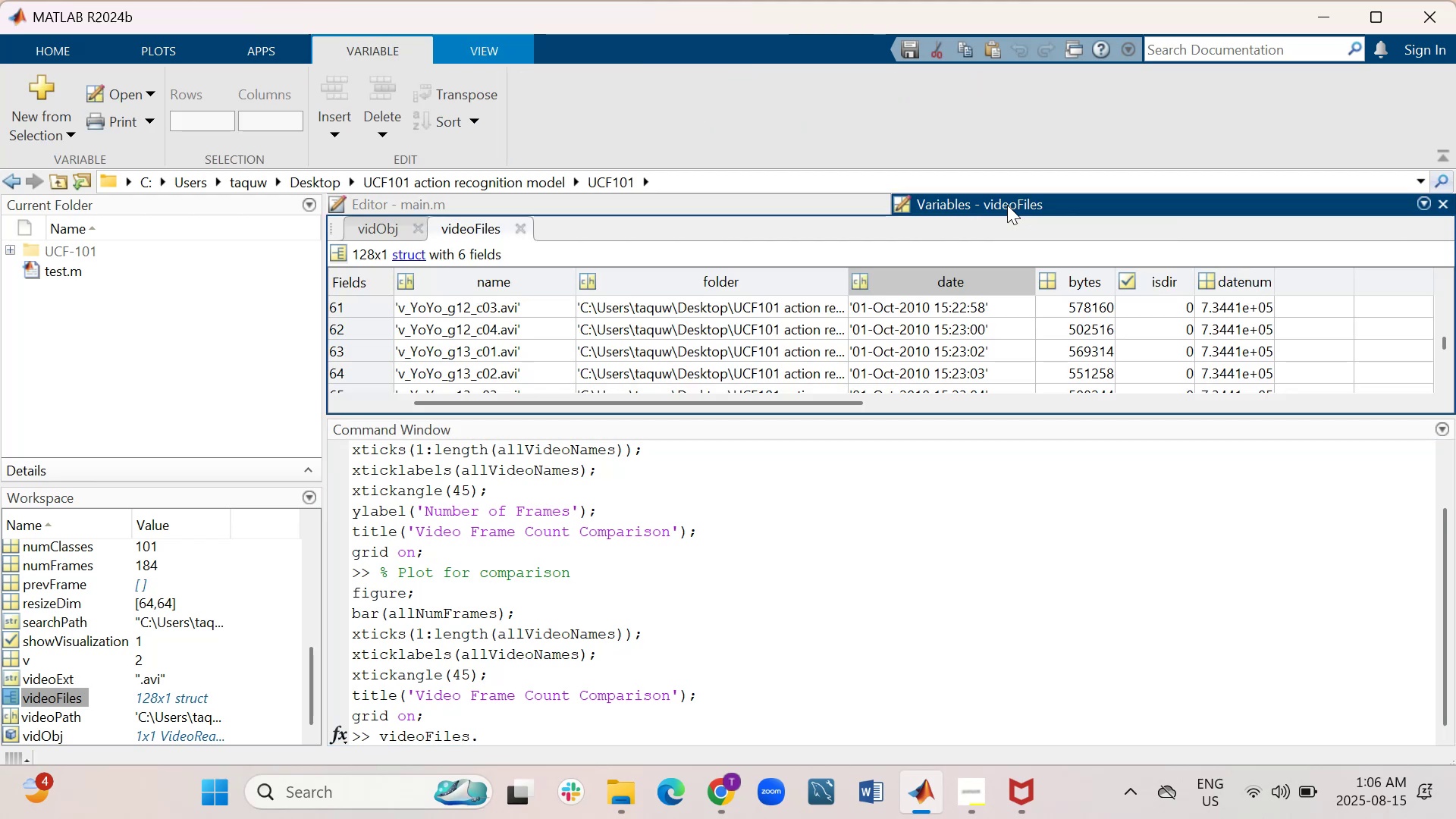 
left_click([739, 203])
 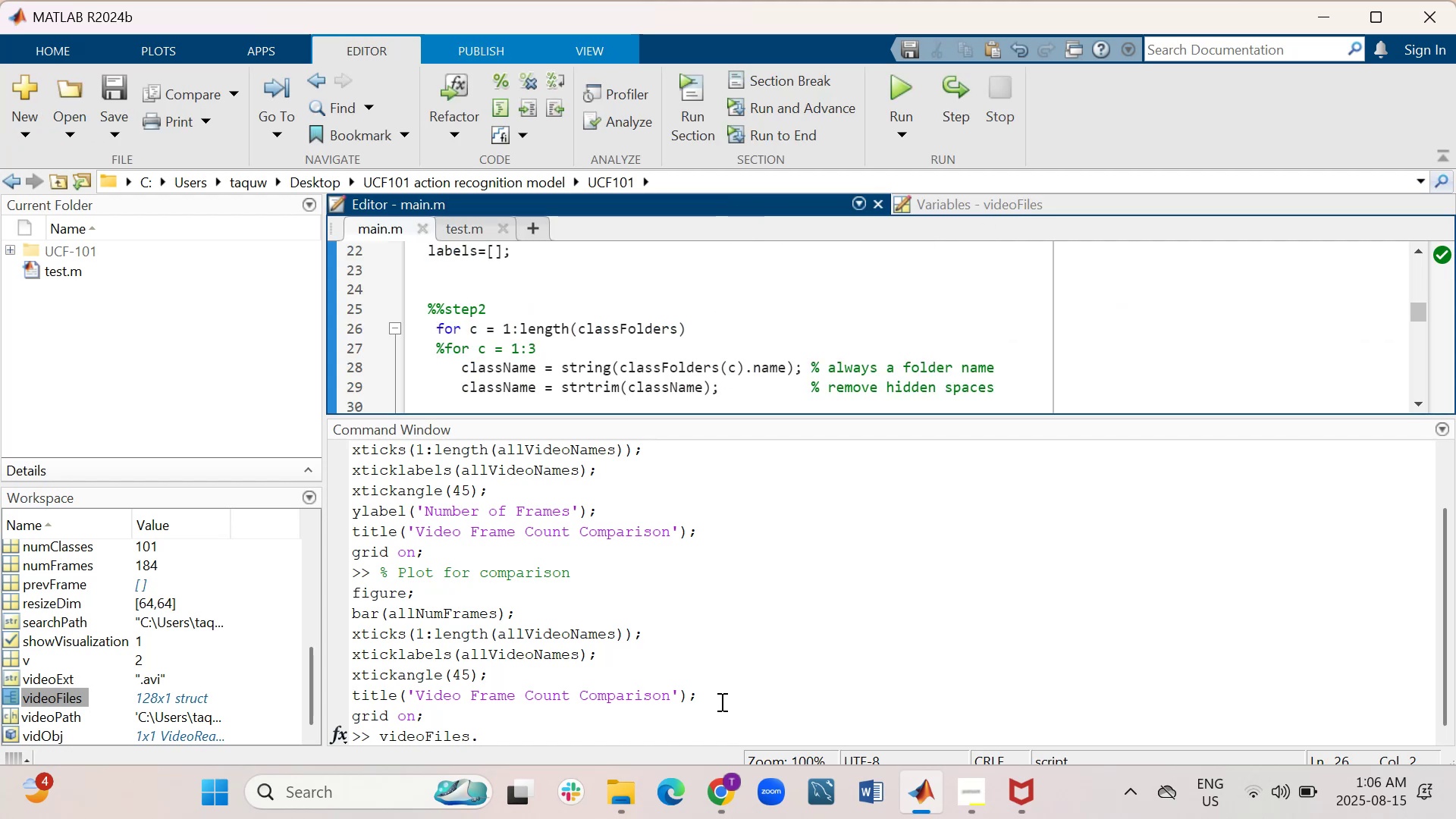 
left_click([720, 726])
 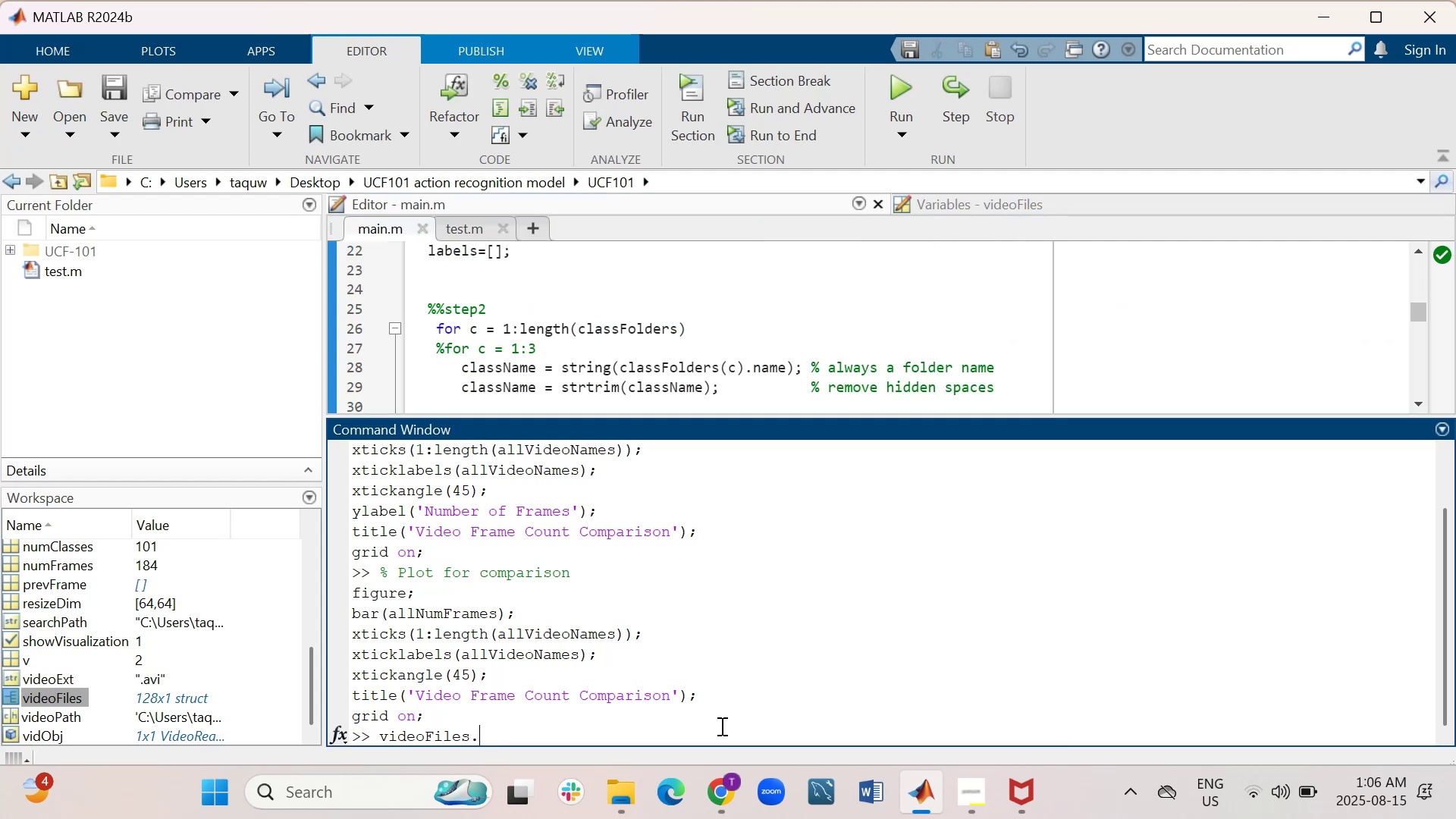 
type(bytes)
 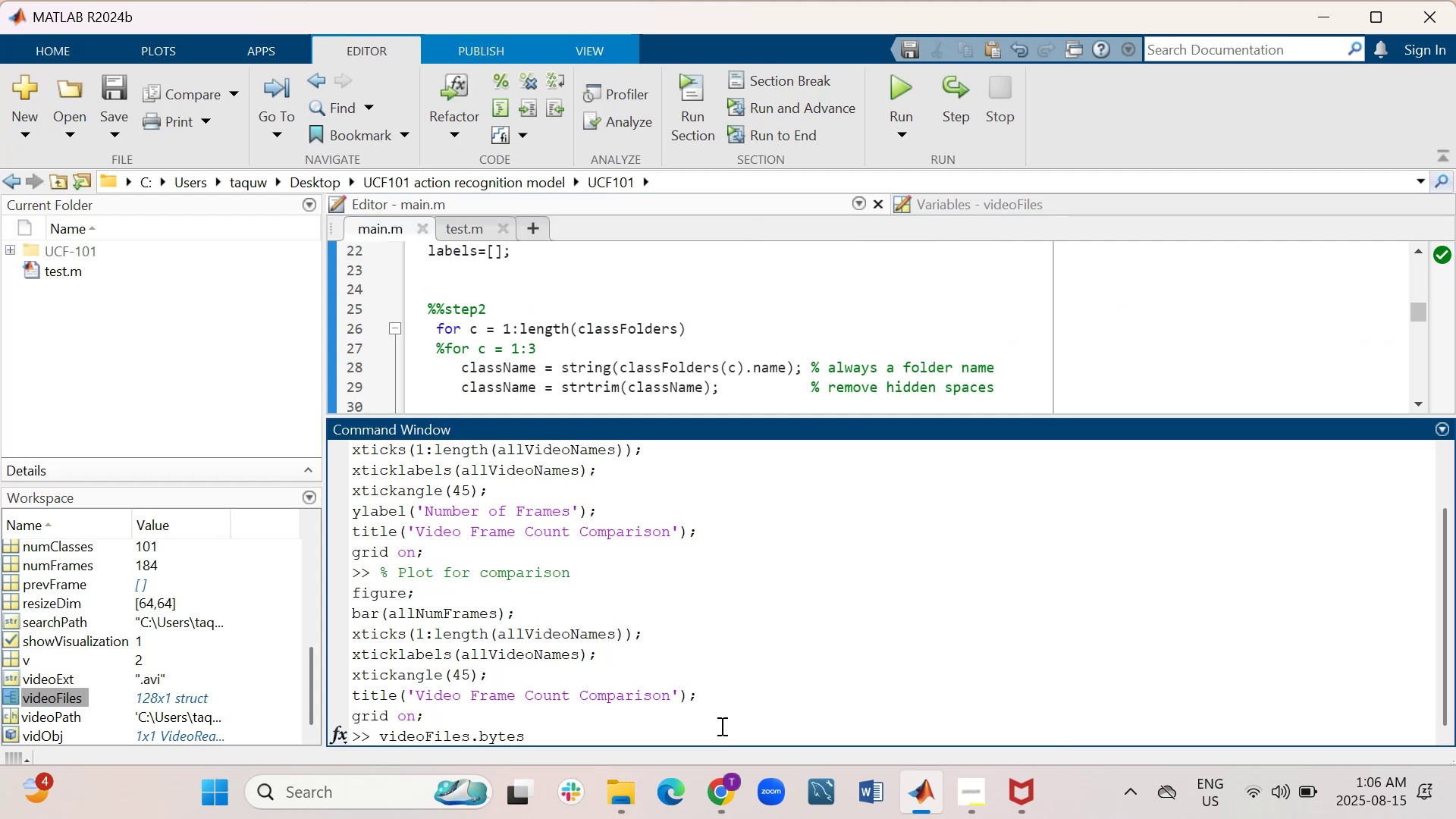 
key(Enter)
 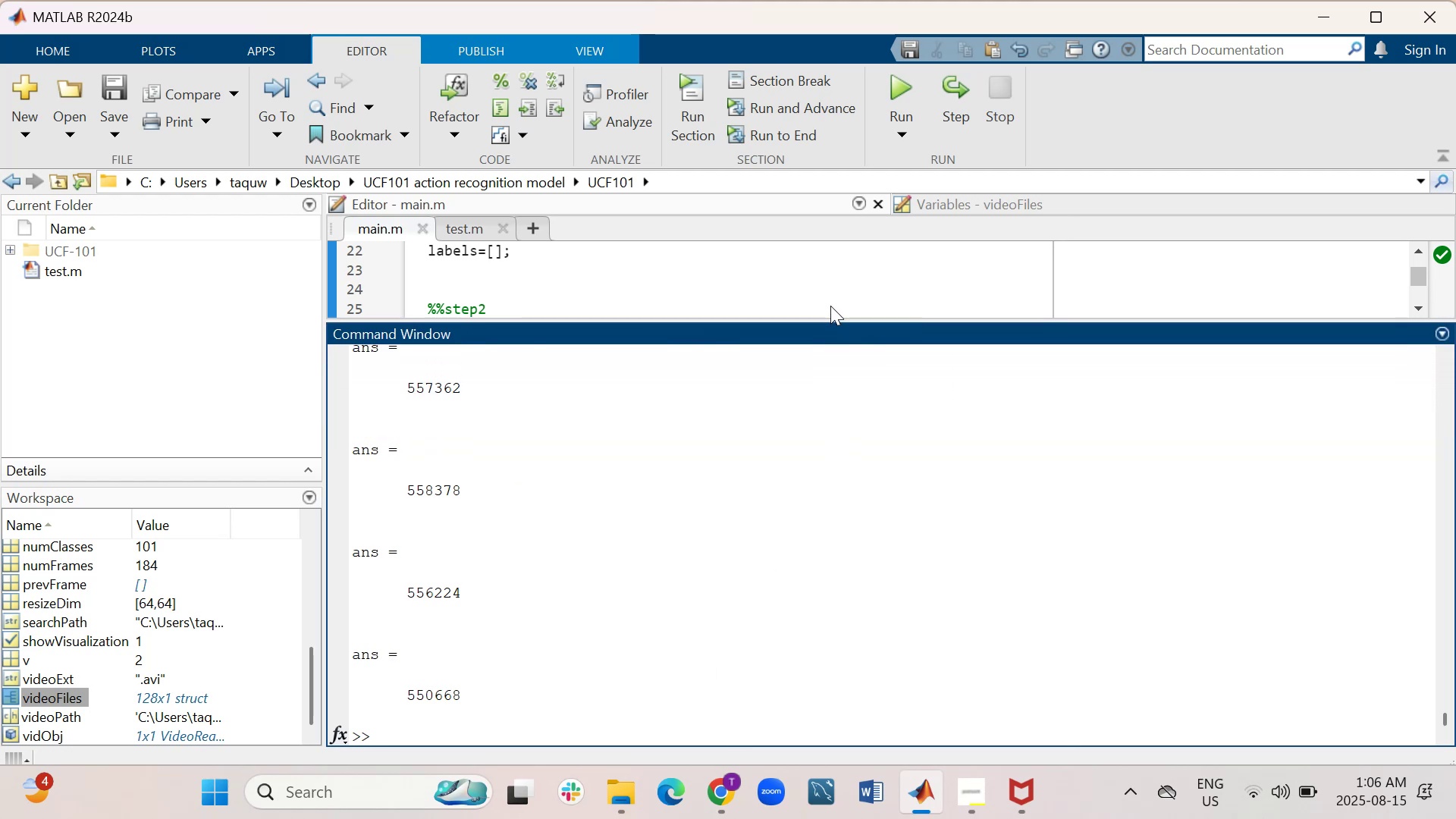 
wait(7.65)
 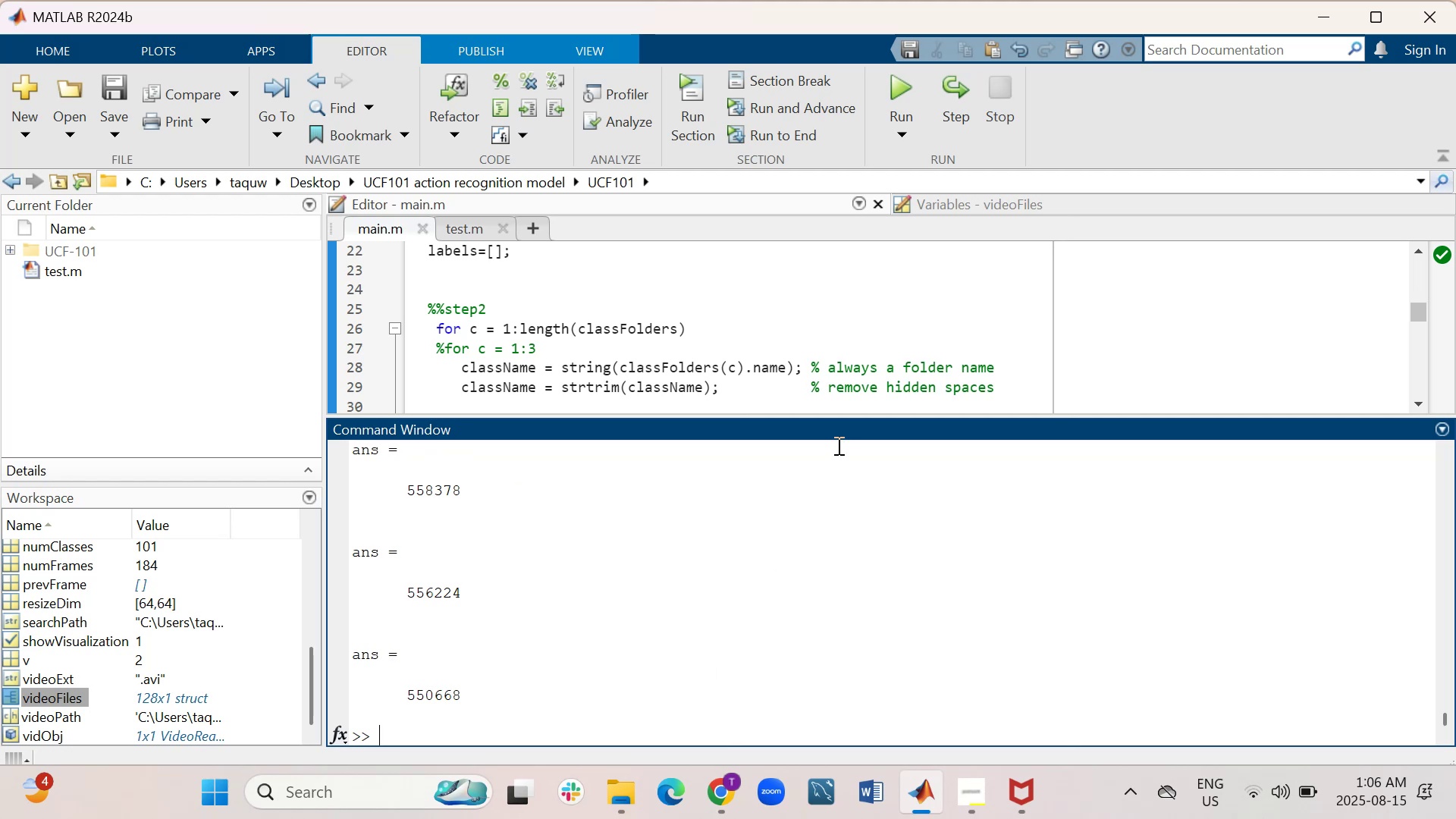 
scroll: coordinate [664, 589], scroll_direction: up, amount: 19.0
 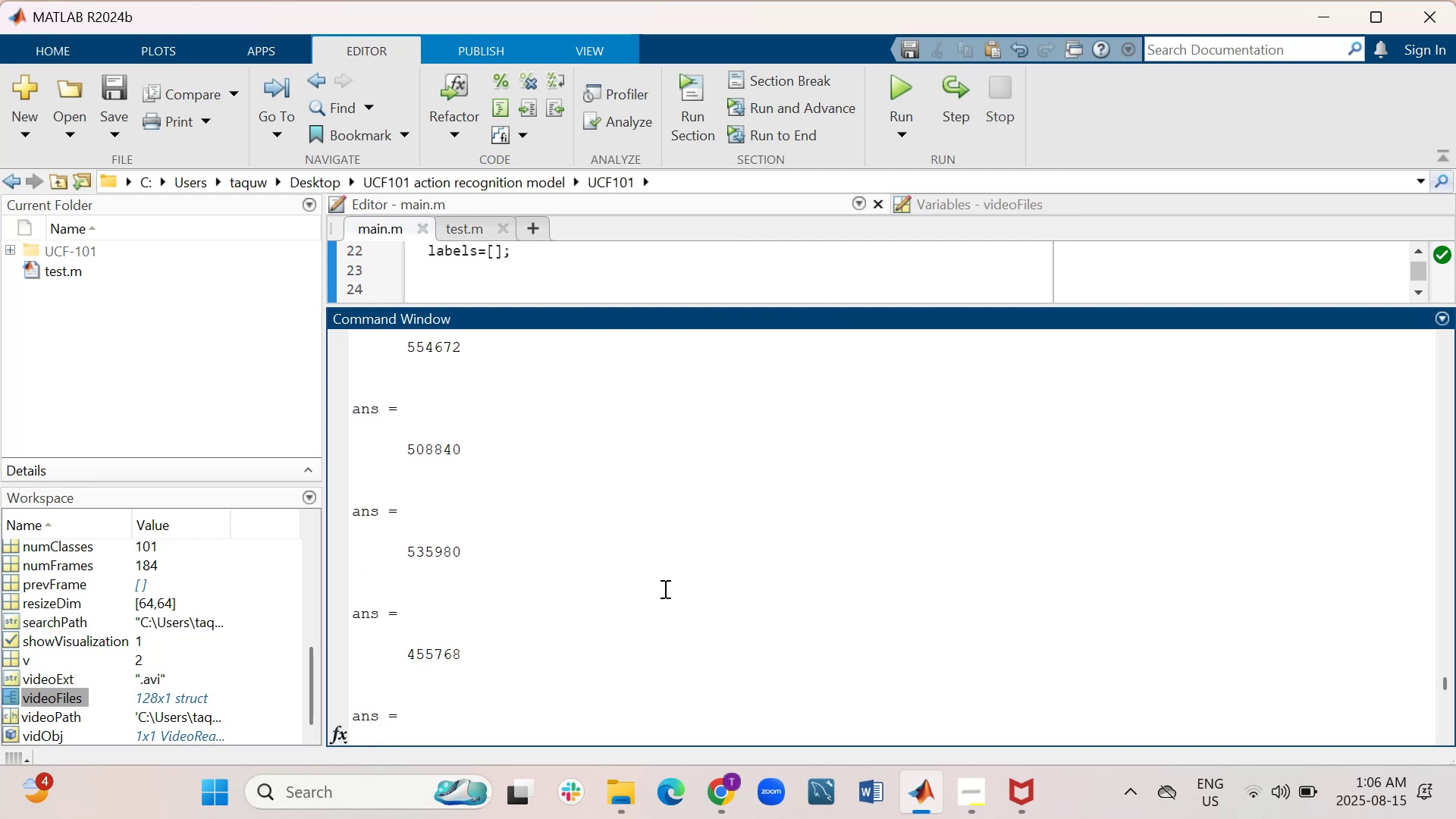 
scroll: coordinate [664, 588], scroll_direction: up, amount: 8.0
 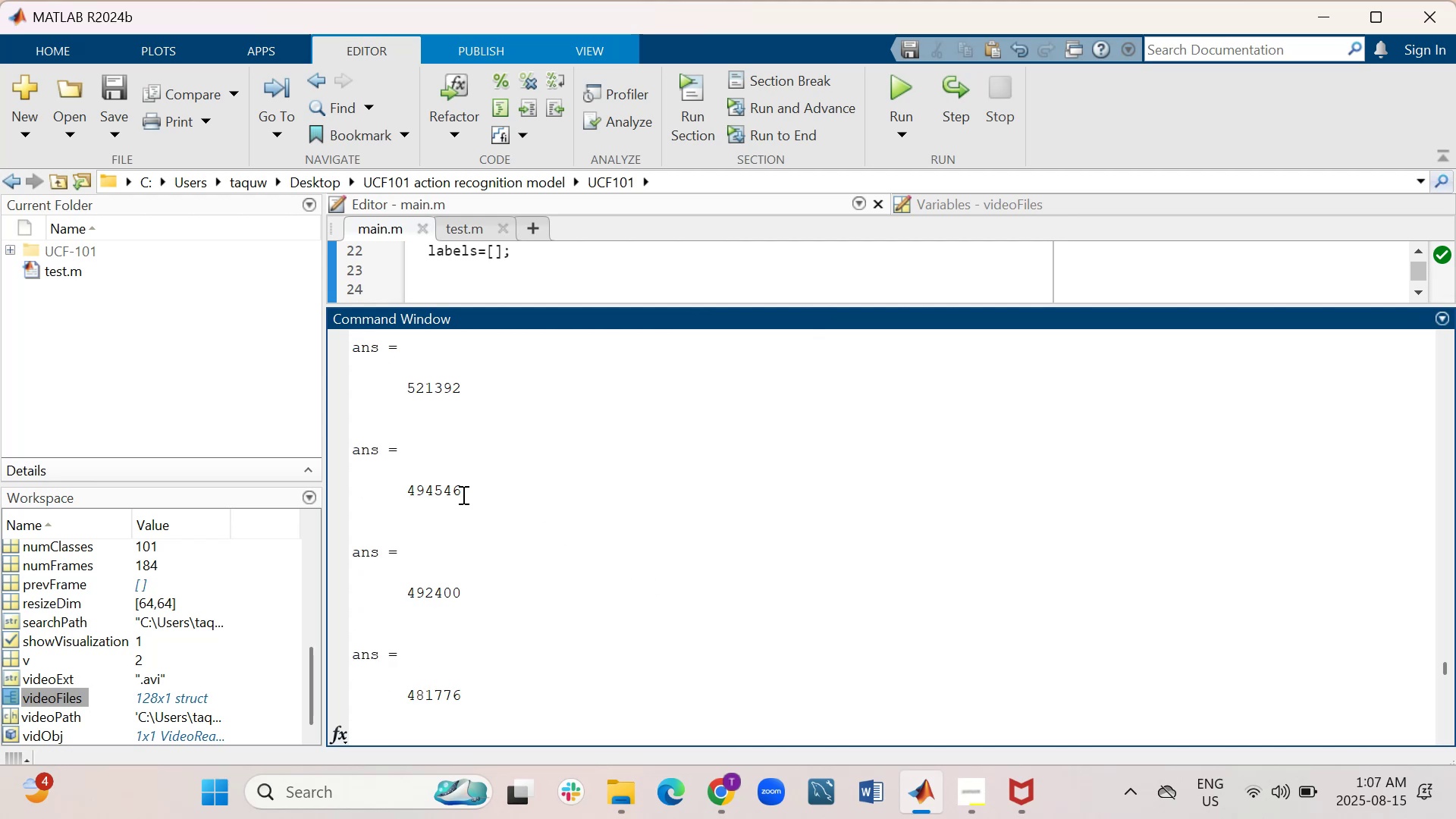 
left_click([463, 494])
 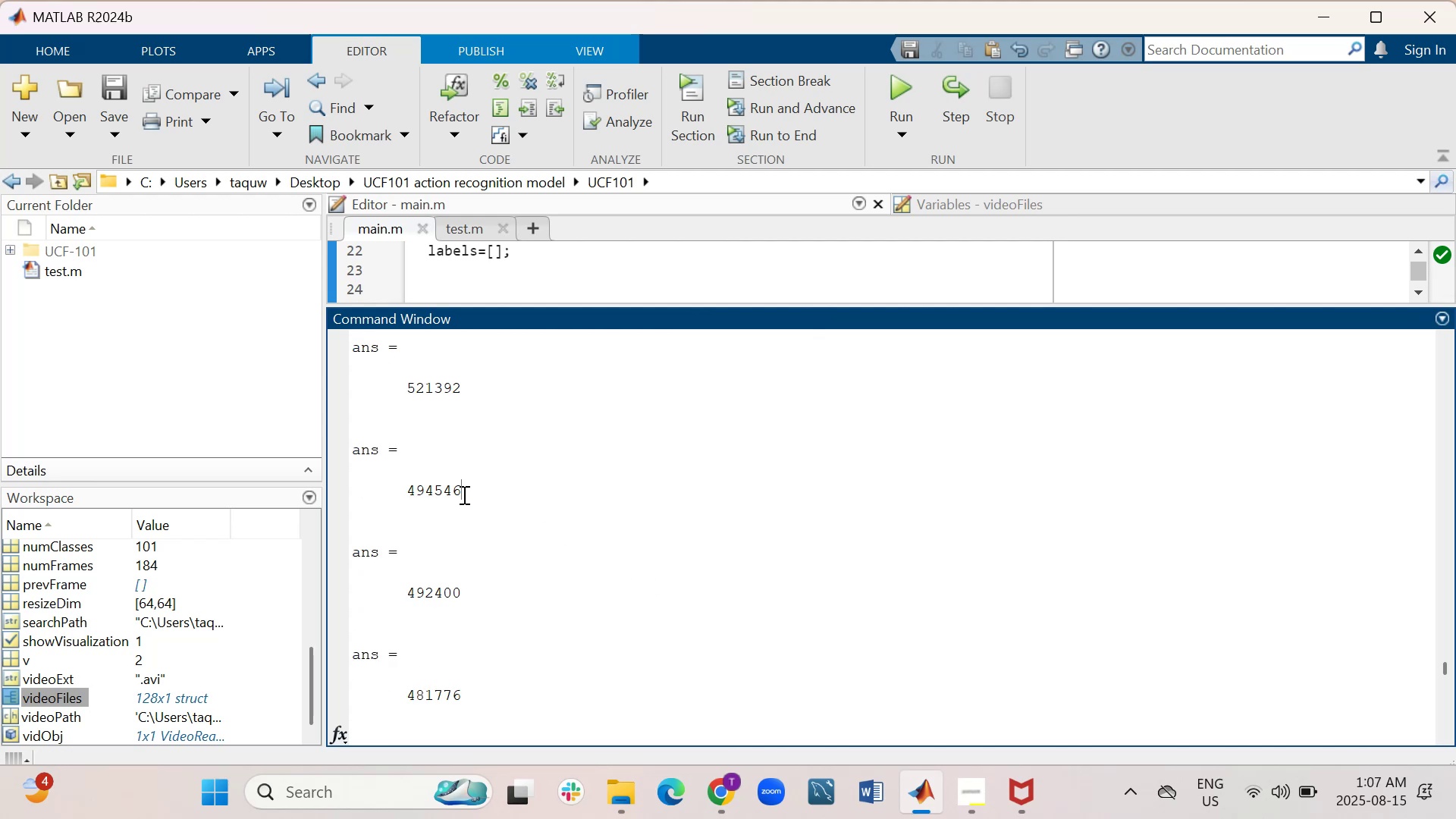 
double_click([463, 494])
 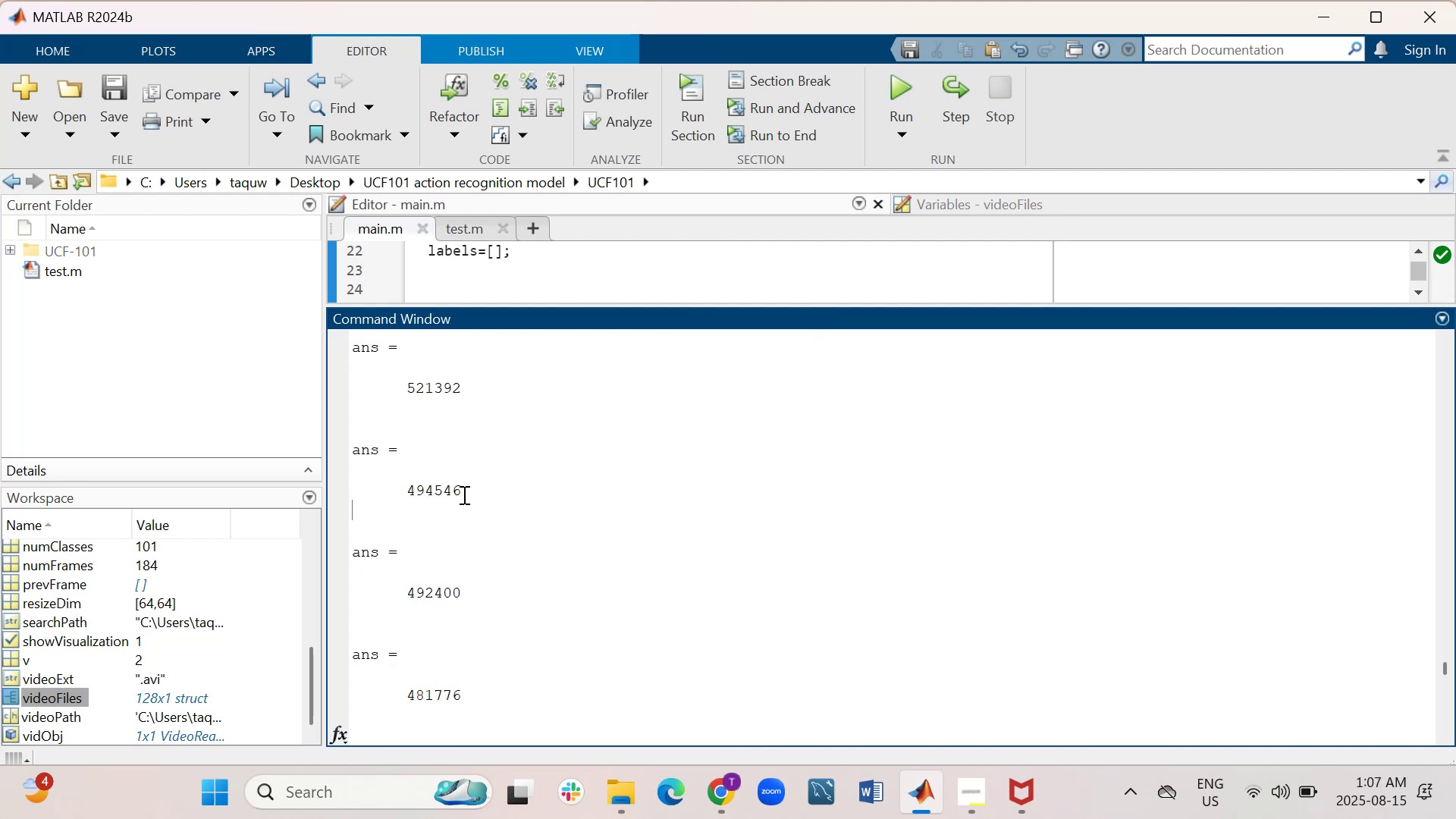 
triple_click([463, 494])
 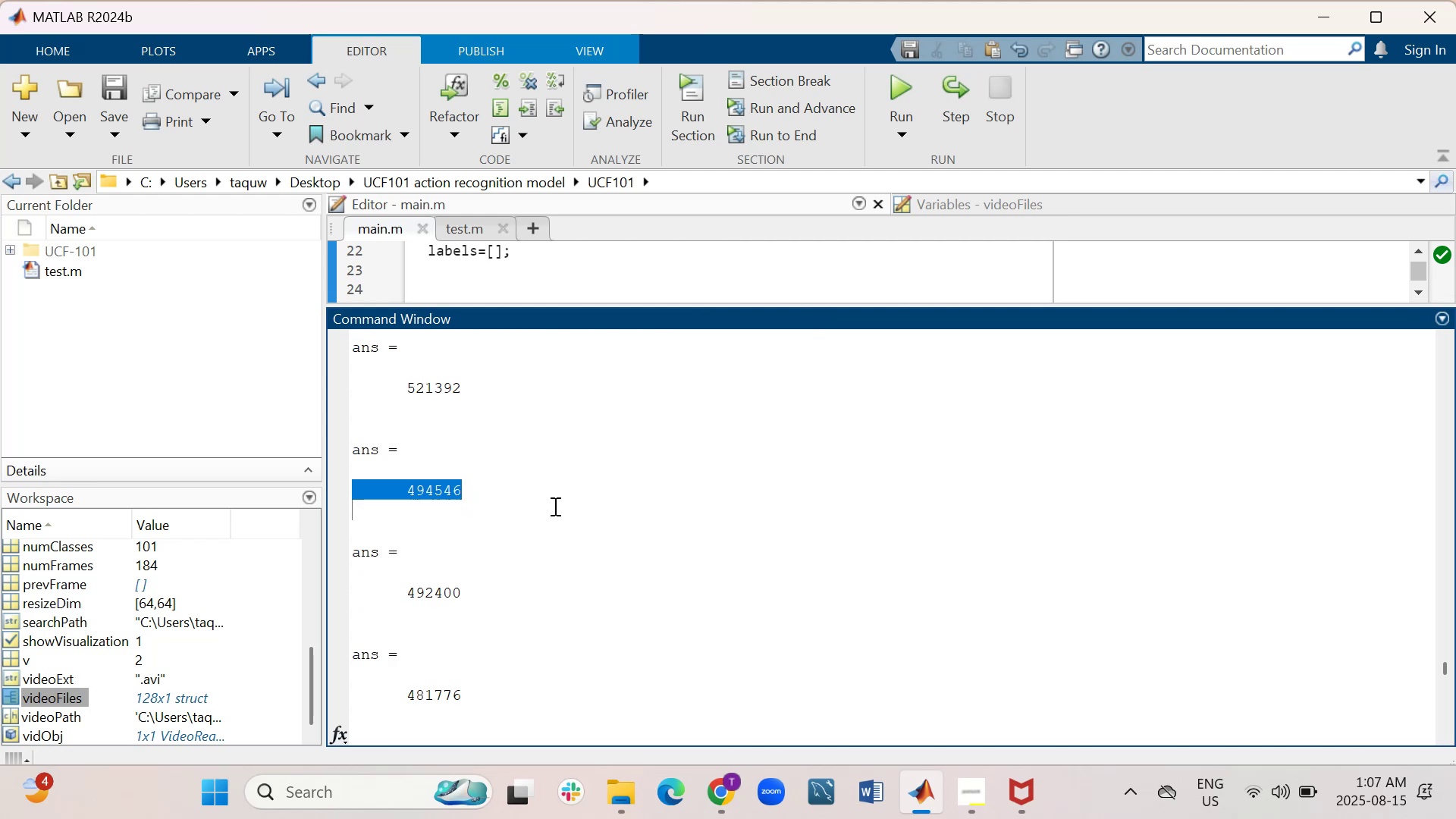 
scroll: coordinate [554, 506], scroll_direction: up, amount: 5.0
 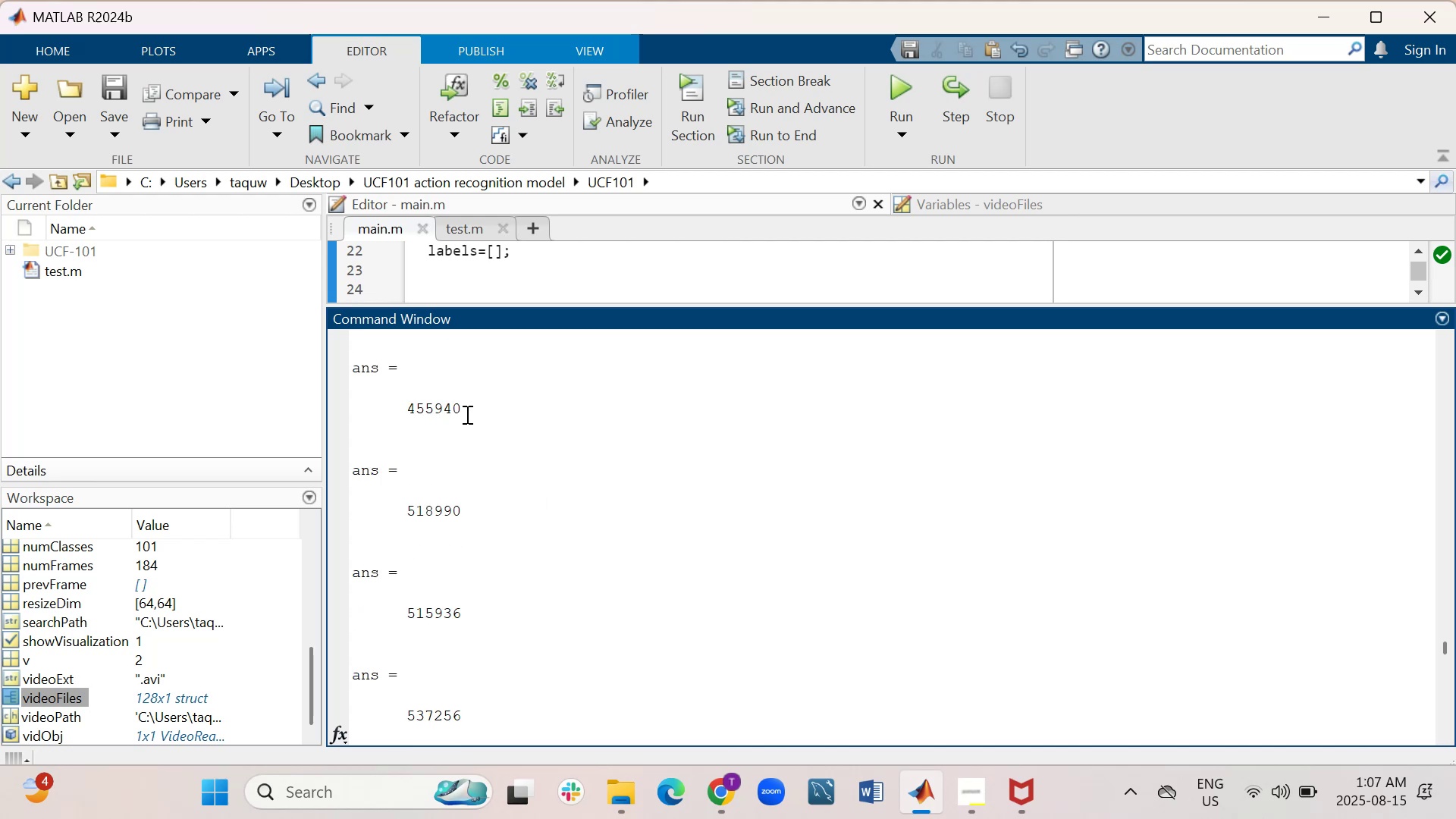 
double_click([465, 410])
 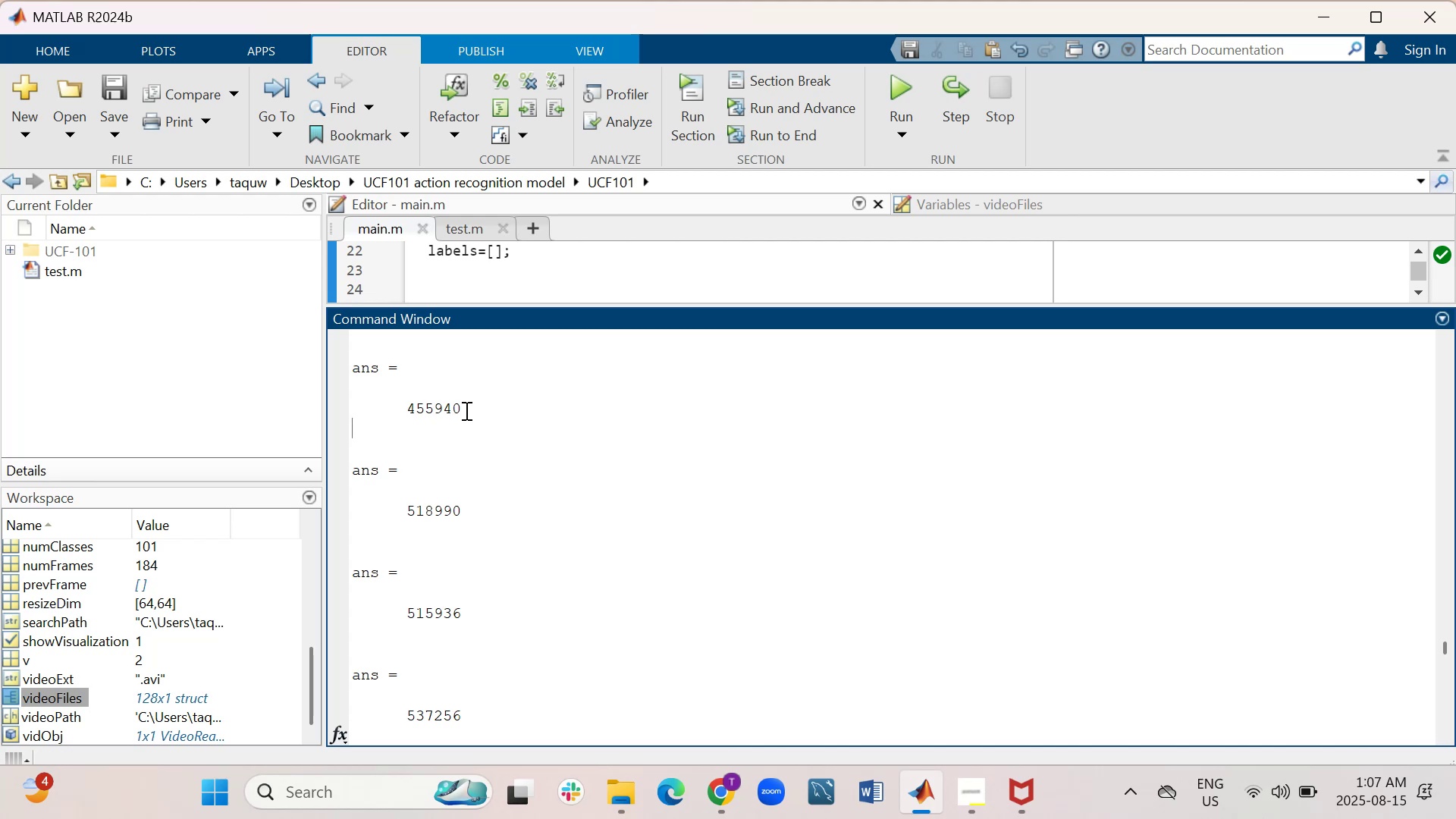 
triple_click([465, 410])
 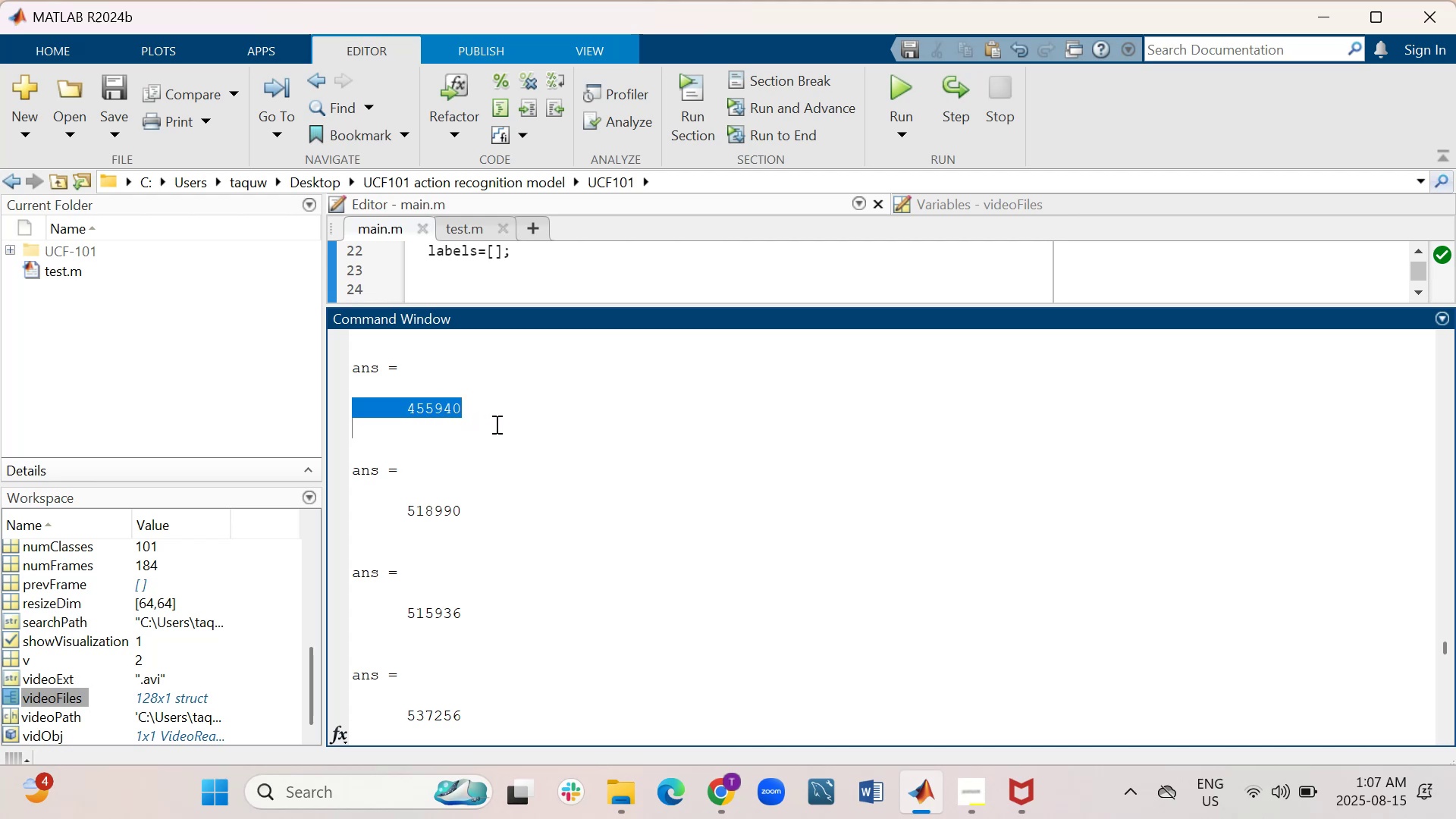 
wait(5.92)
 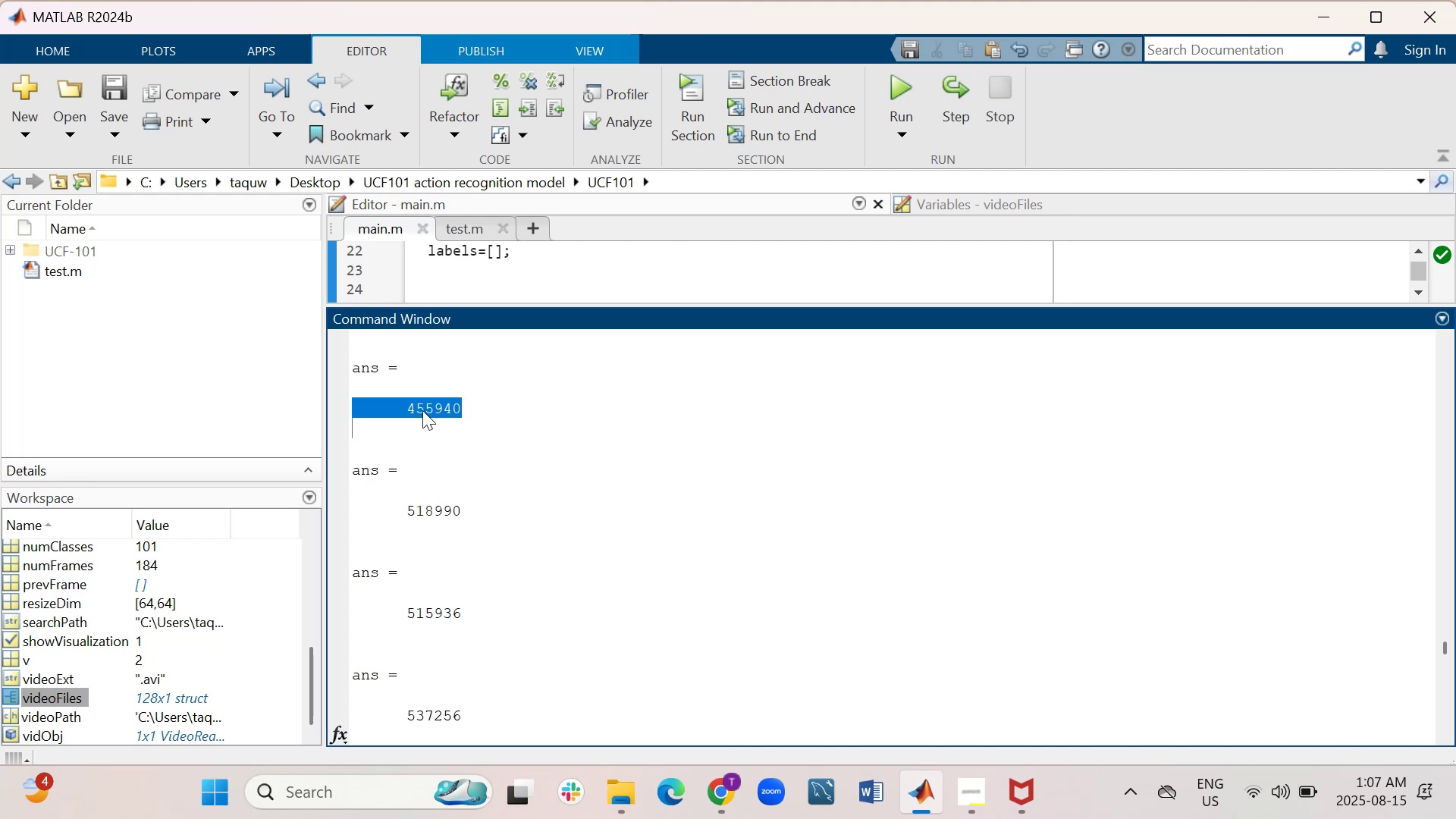 
scroll: coordinate [614, 484], scroll_direction: up, amount: 9.0
 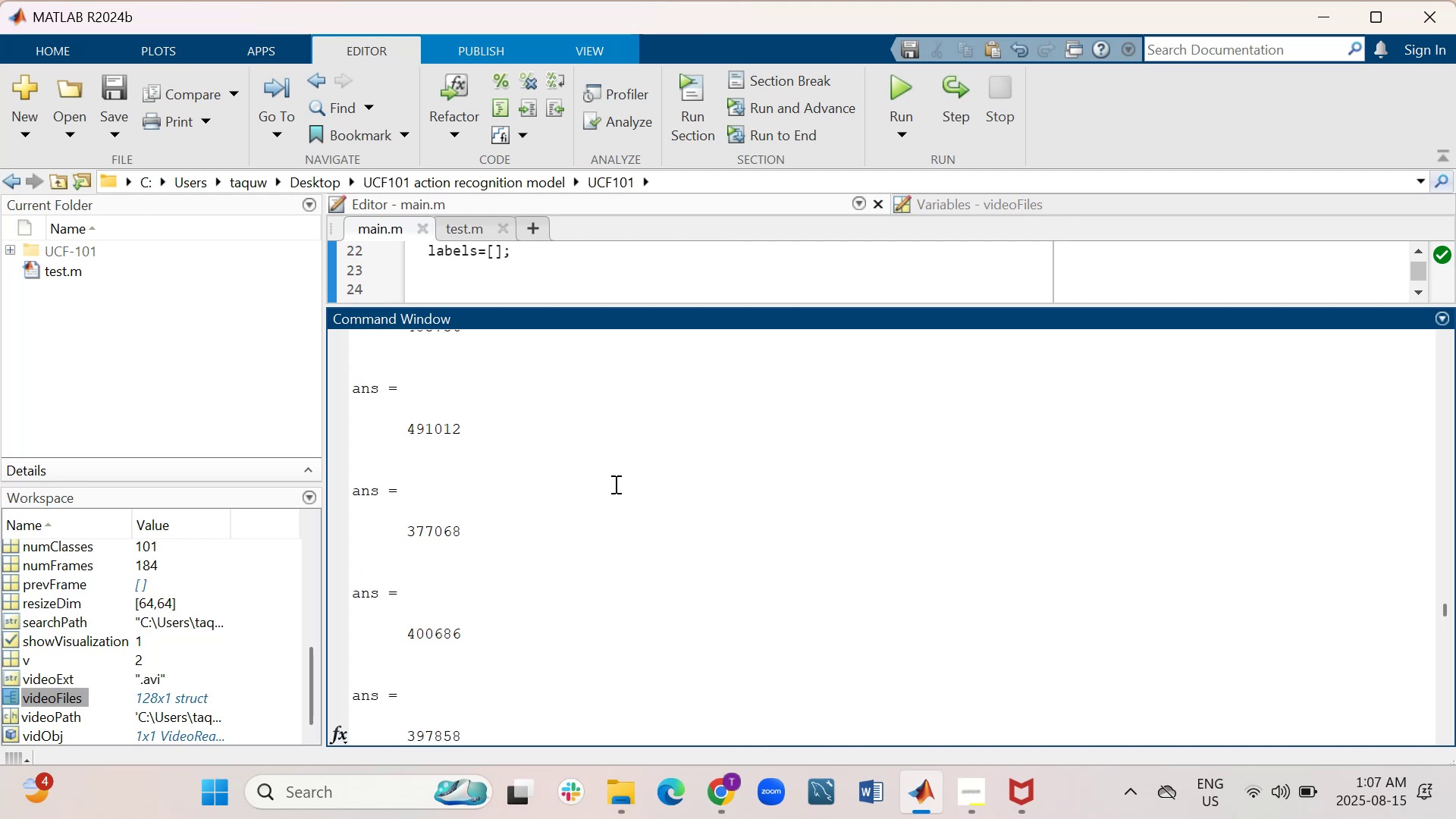 
scroll: coordinate [613, 483], scroll_direction: down, amount: 12.0
 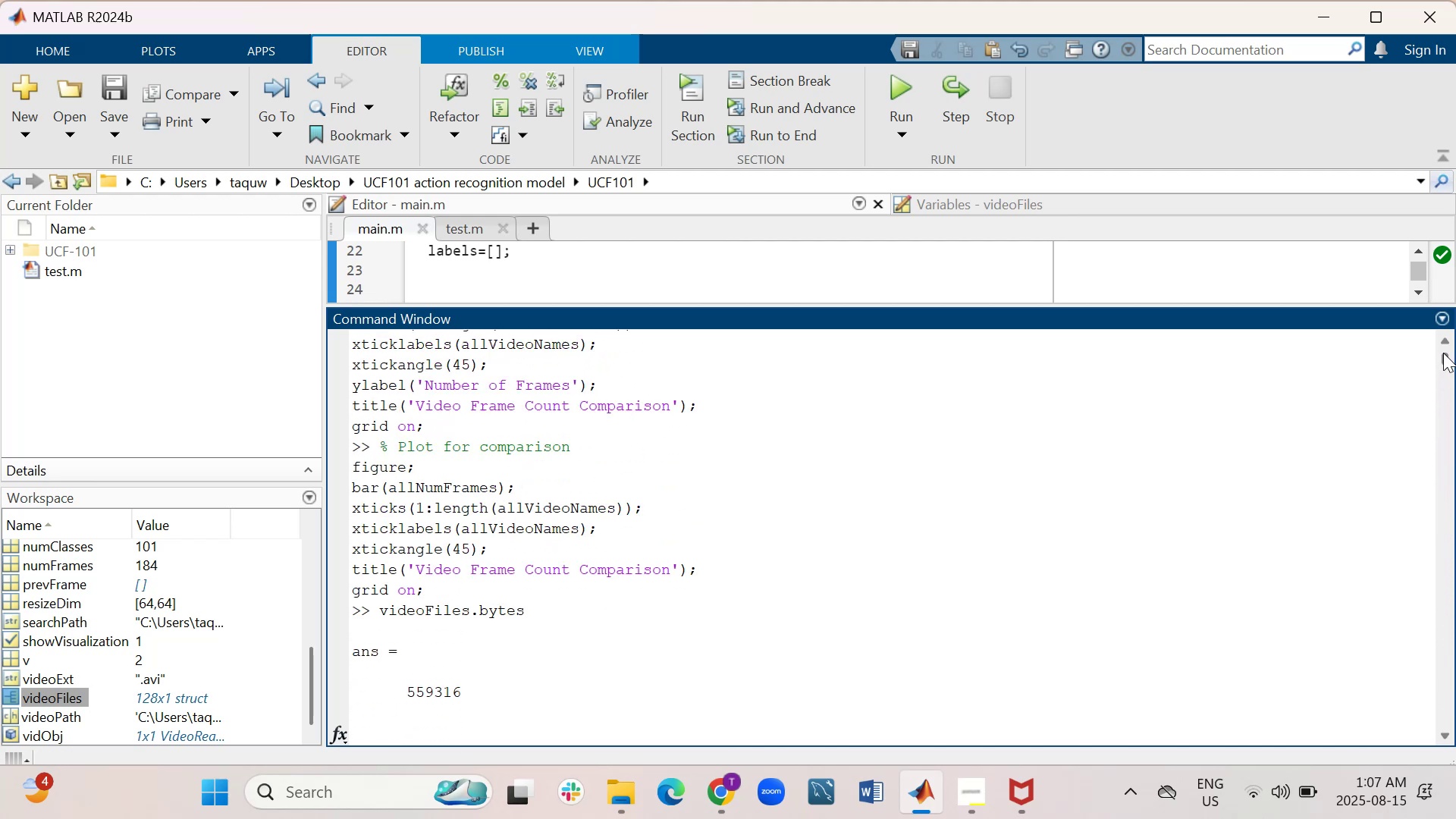 
wait(7.93)
 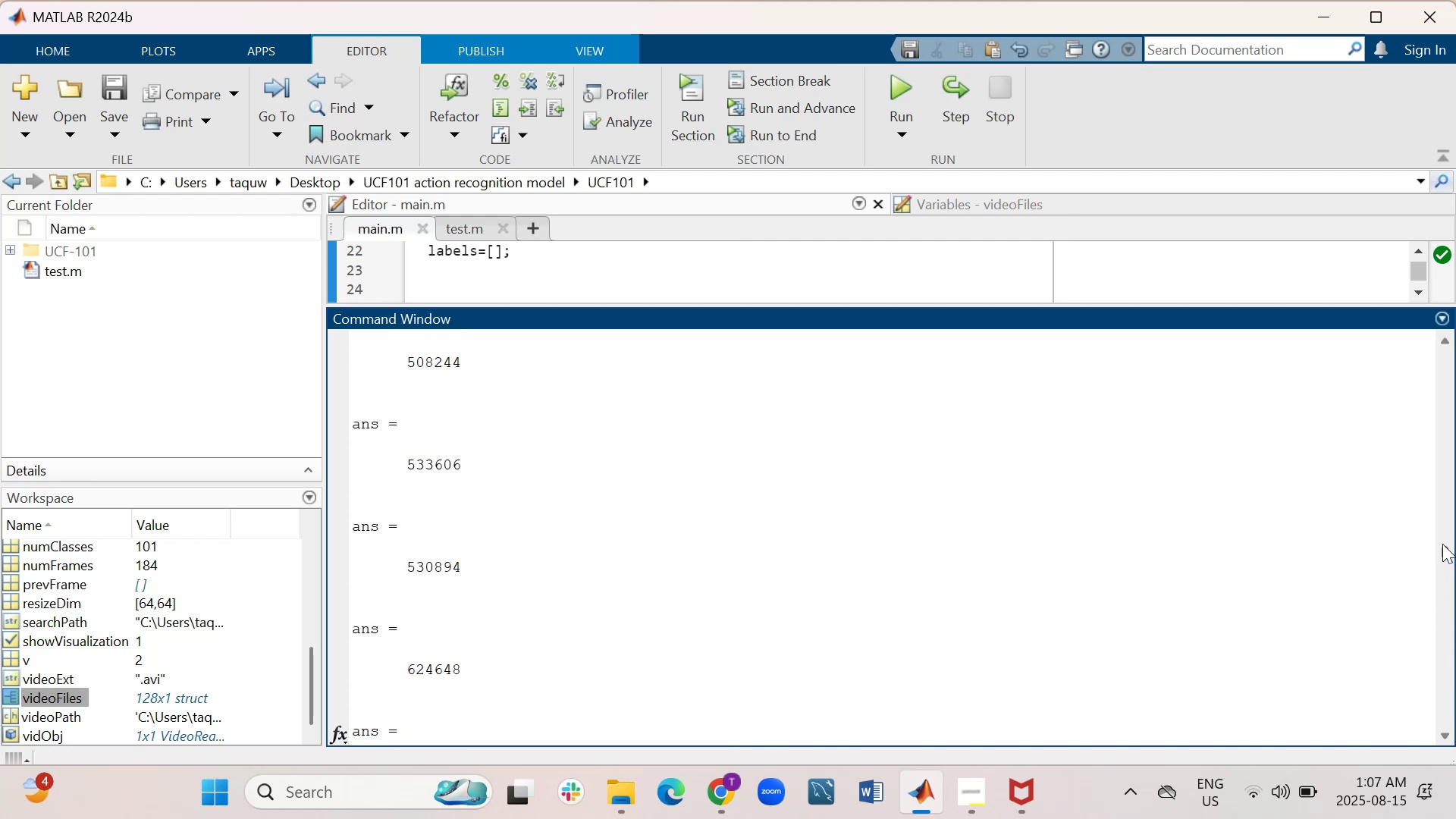 
scroll: coordinate [1302, 521], scroll_direction: down, amount: 1.0
 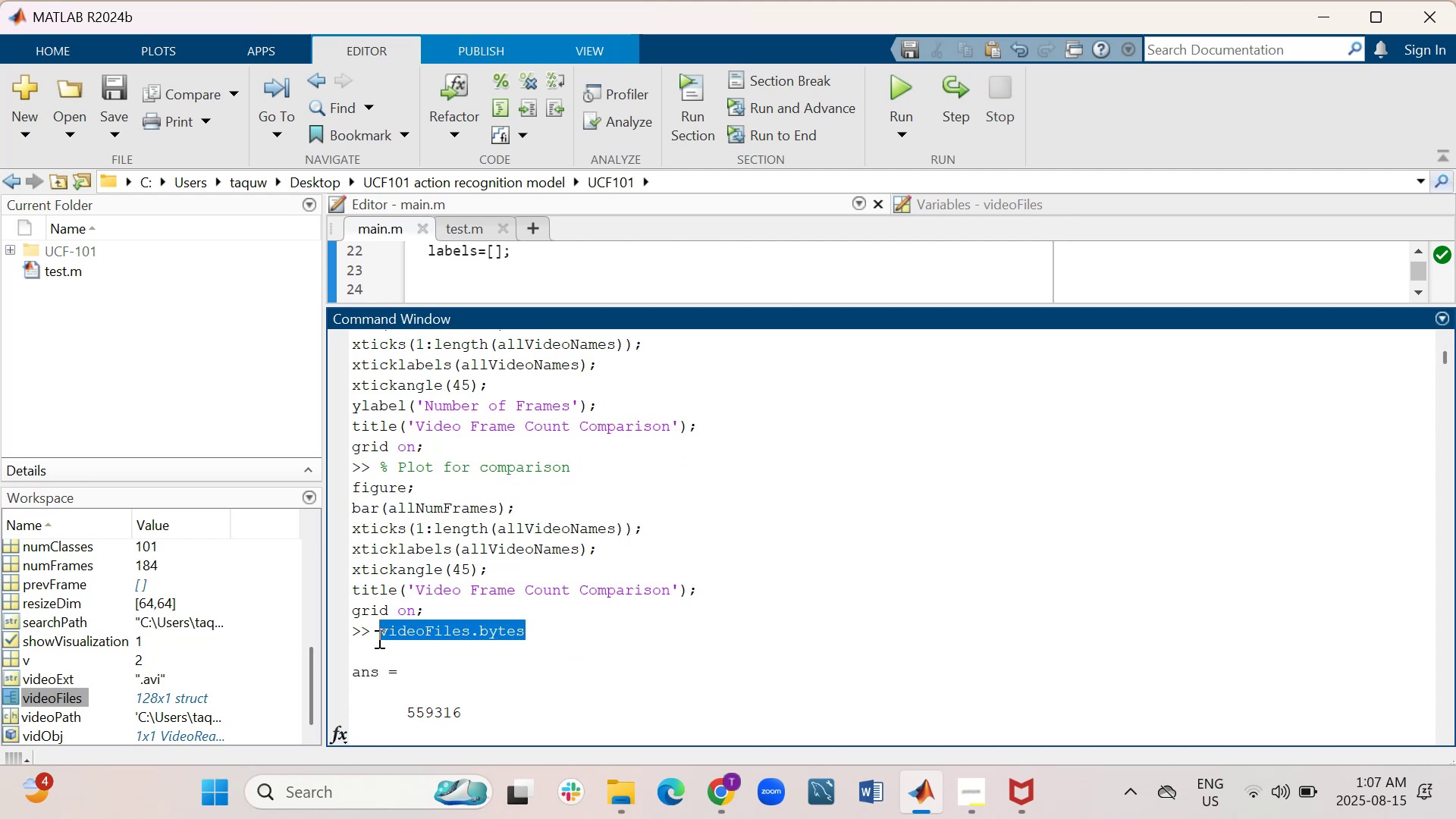 
wait(5.26)
 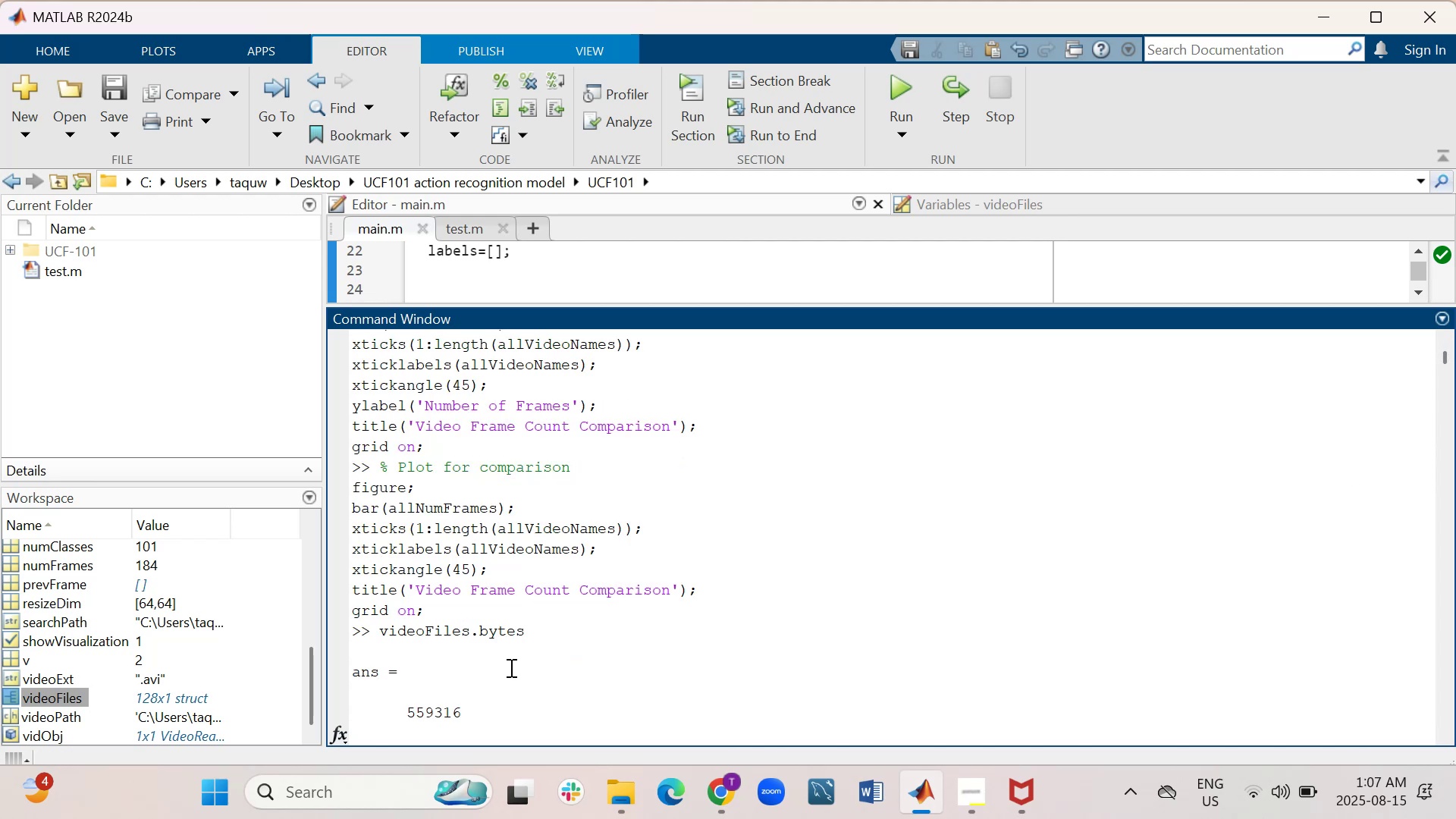 
key(Control+C)
 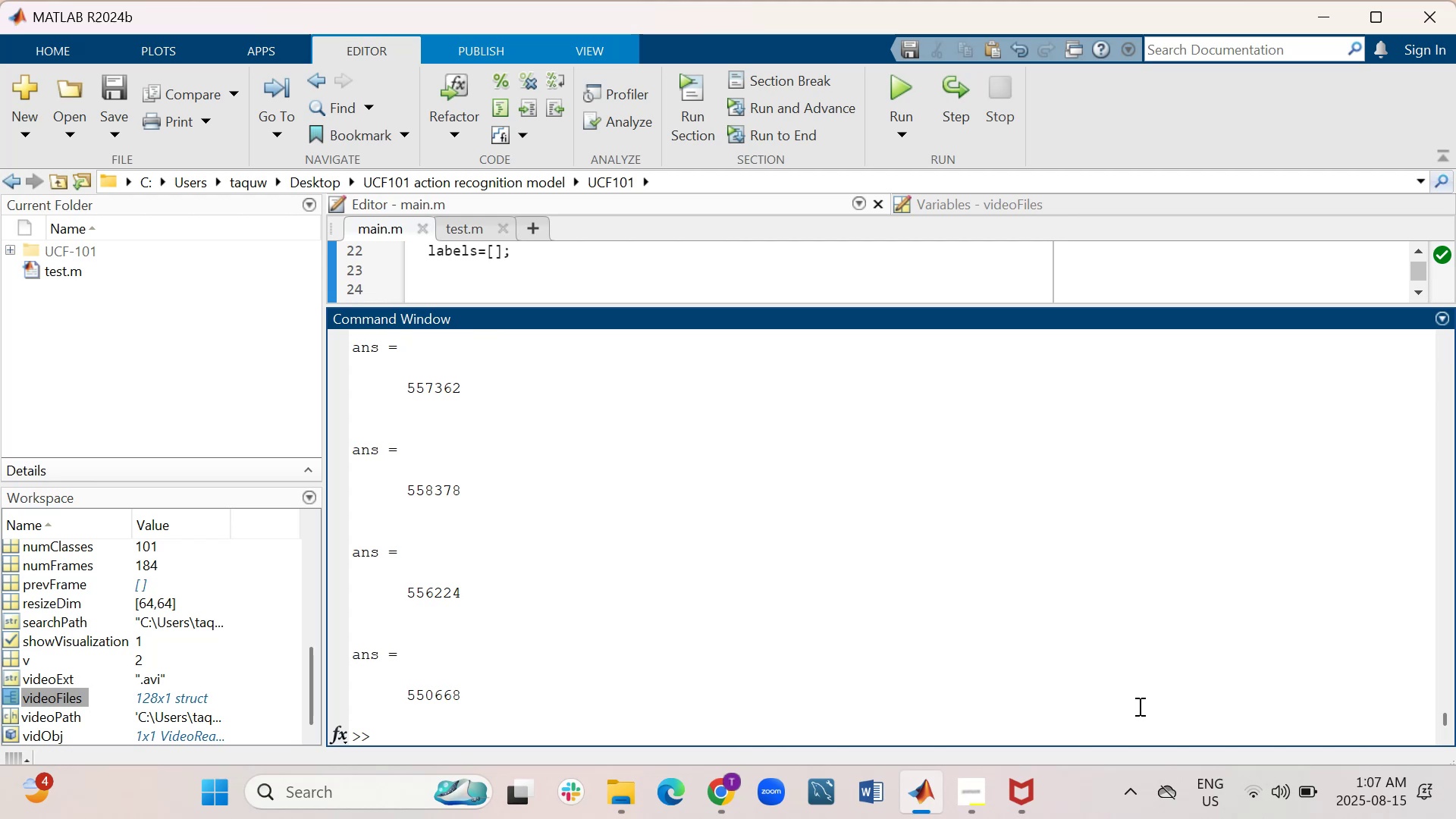 
wait(5.23)
 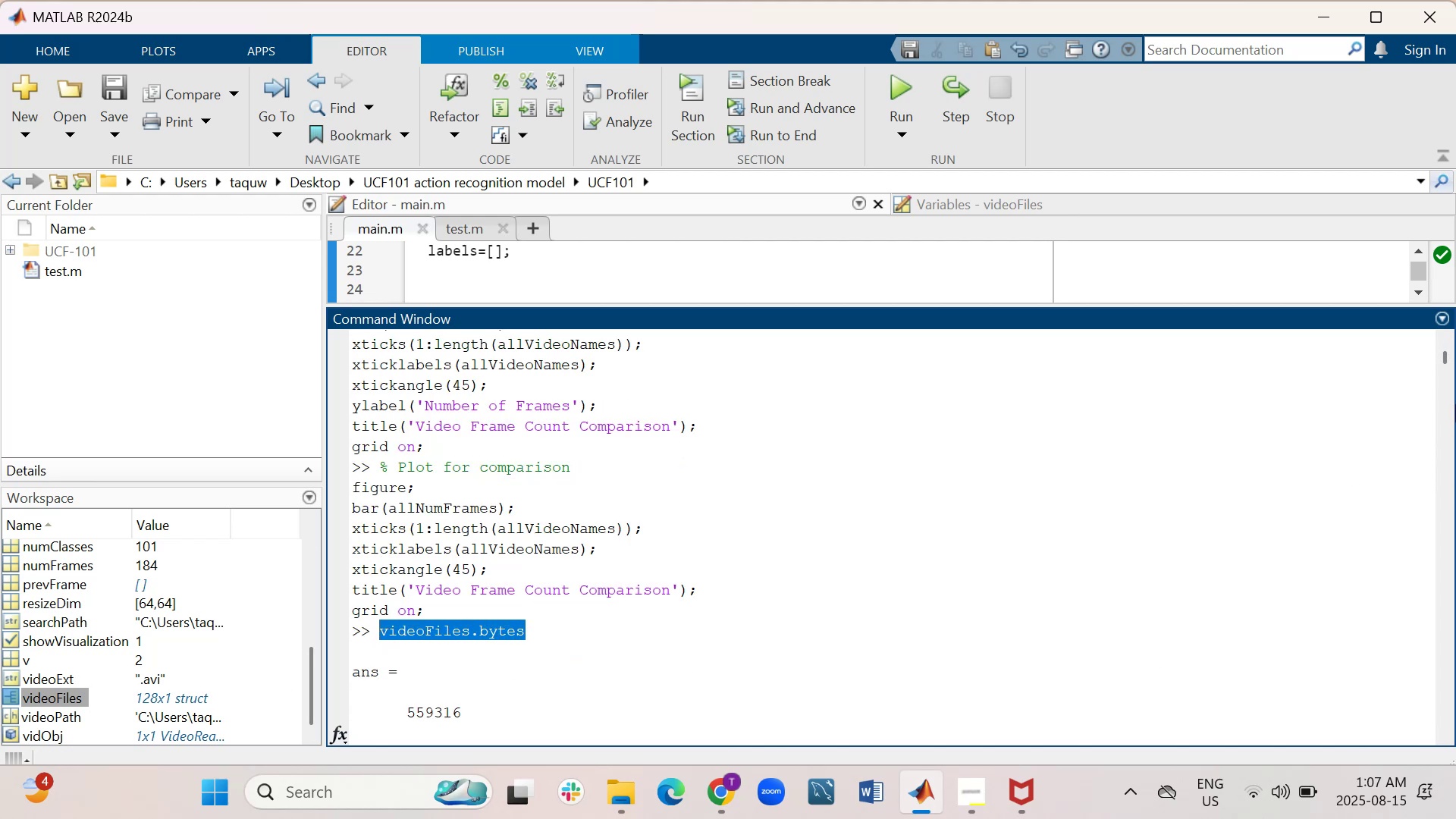 
type(size()
 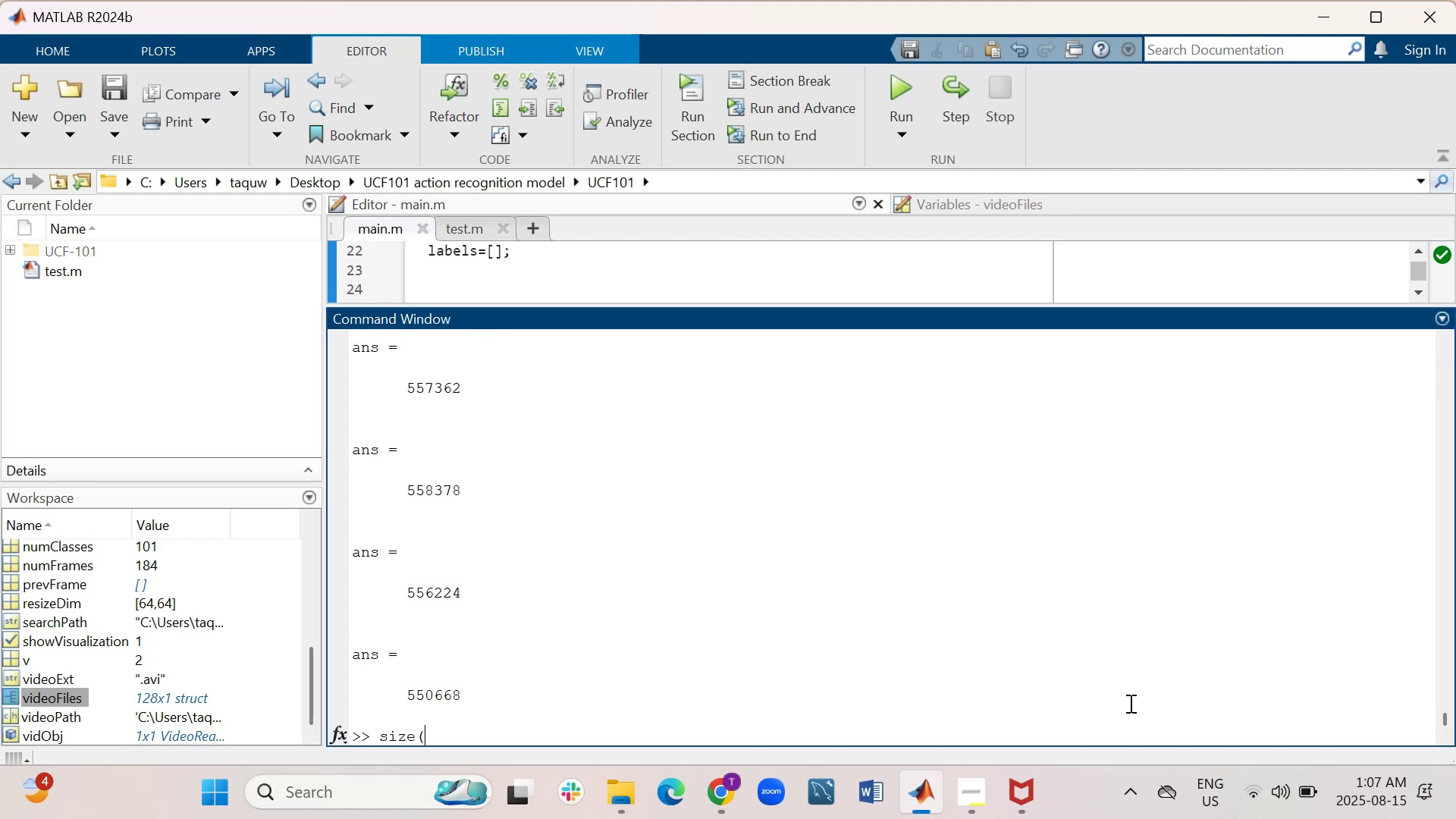 
key(Control+ControlLeft)
 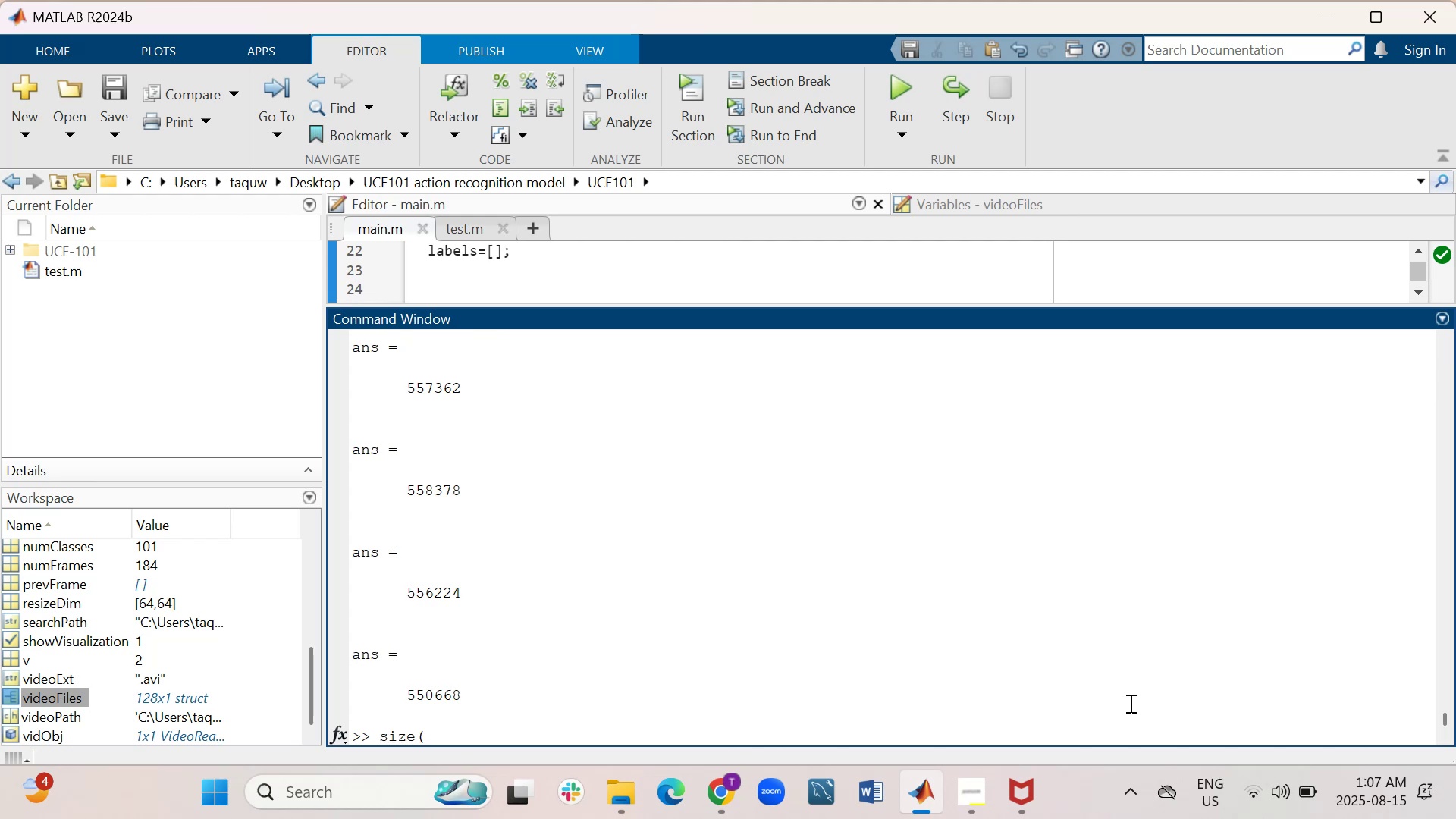 
key(Control+V)
 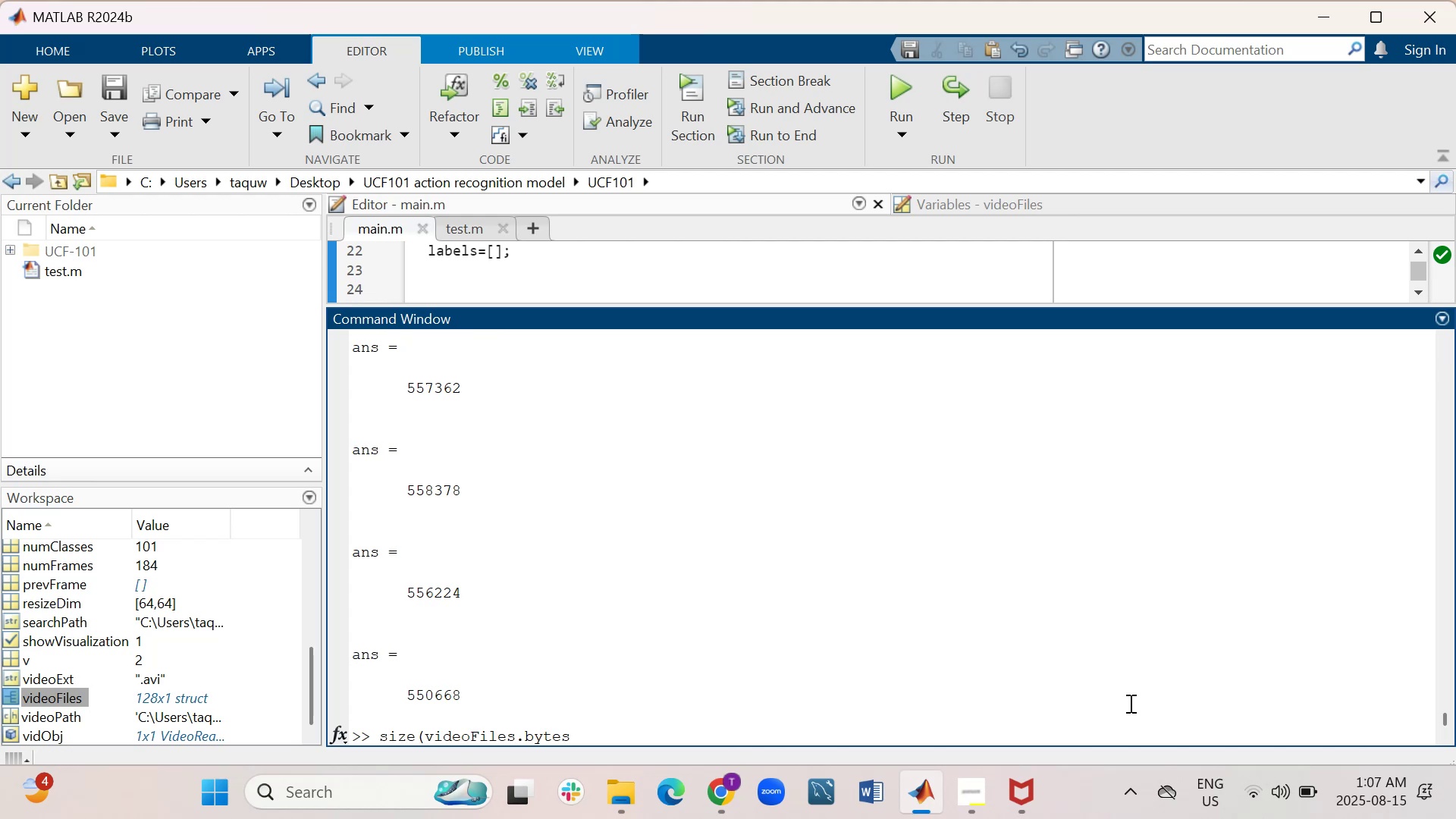 
key(Shift+Minus)
 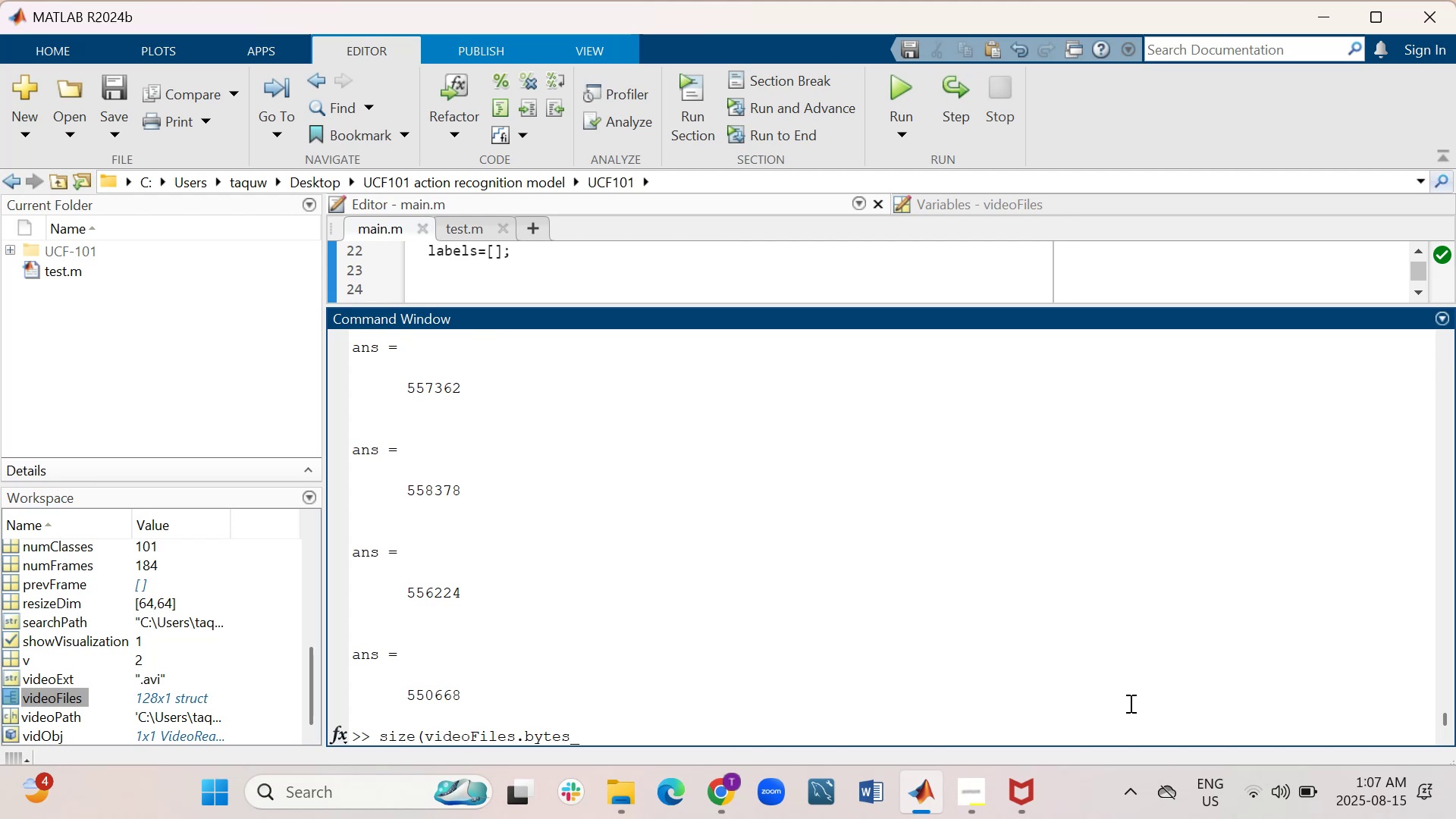 
key(Backspace)
 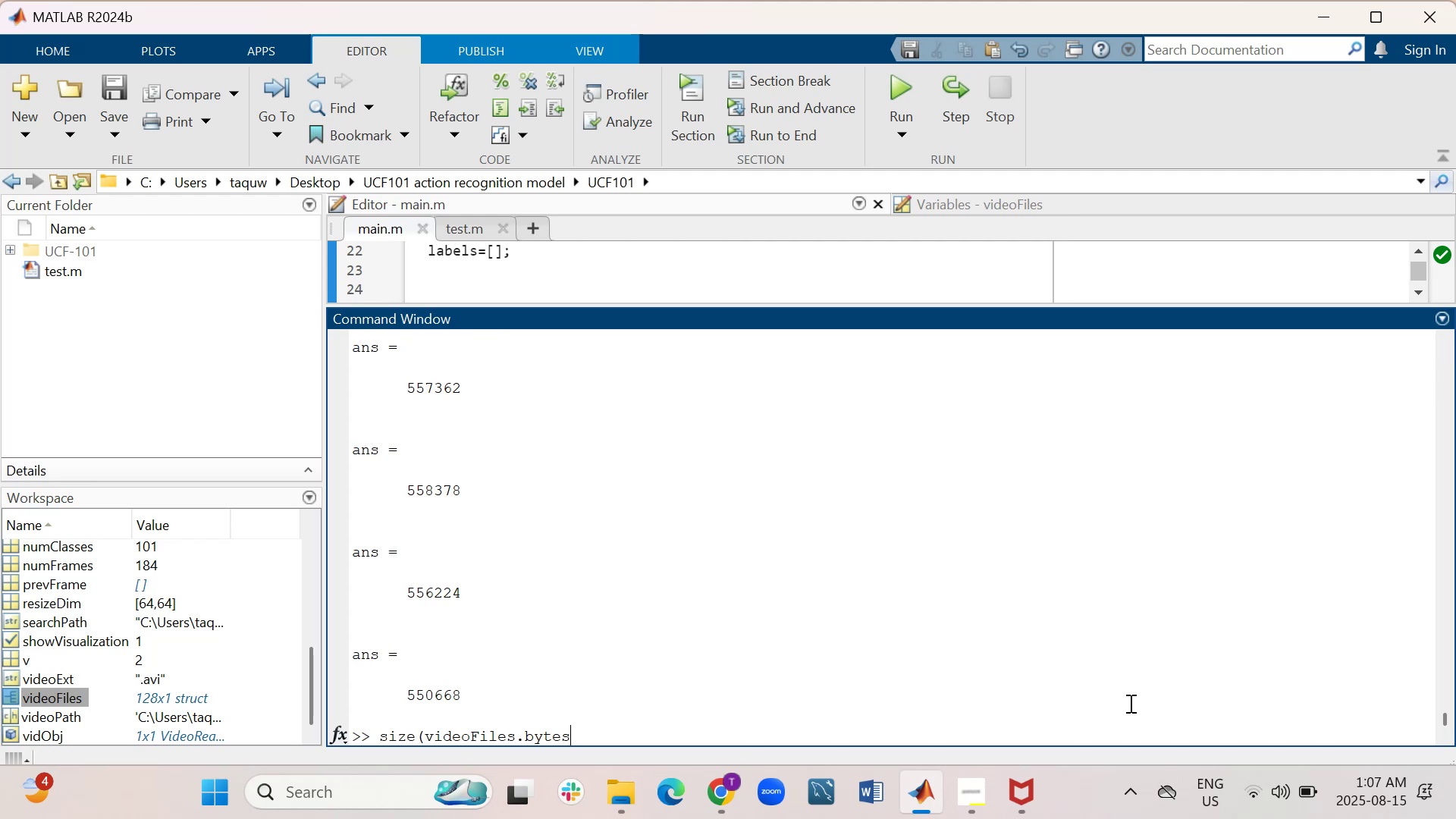 
key(Shift+0)
 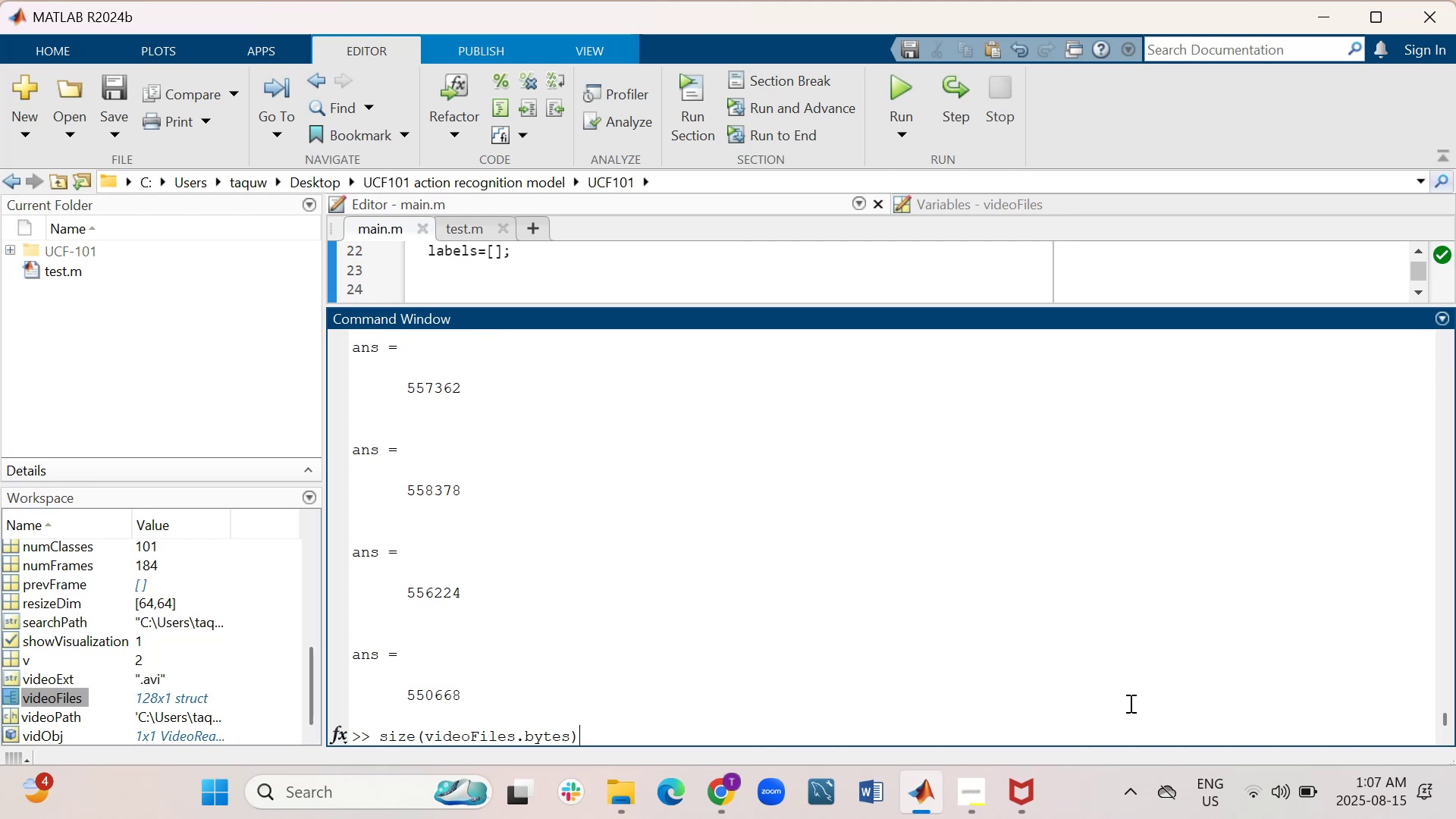 
key(Enter)
 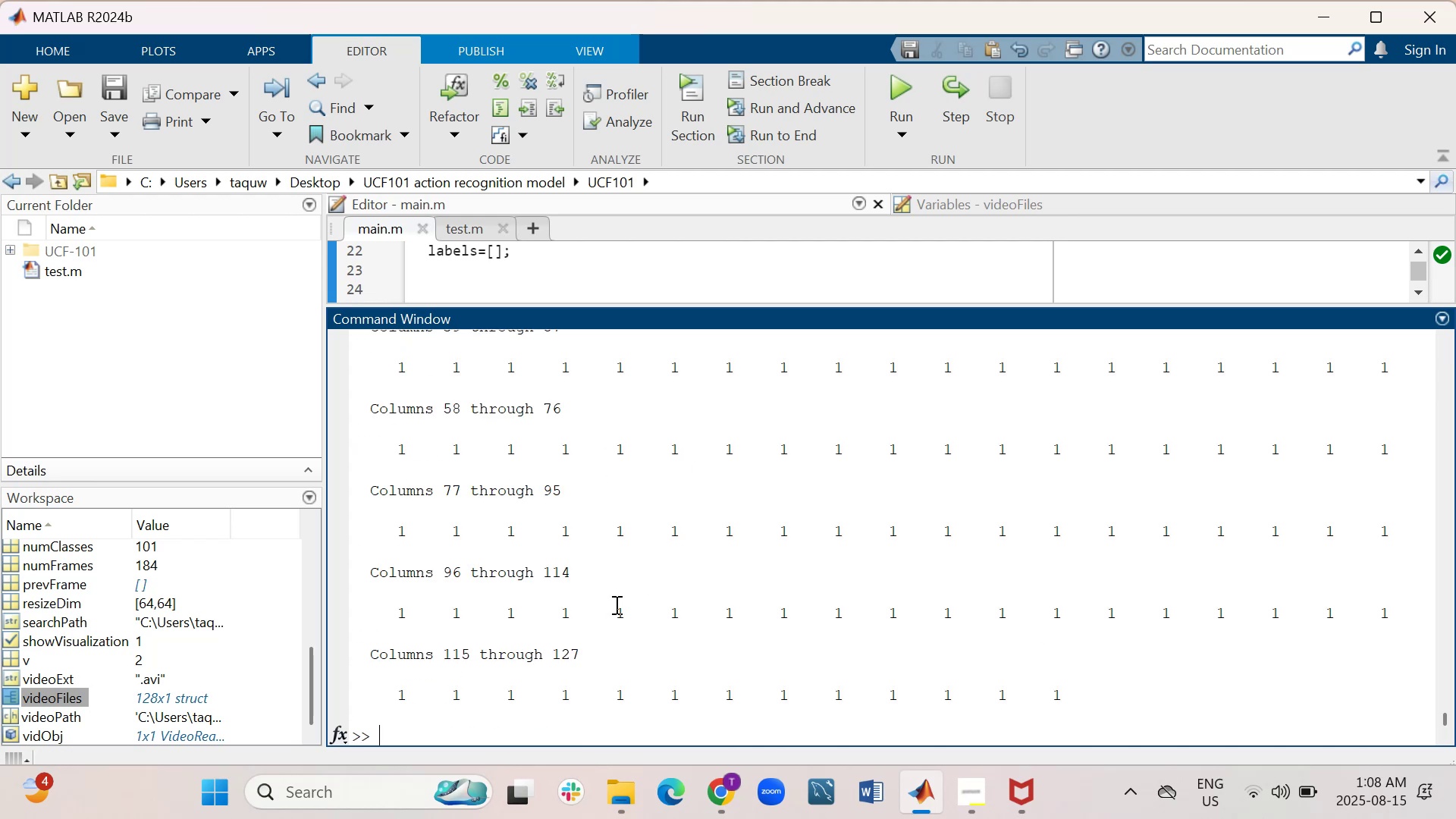 
scroll: coordinate [691, 582], scroll_direction: up, amount: 5.0
 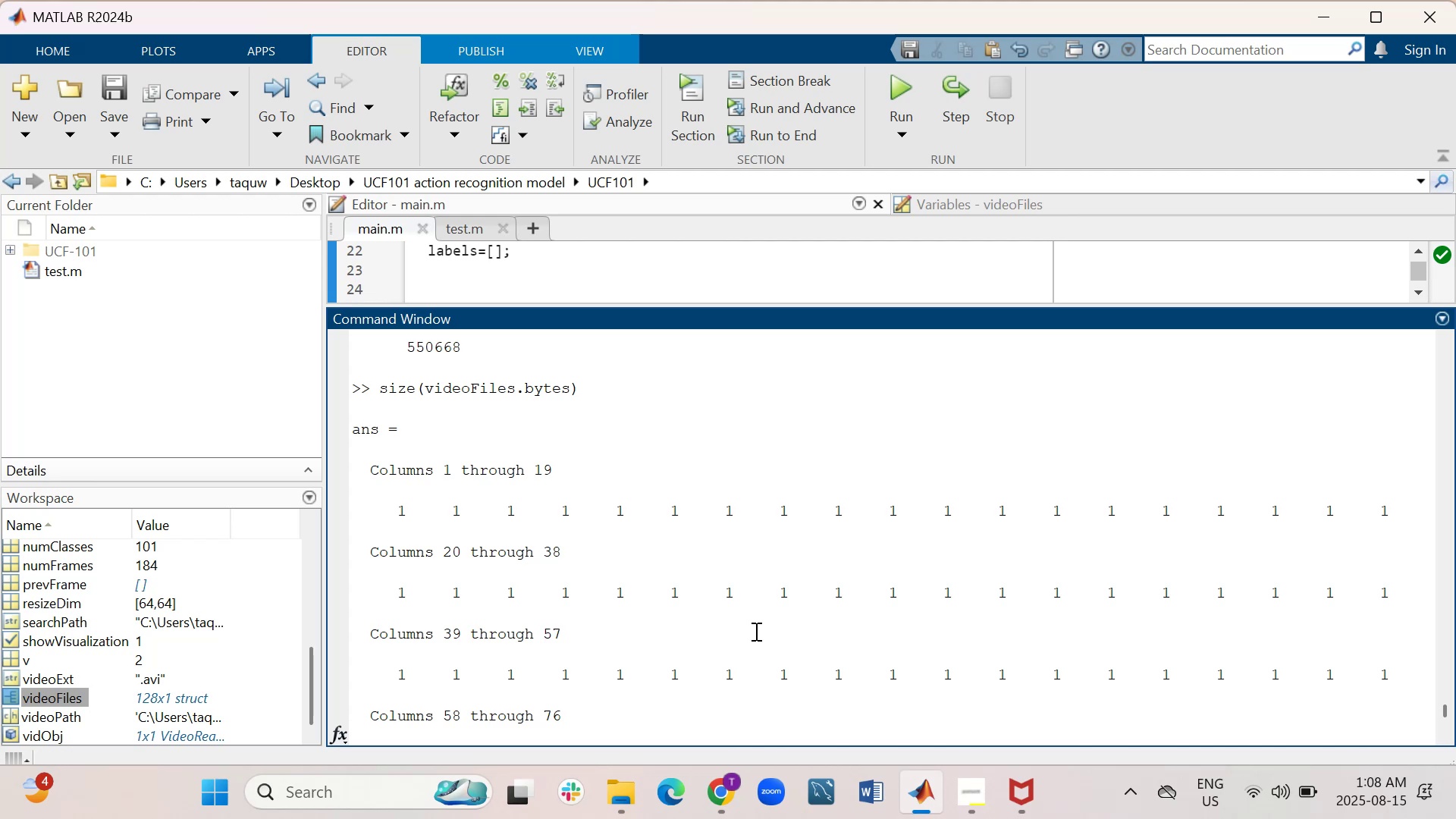 
wait(12.49)
 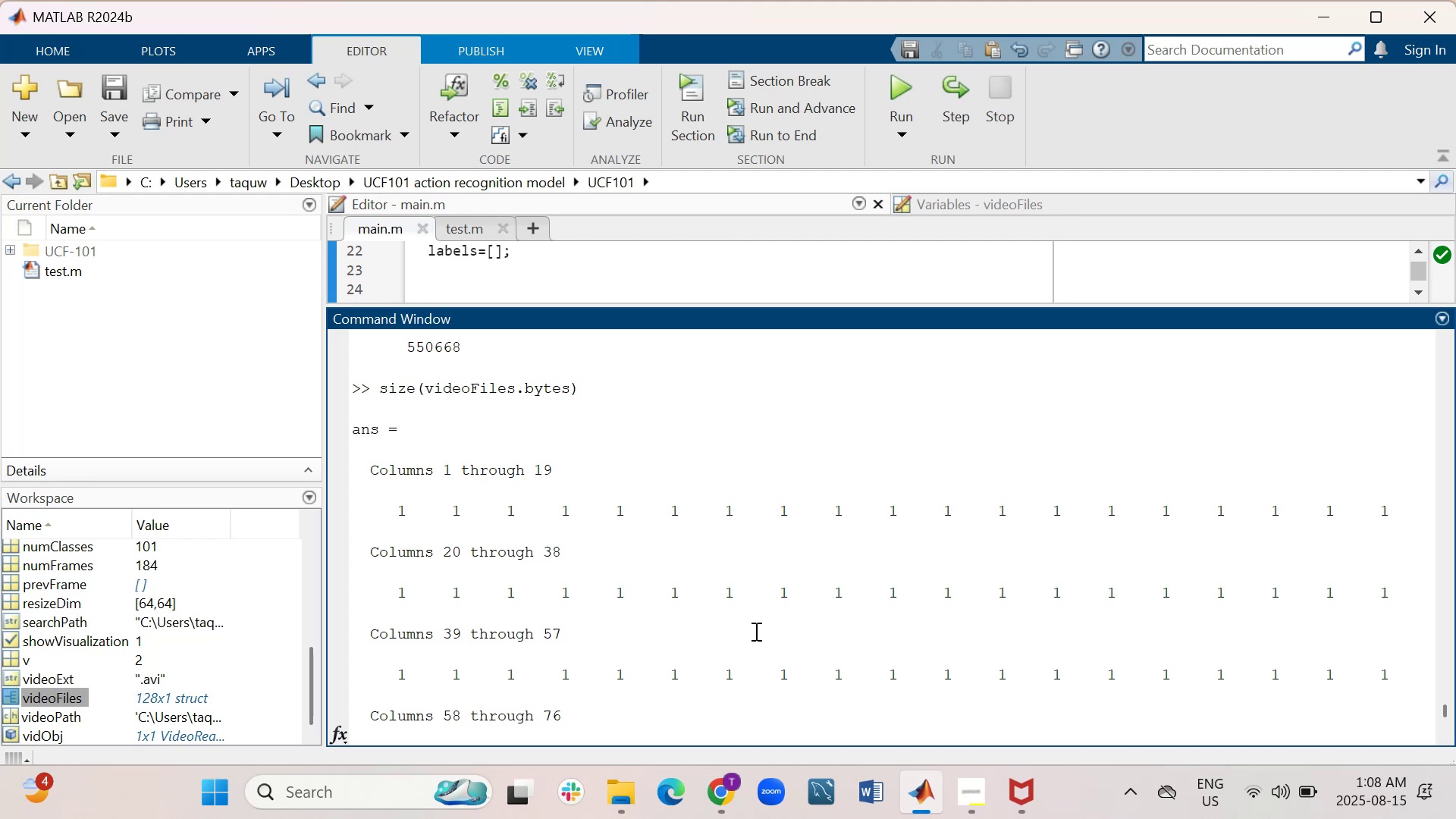 
scroll: coordinate [755, 629], scroll_direction: down, amount: 1.0
 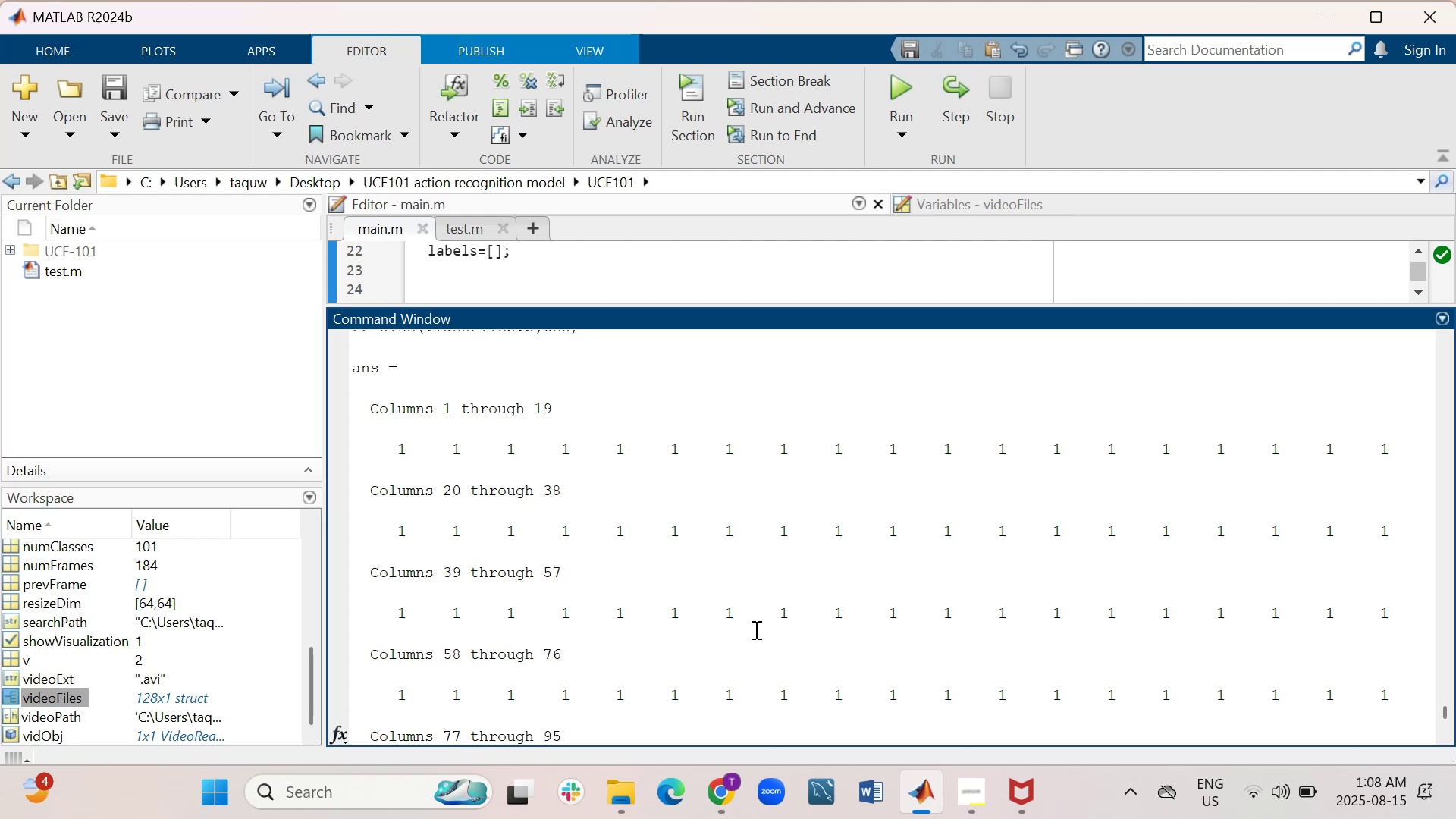 
wait(12.16)
 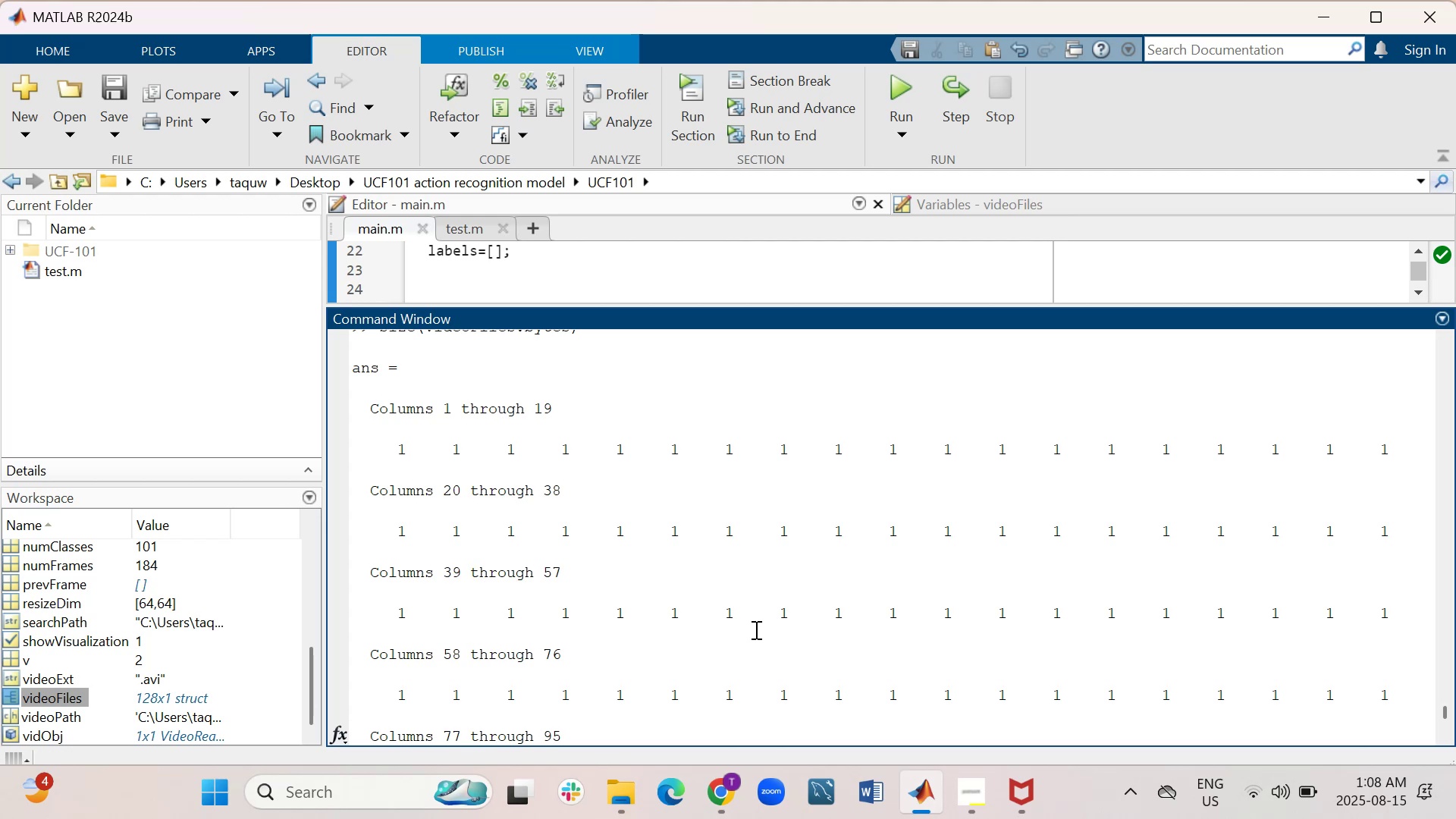 
scroll: coordinate [755, 629], scroll_direction: down, amount: 7.0
 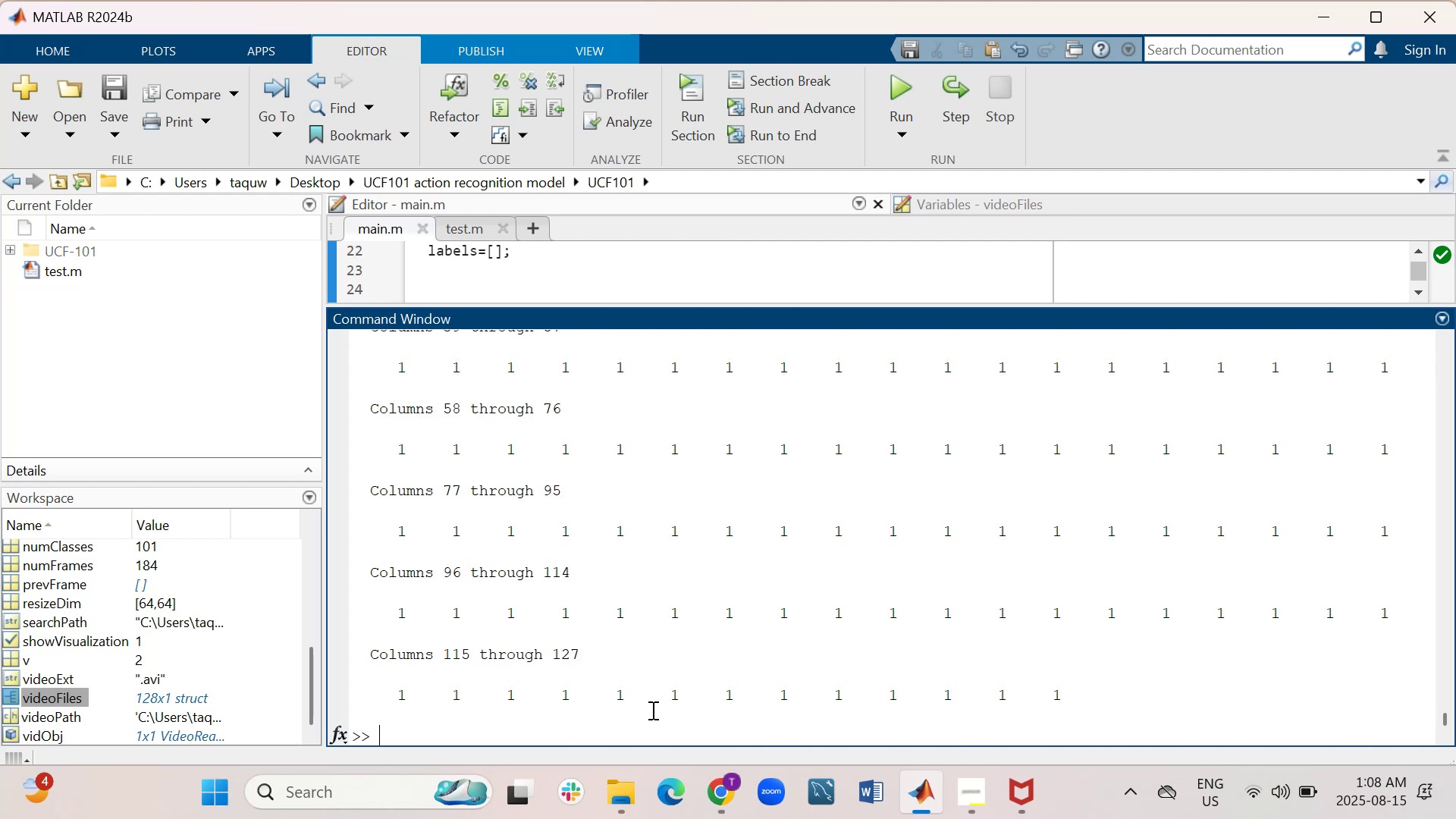 
type(add(ans))
 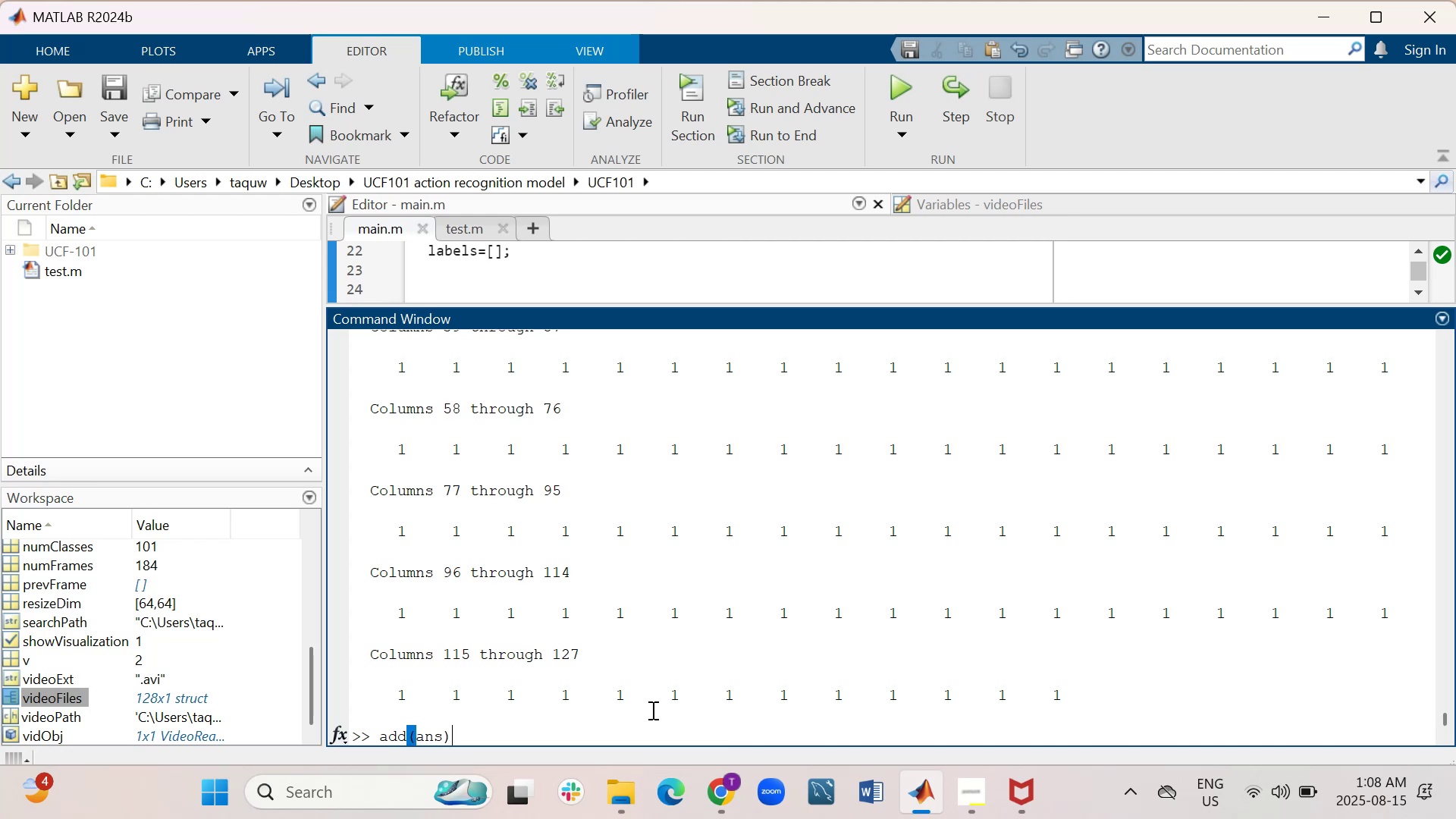 
key(Enter)
 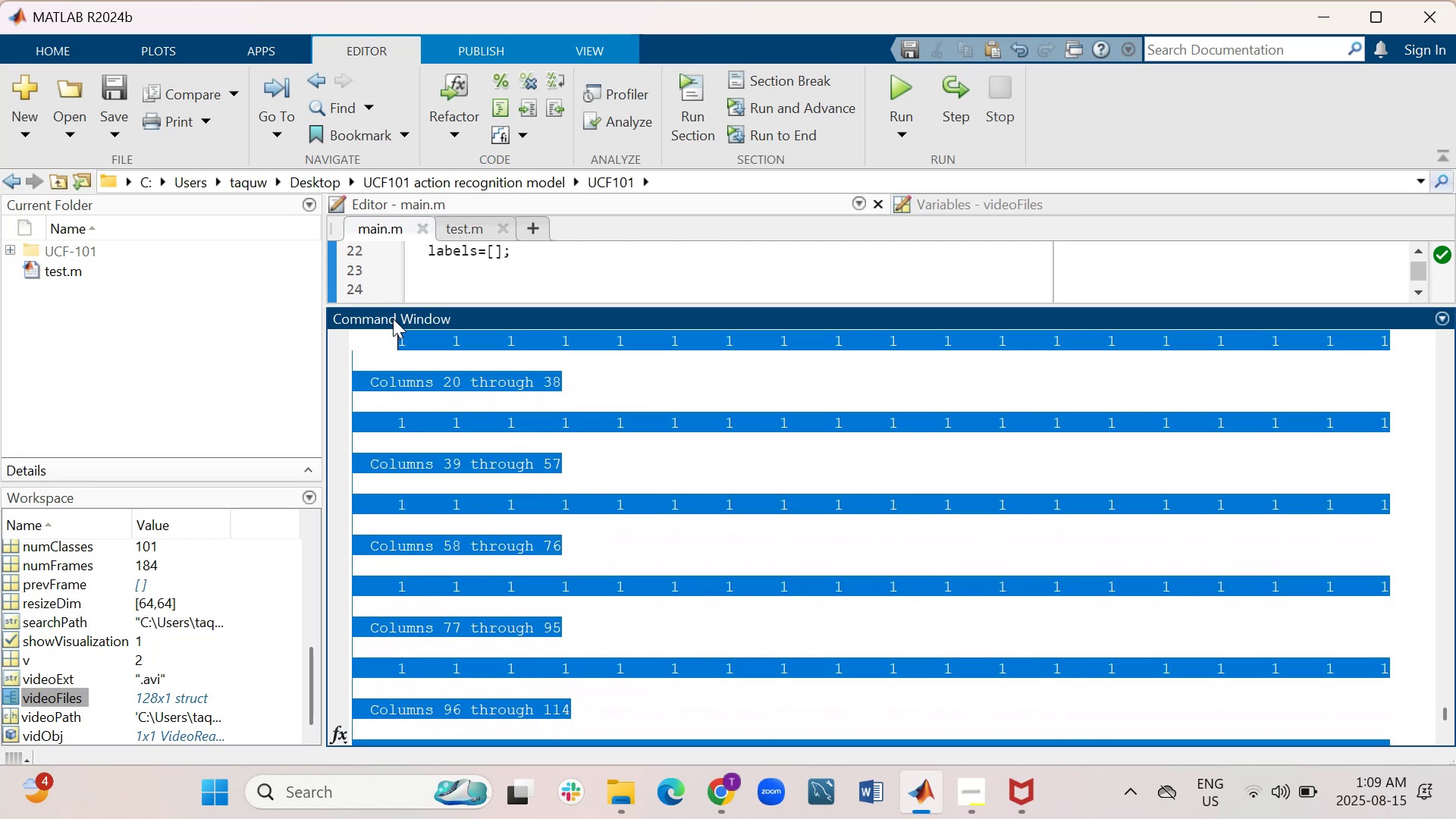 
wait(25.41)
 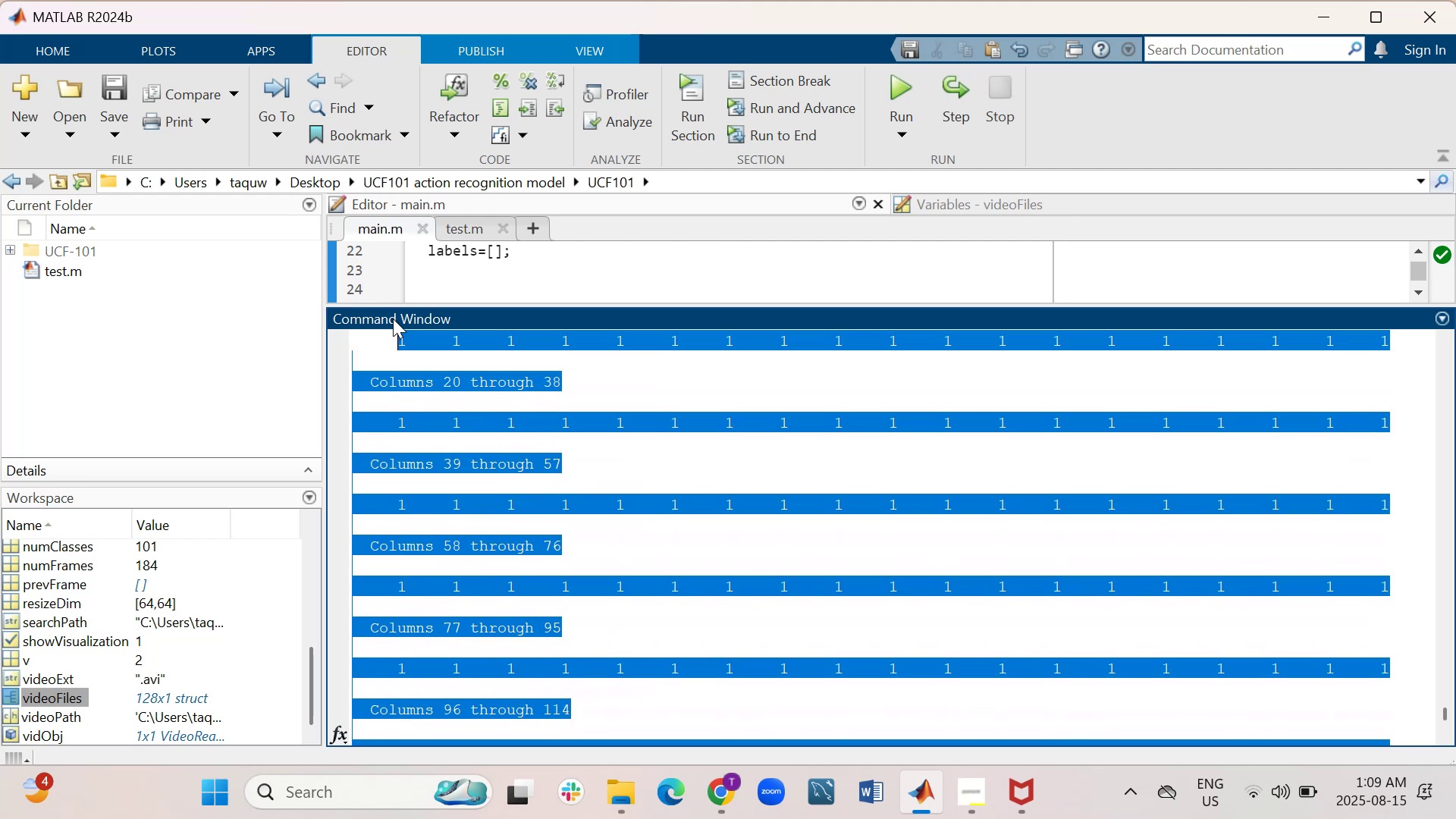 
right_click([394, 546])
 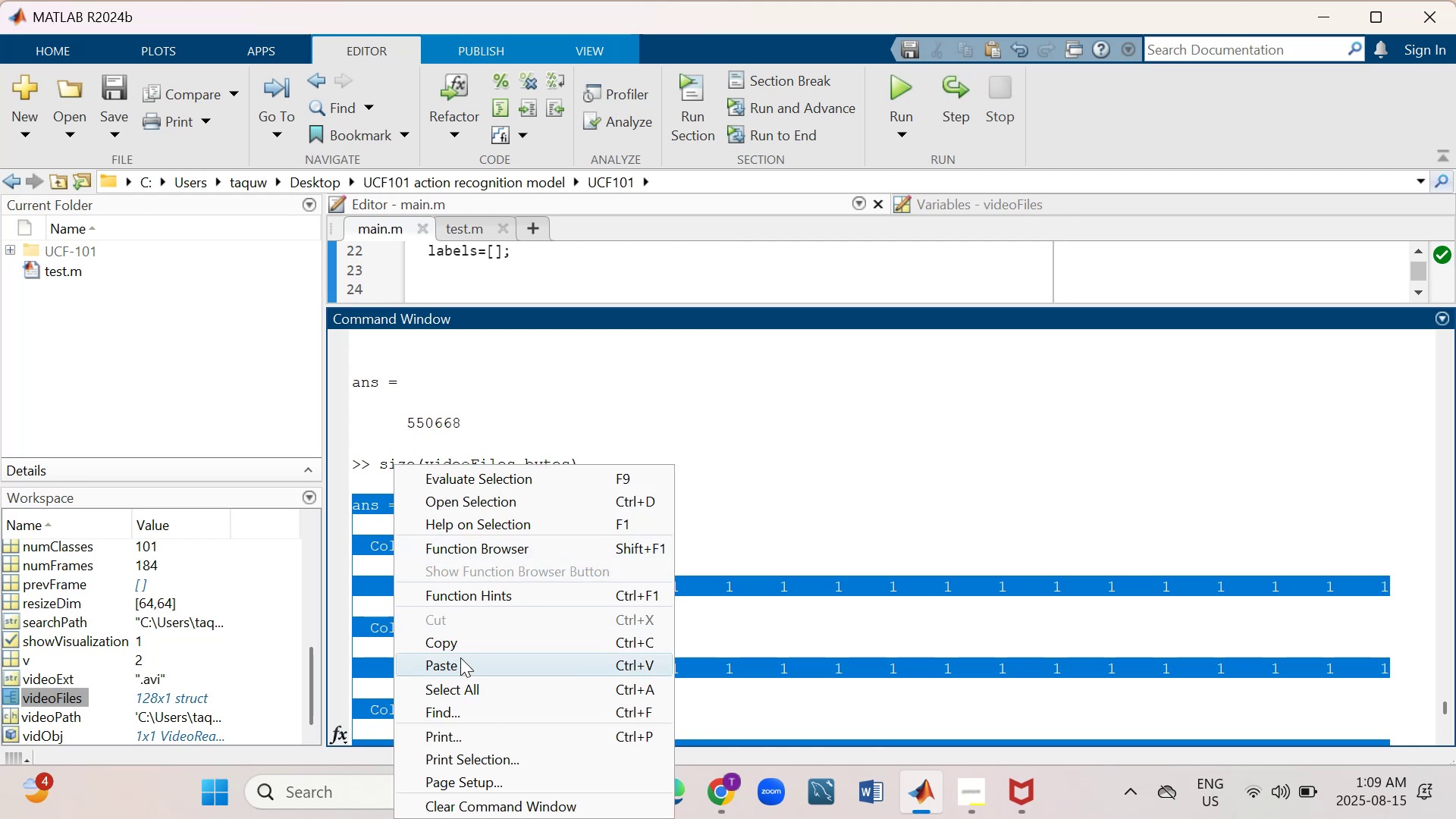 
left_click([460, 645])
 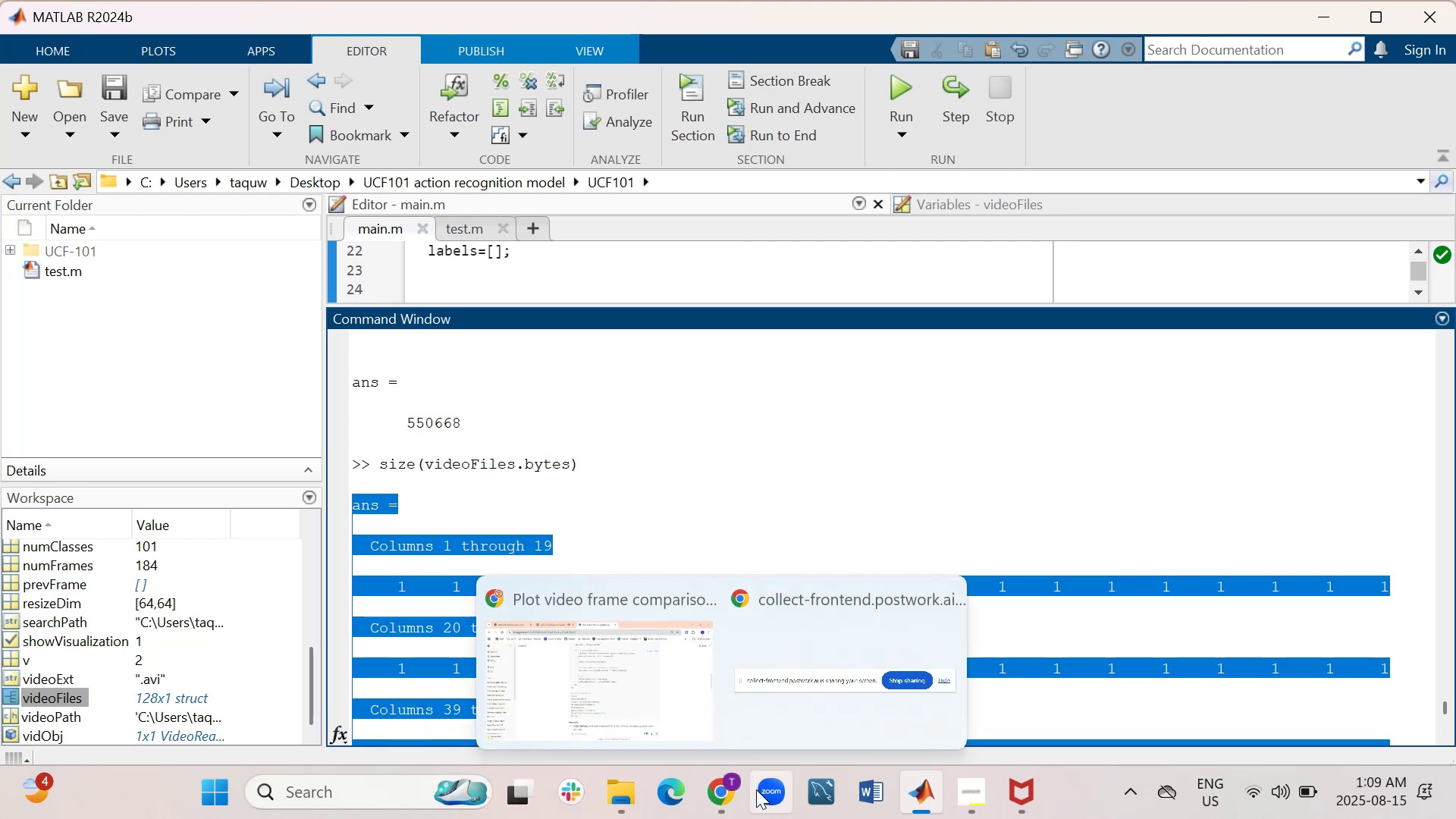 
left_click([648, 673])
 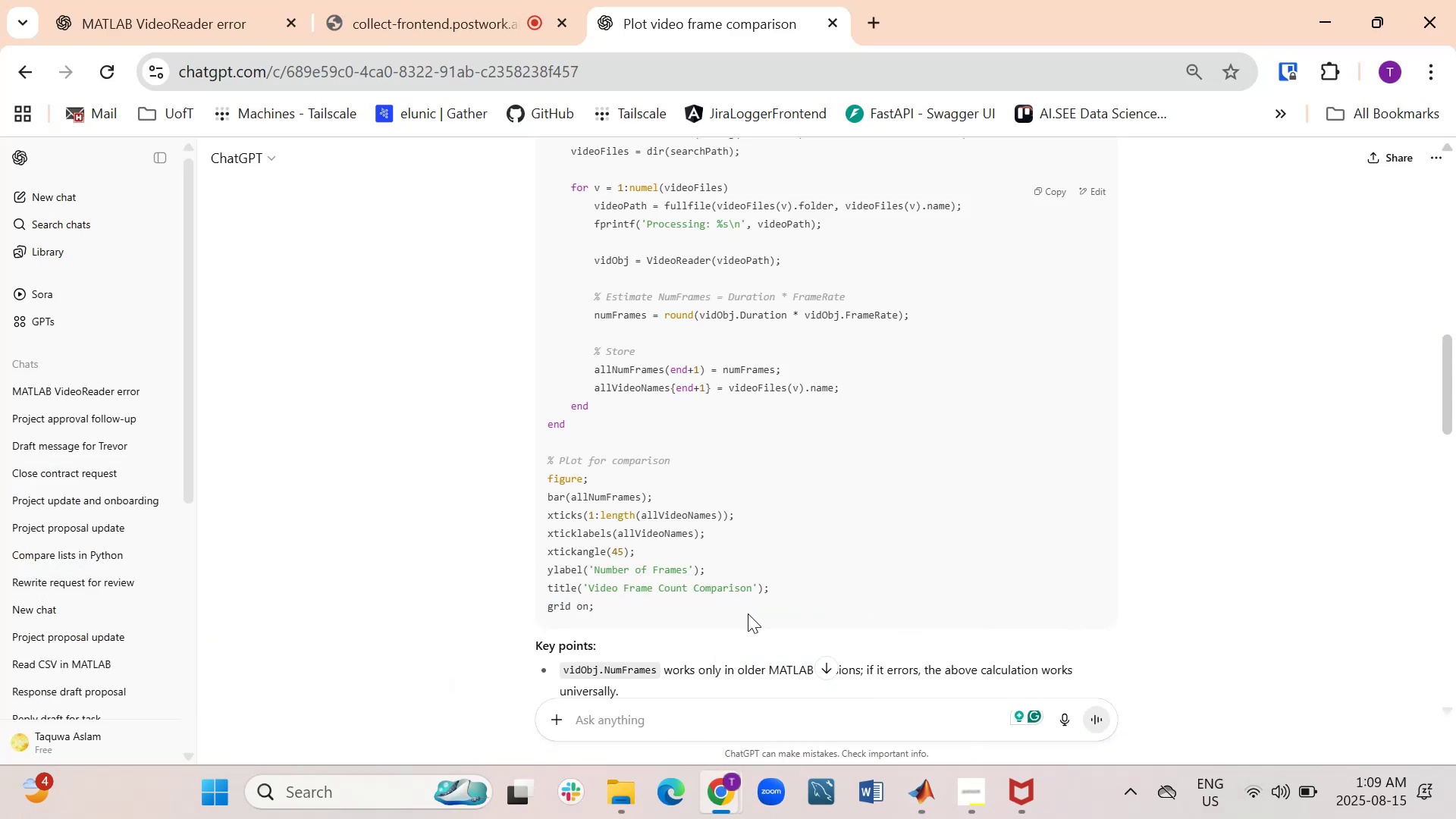 
scroll: coordinate [736, 631], scroll_direction: down, amount: 10.0
 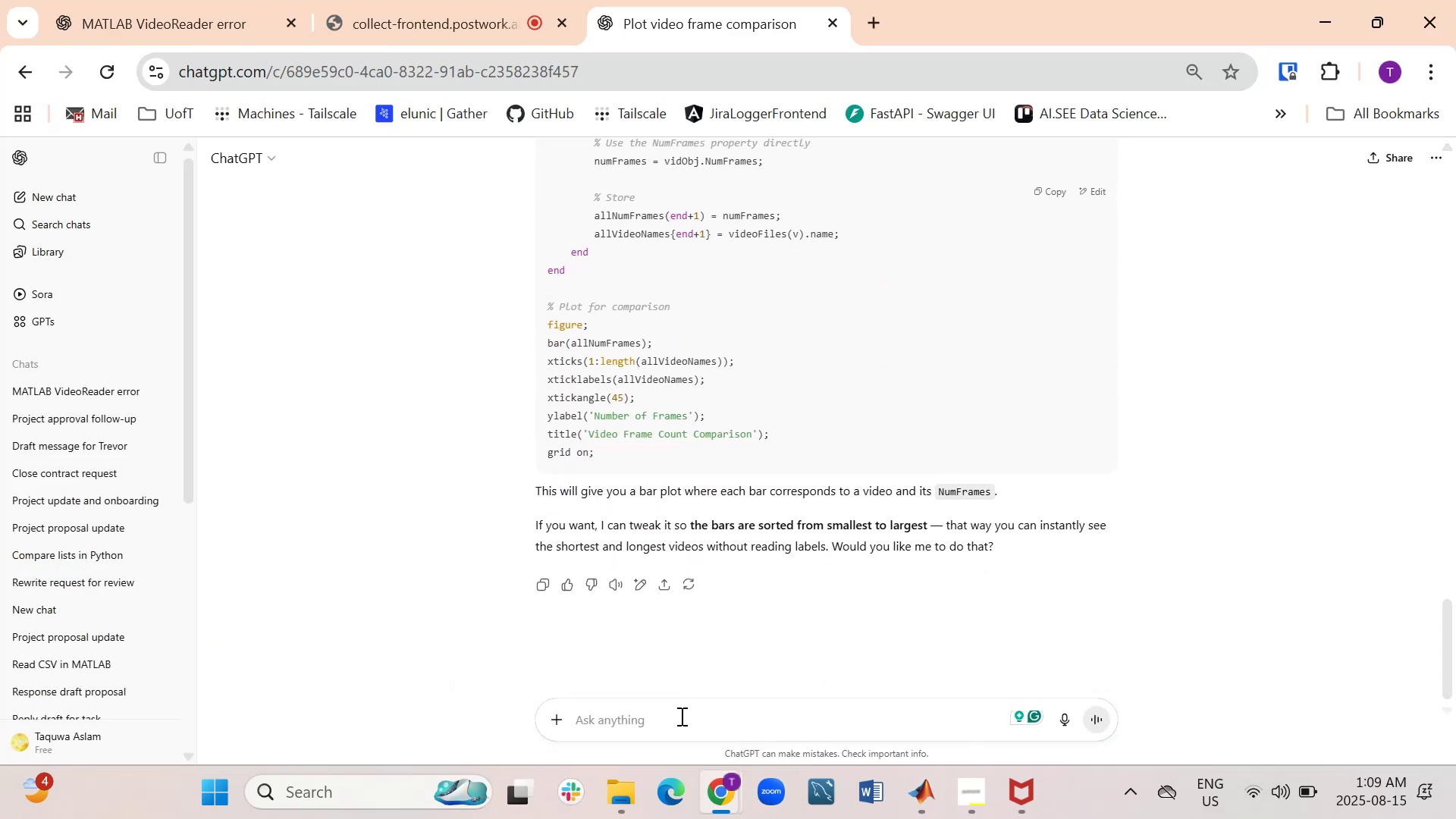 
right_click([678, 717])
 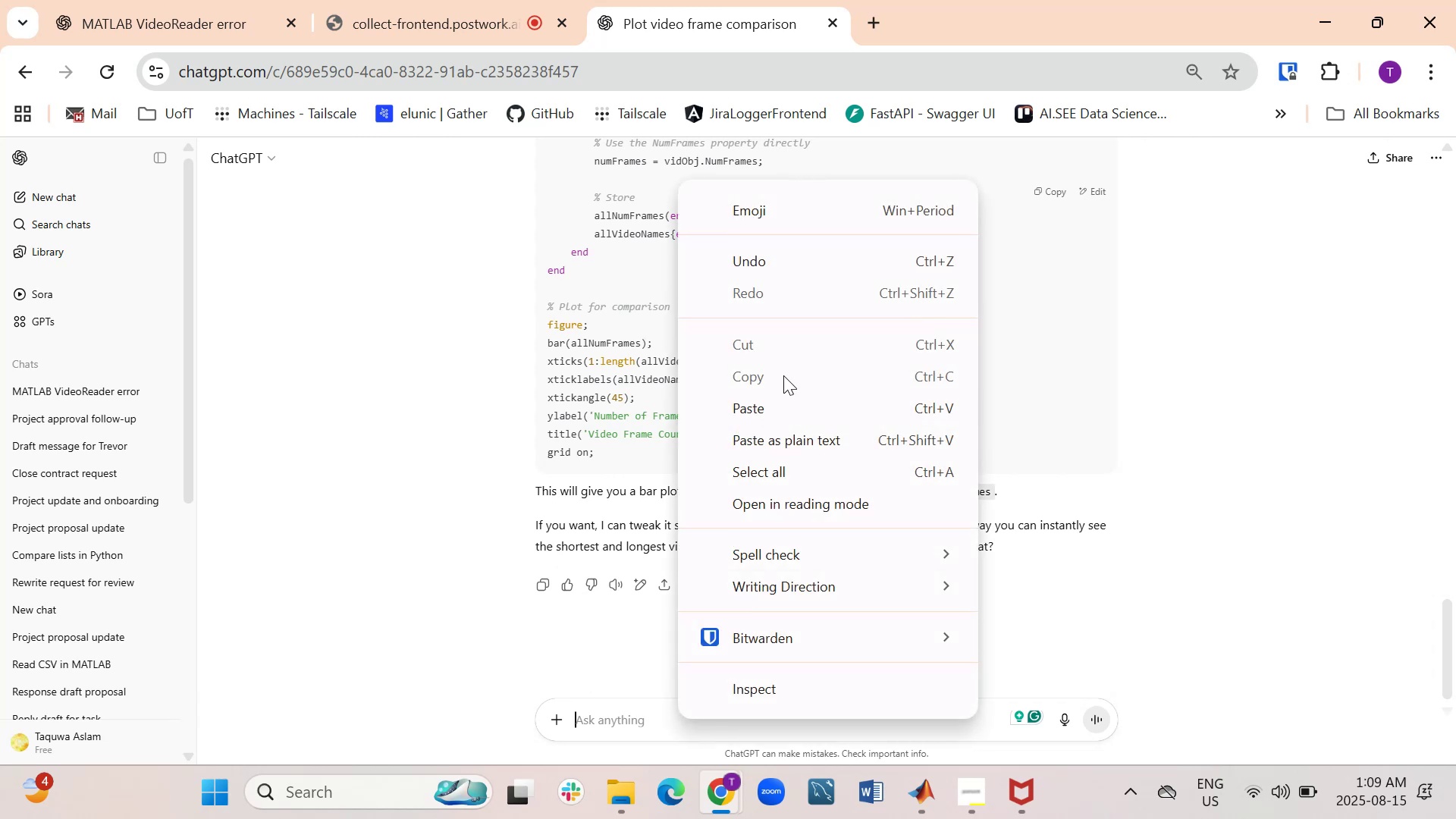 
left_click([792, 410])
 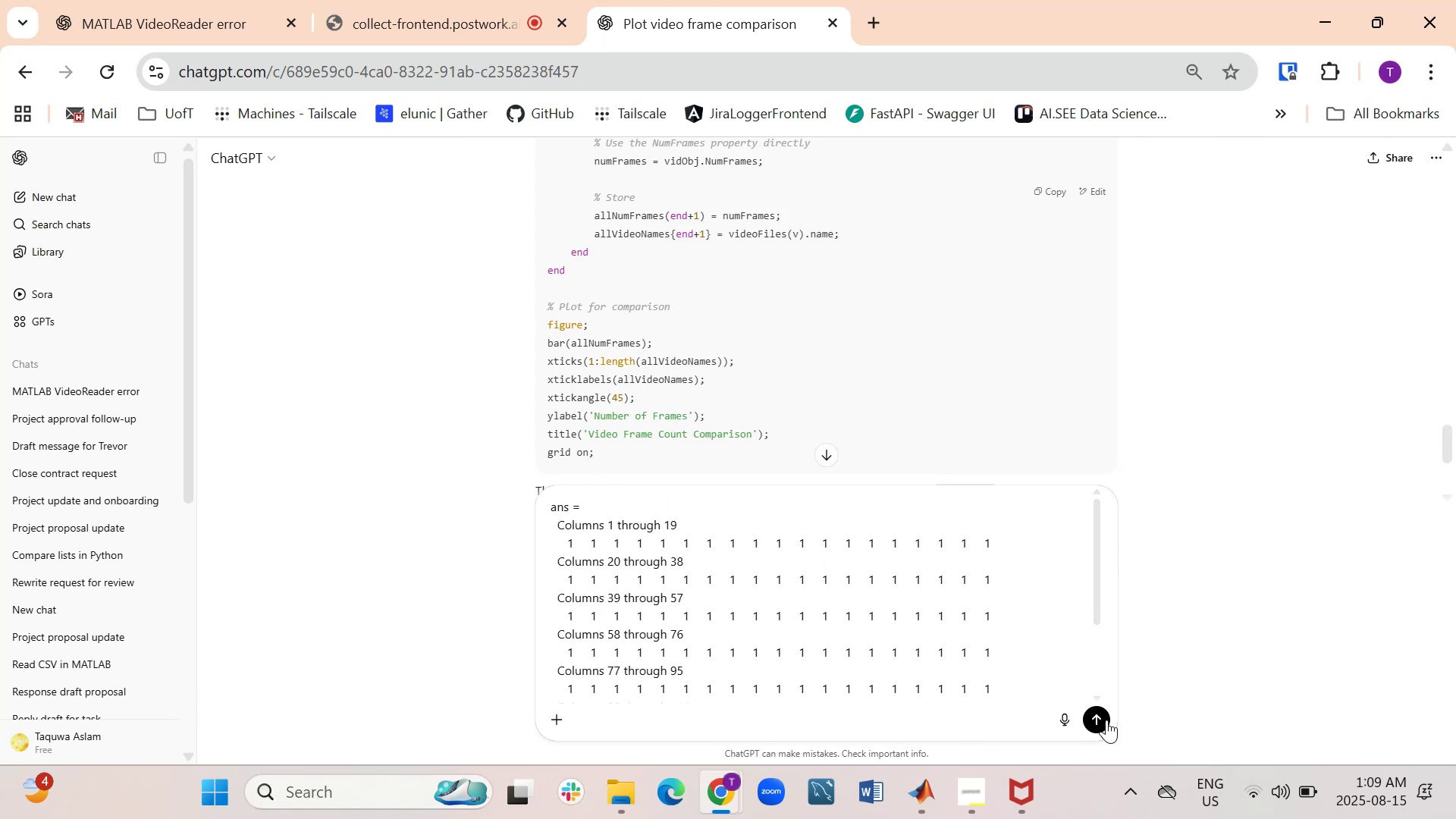 
left_click([1100, 720])
 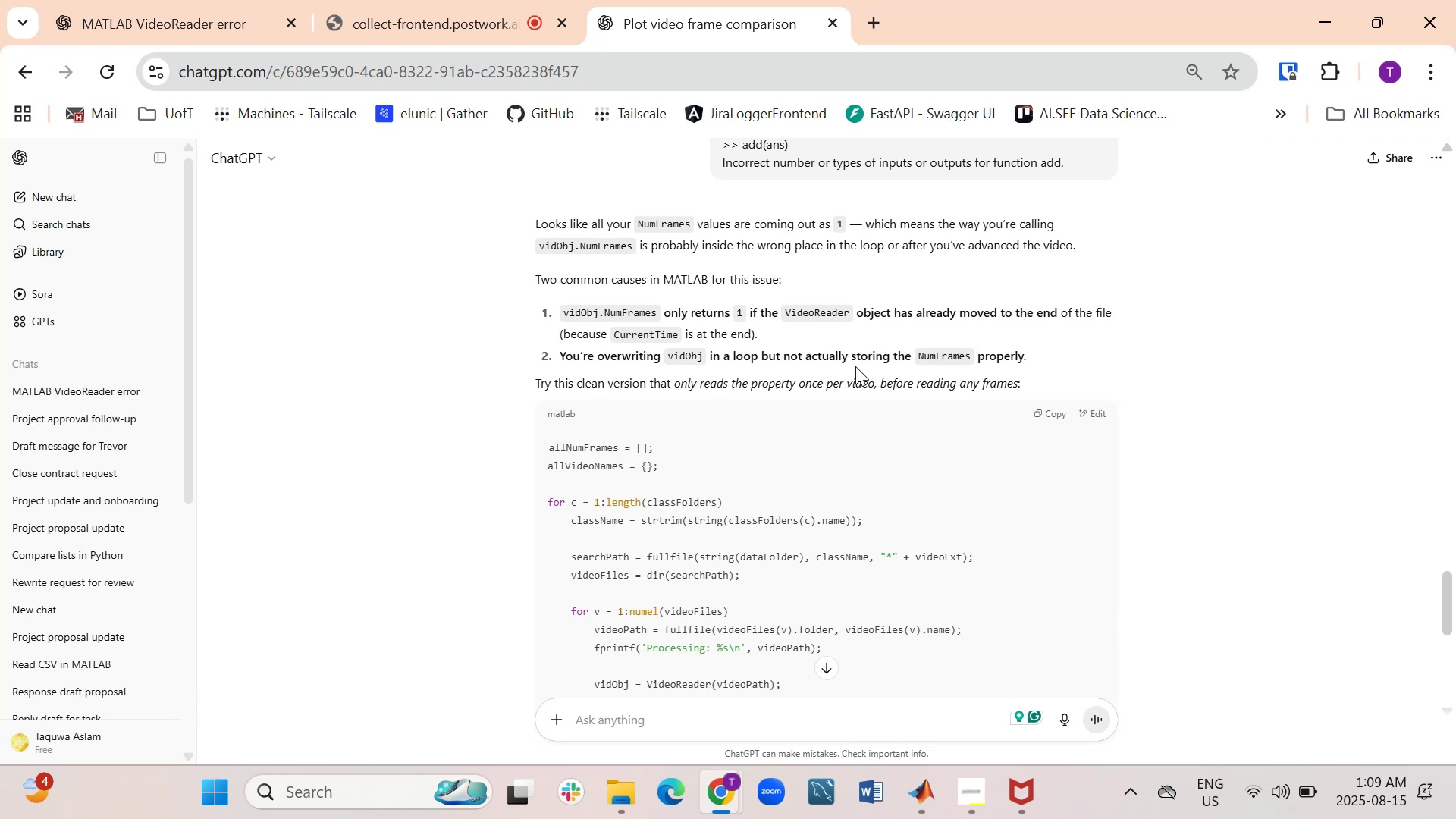 
wait(16.84)
 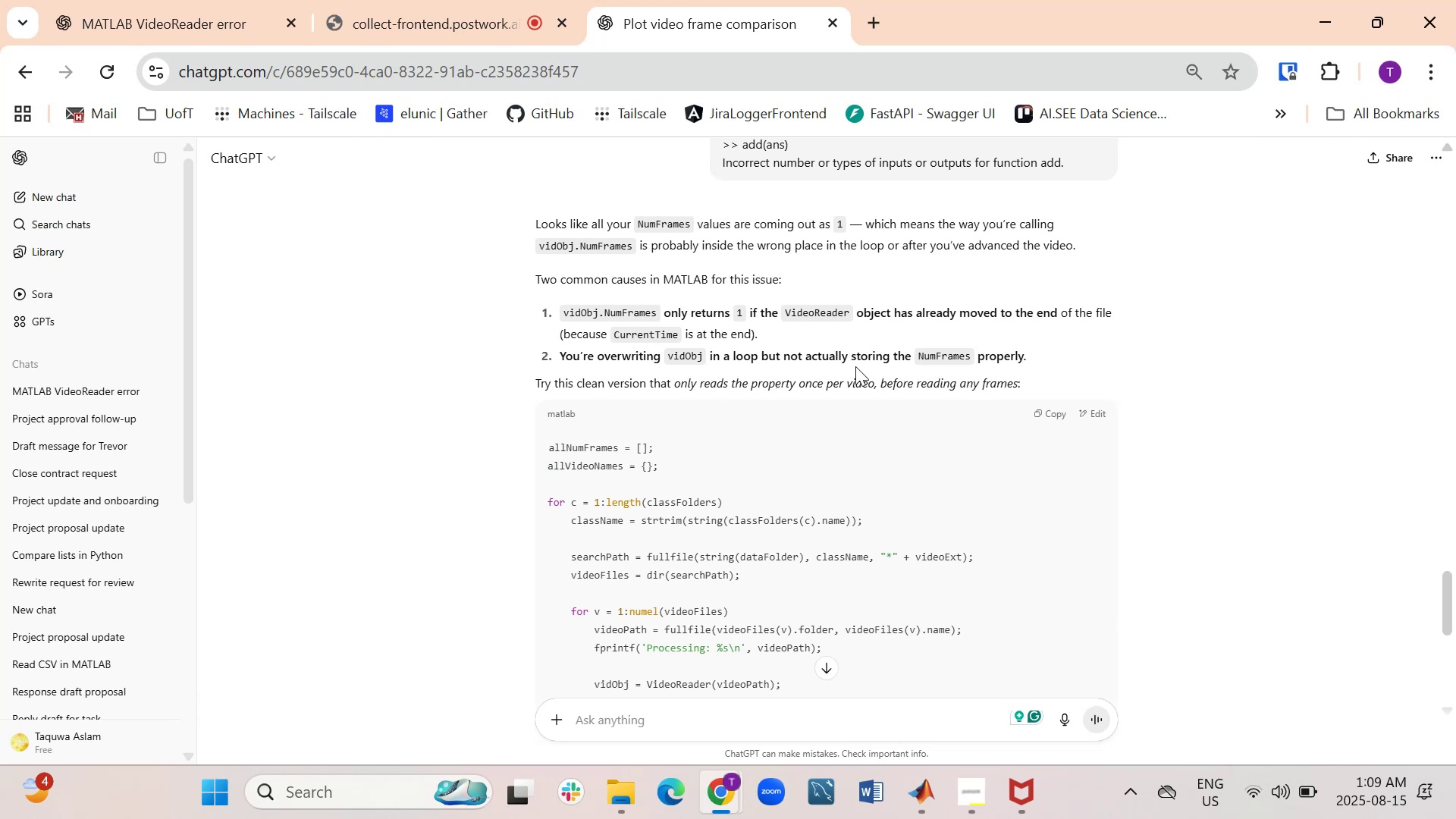 
scroll: coordinate [742, 471], scroll_direction: down, amount: 6.0
 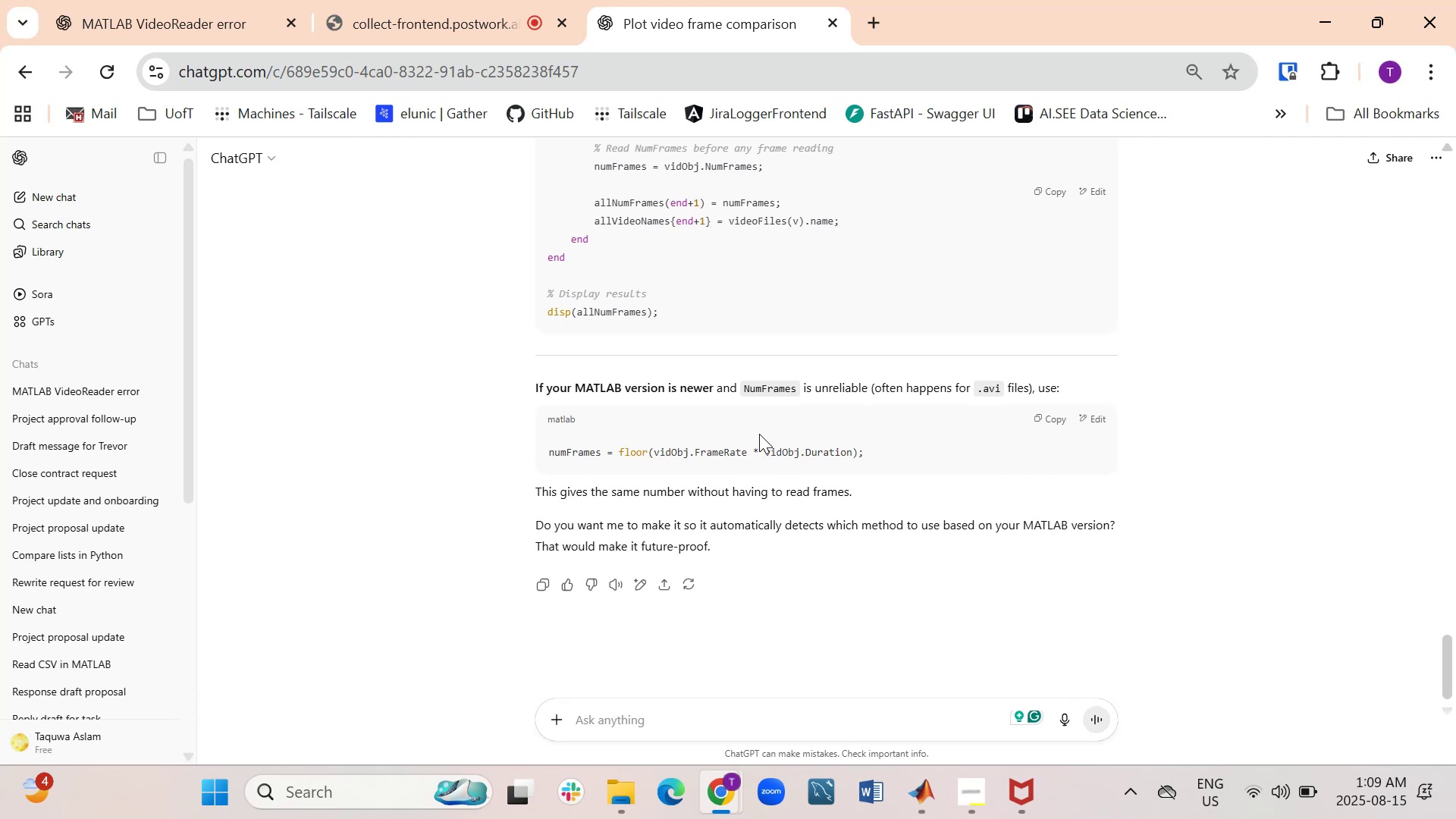 
wait(10.49)
 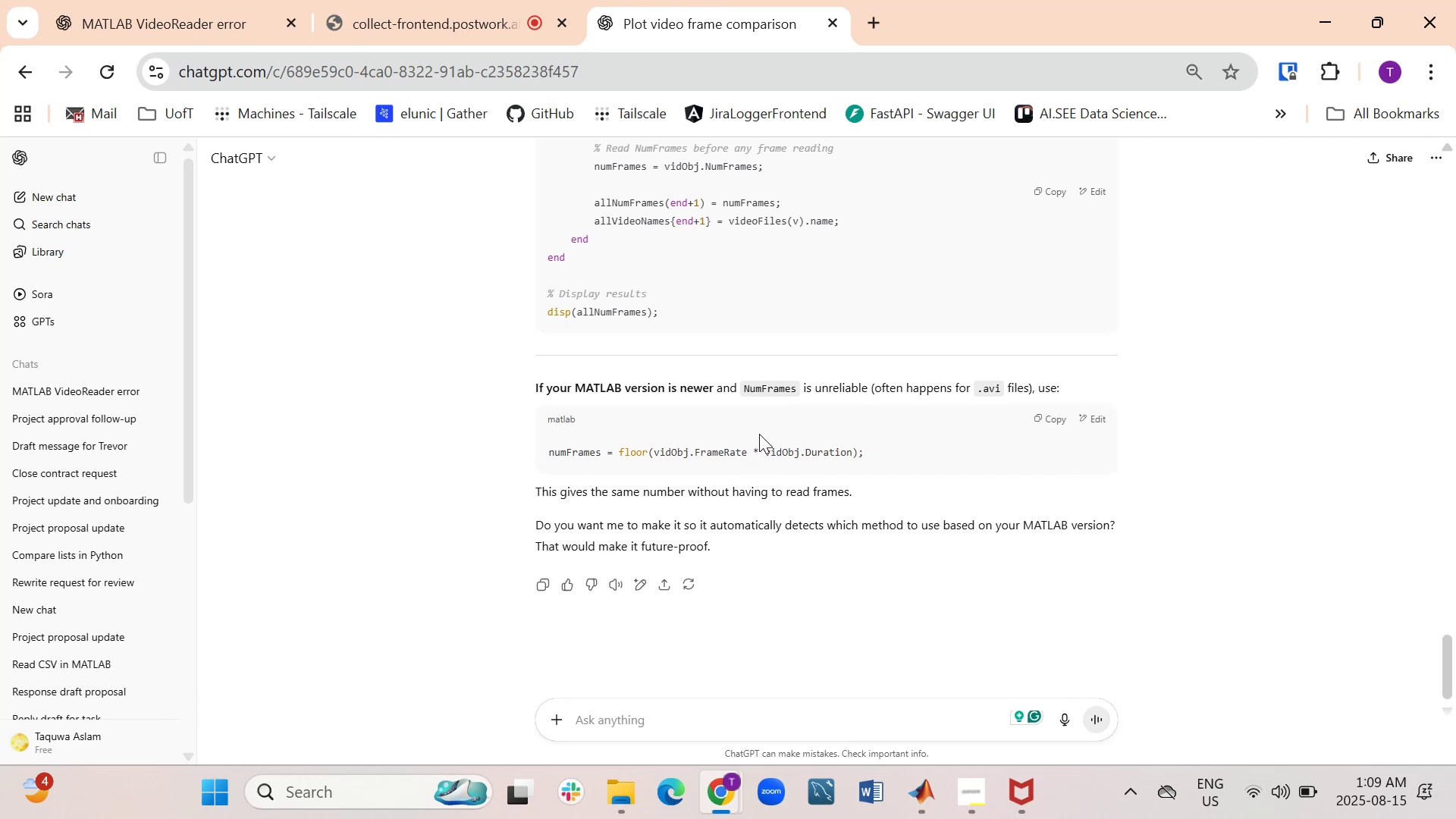 
left_click([1050, 420])
 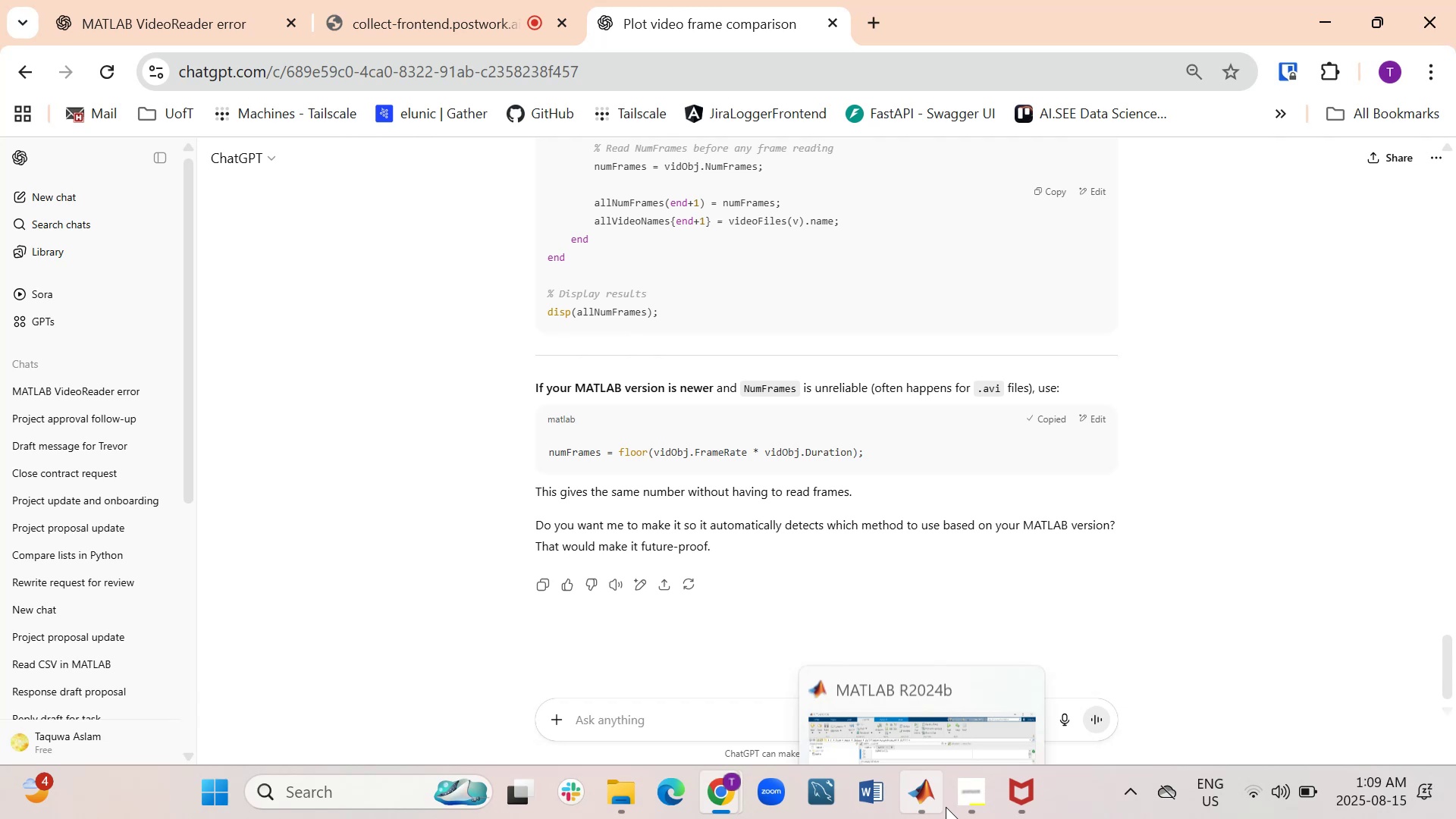 
left_click([877, 686])
 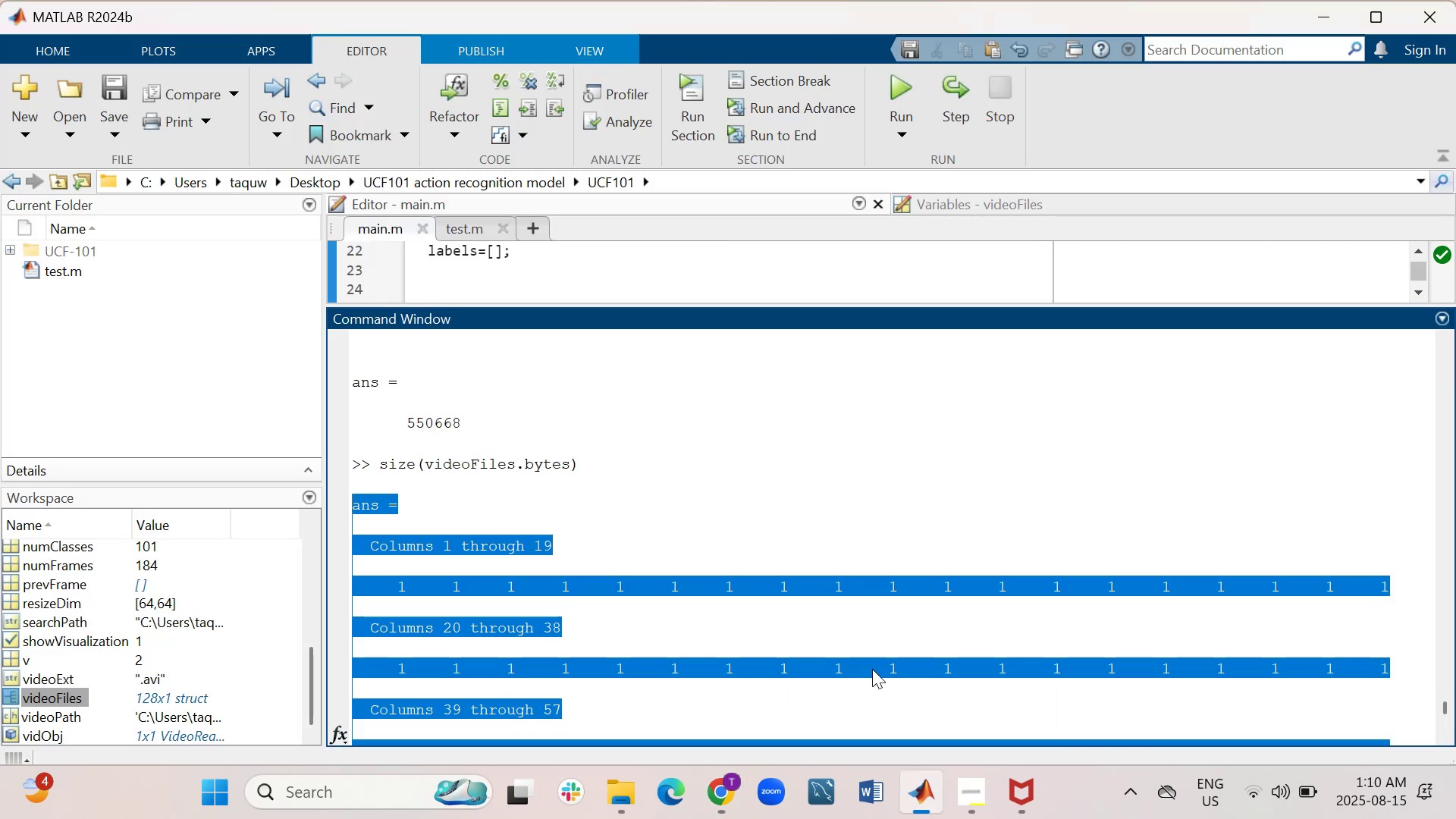 
scroll: coordinate [845, 626], scroll_direction: down, amount: 12.0
 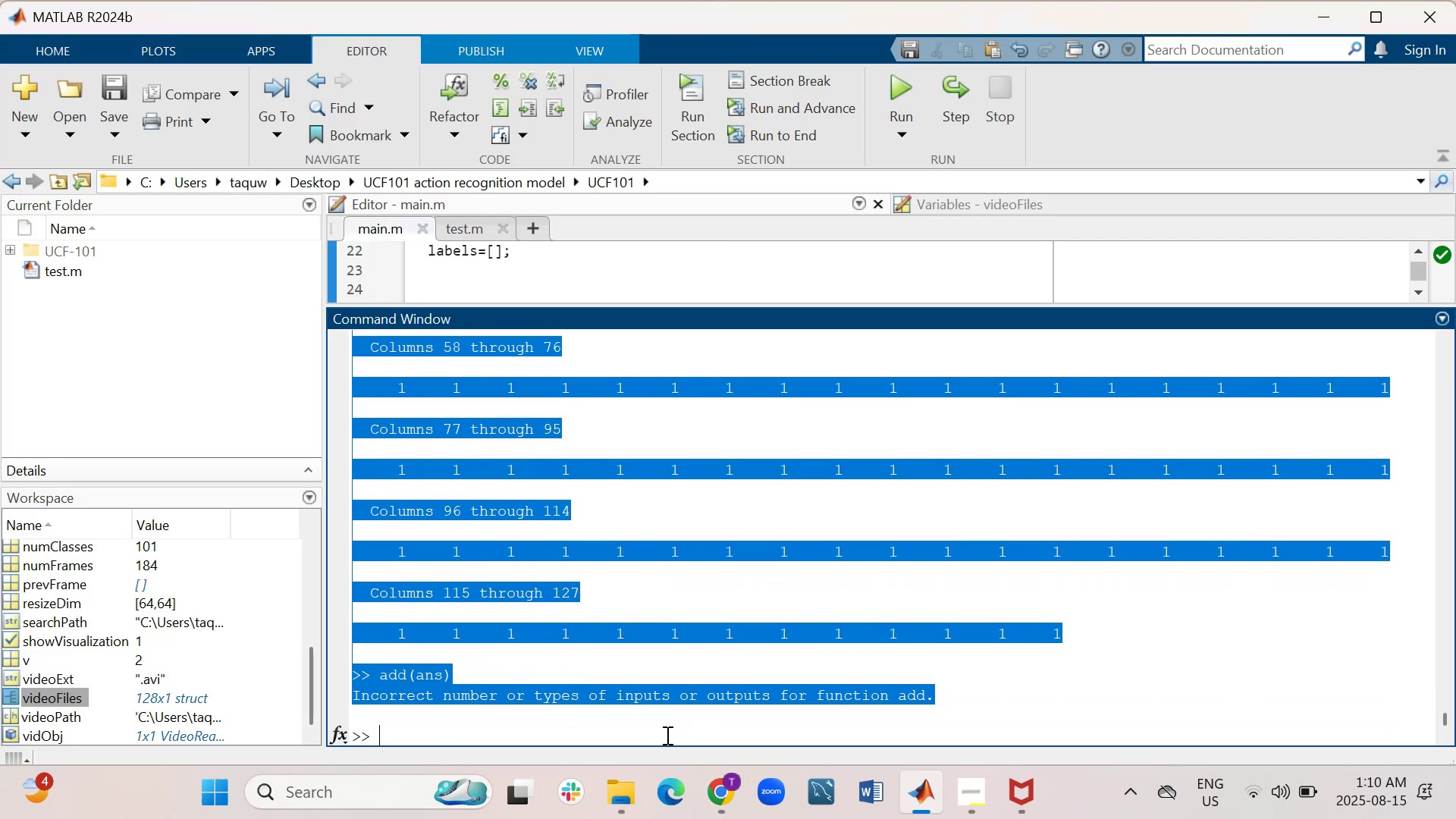 
left_click([657, 721])
 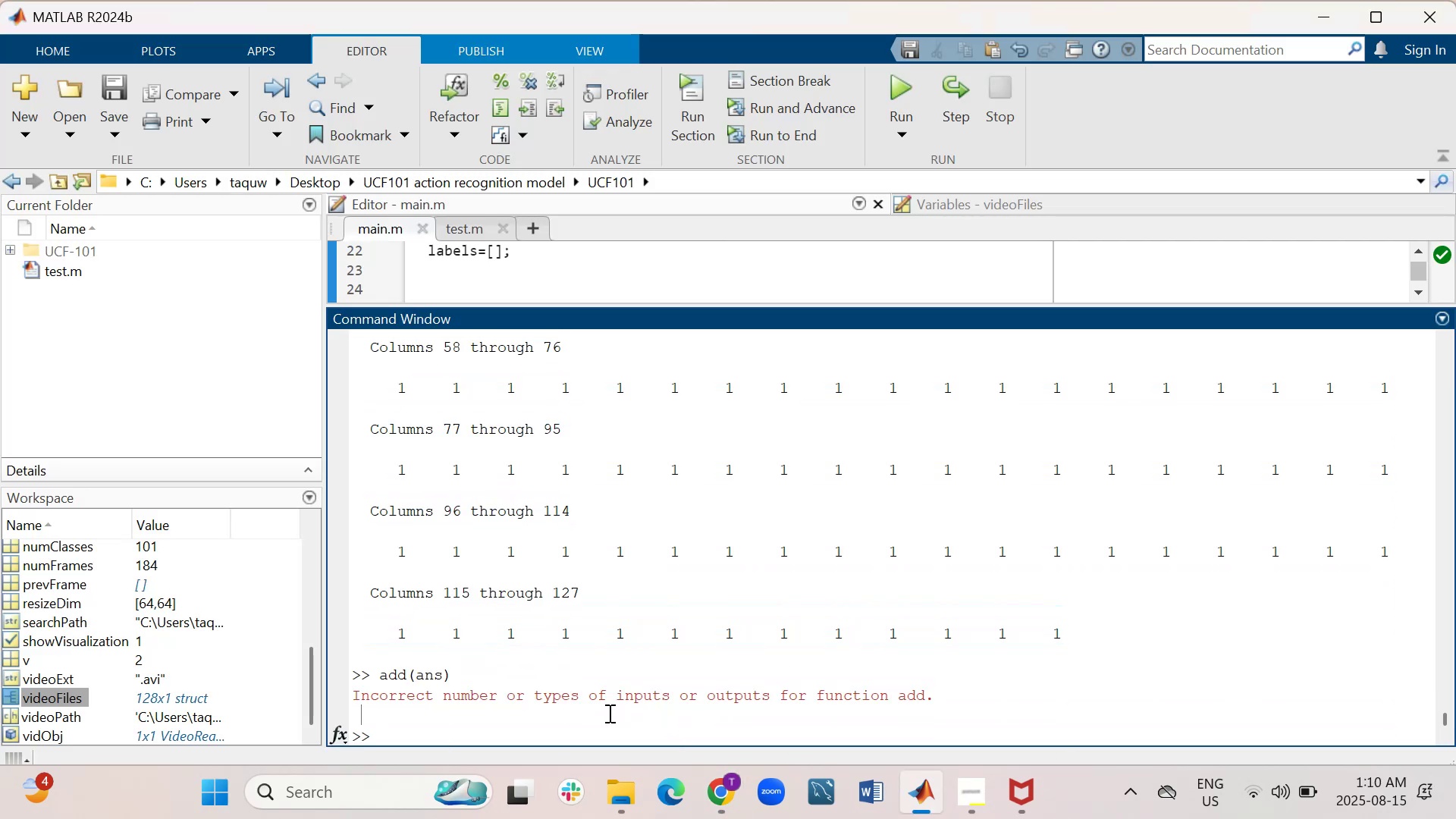 
right_click([606, 716])
 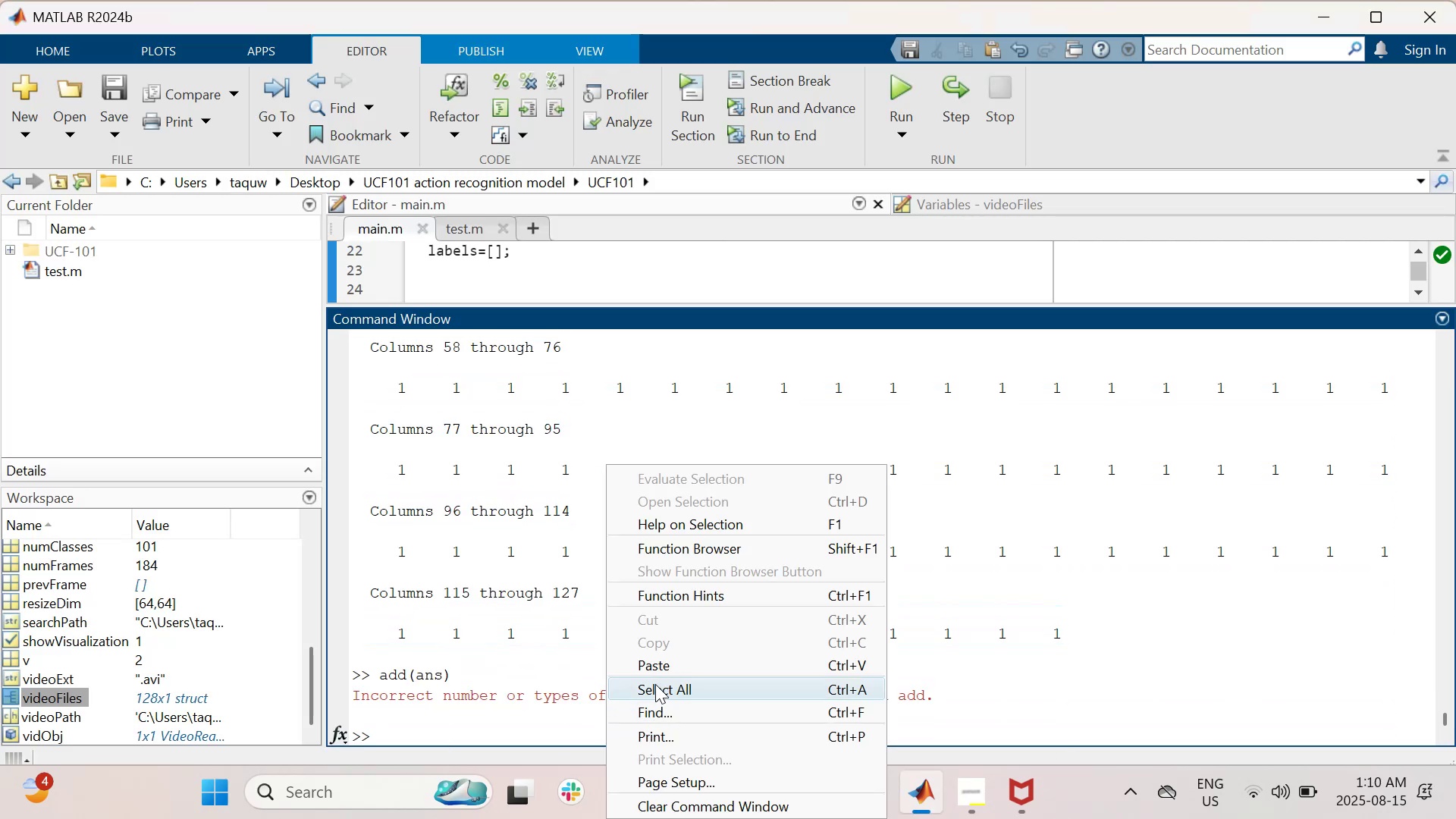 
left_click([651, 667])
 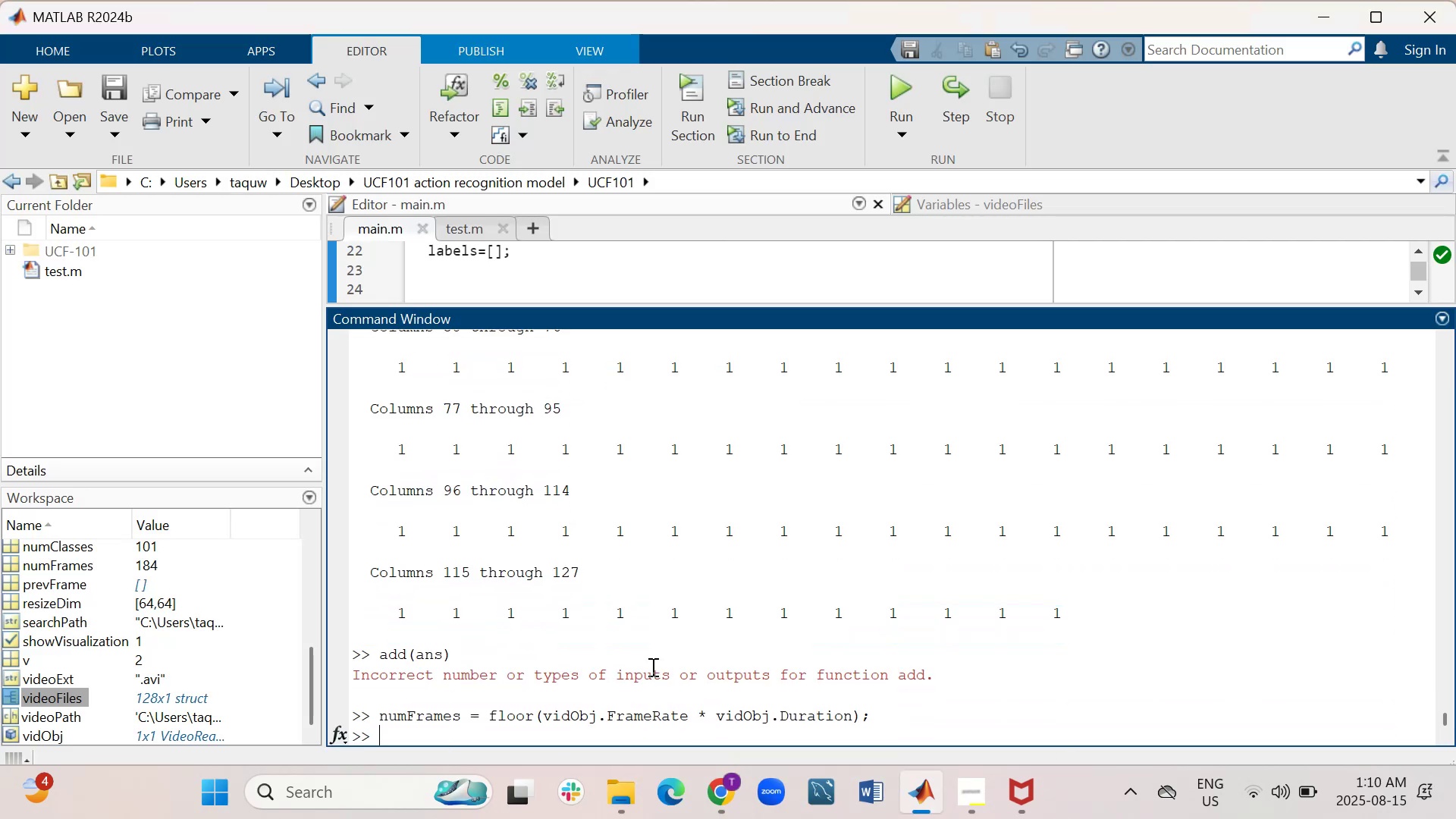 
key(Enter)
 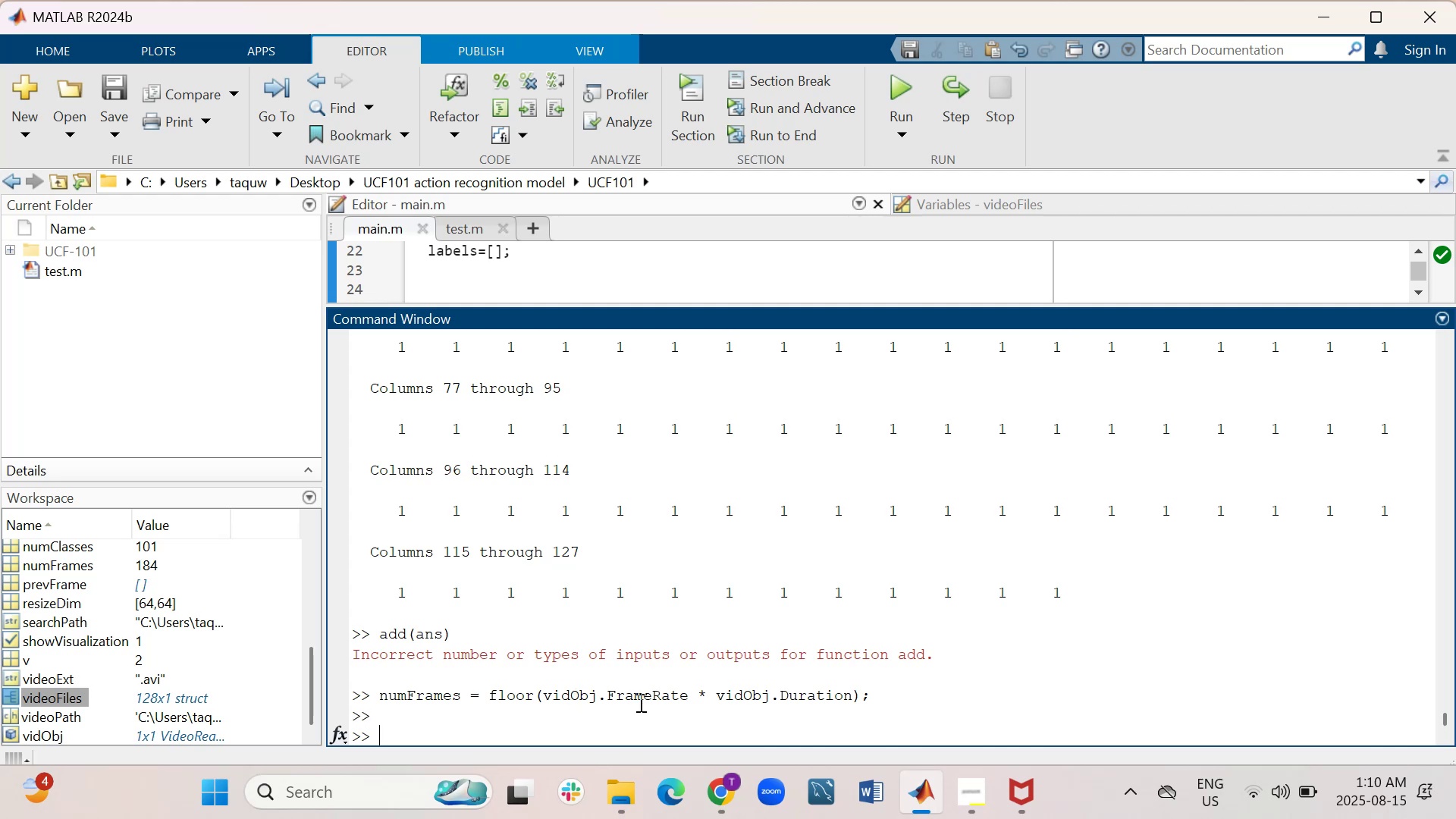 
key(ArrowUp)
 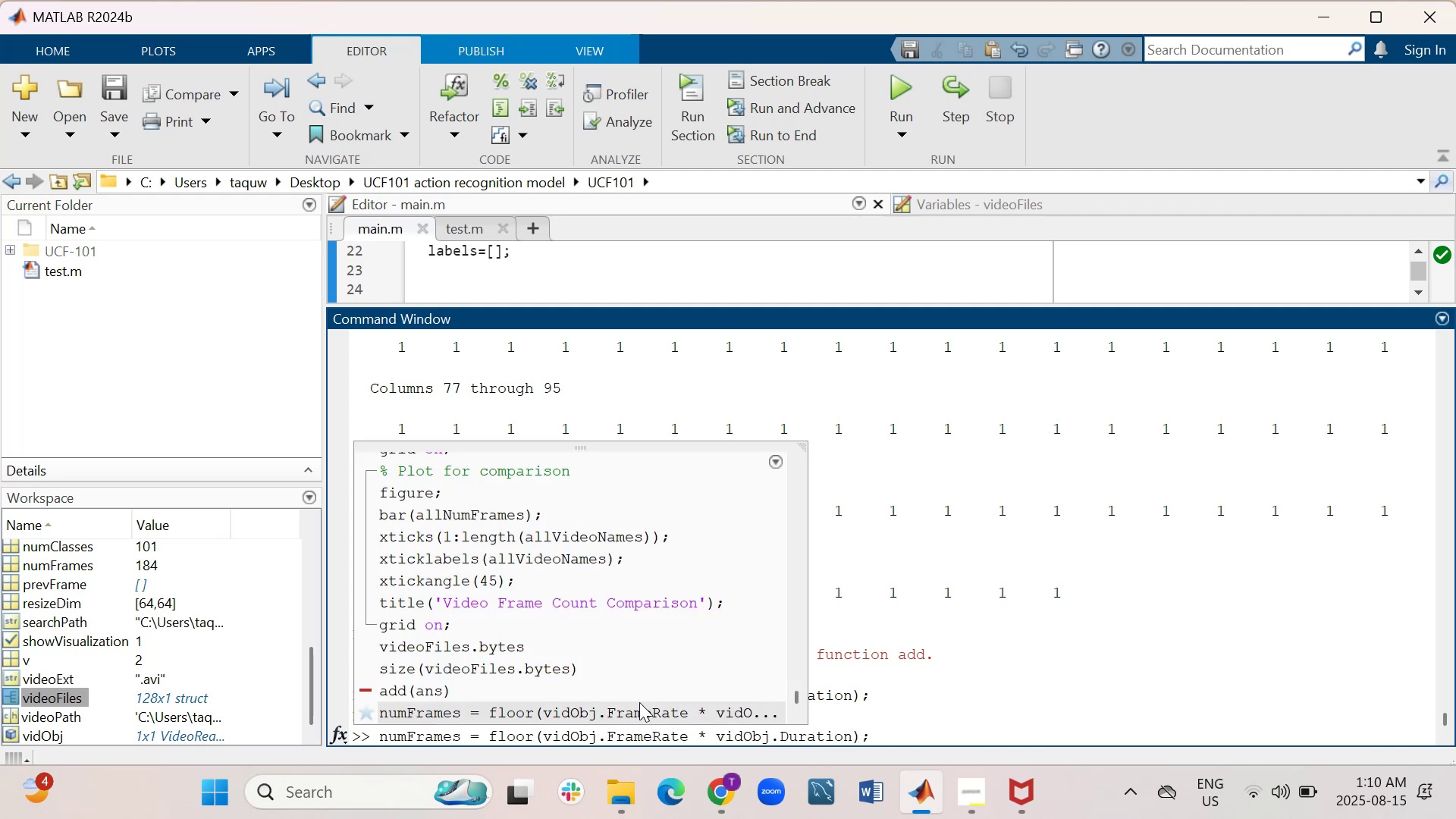 
key(Backspace)
 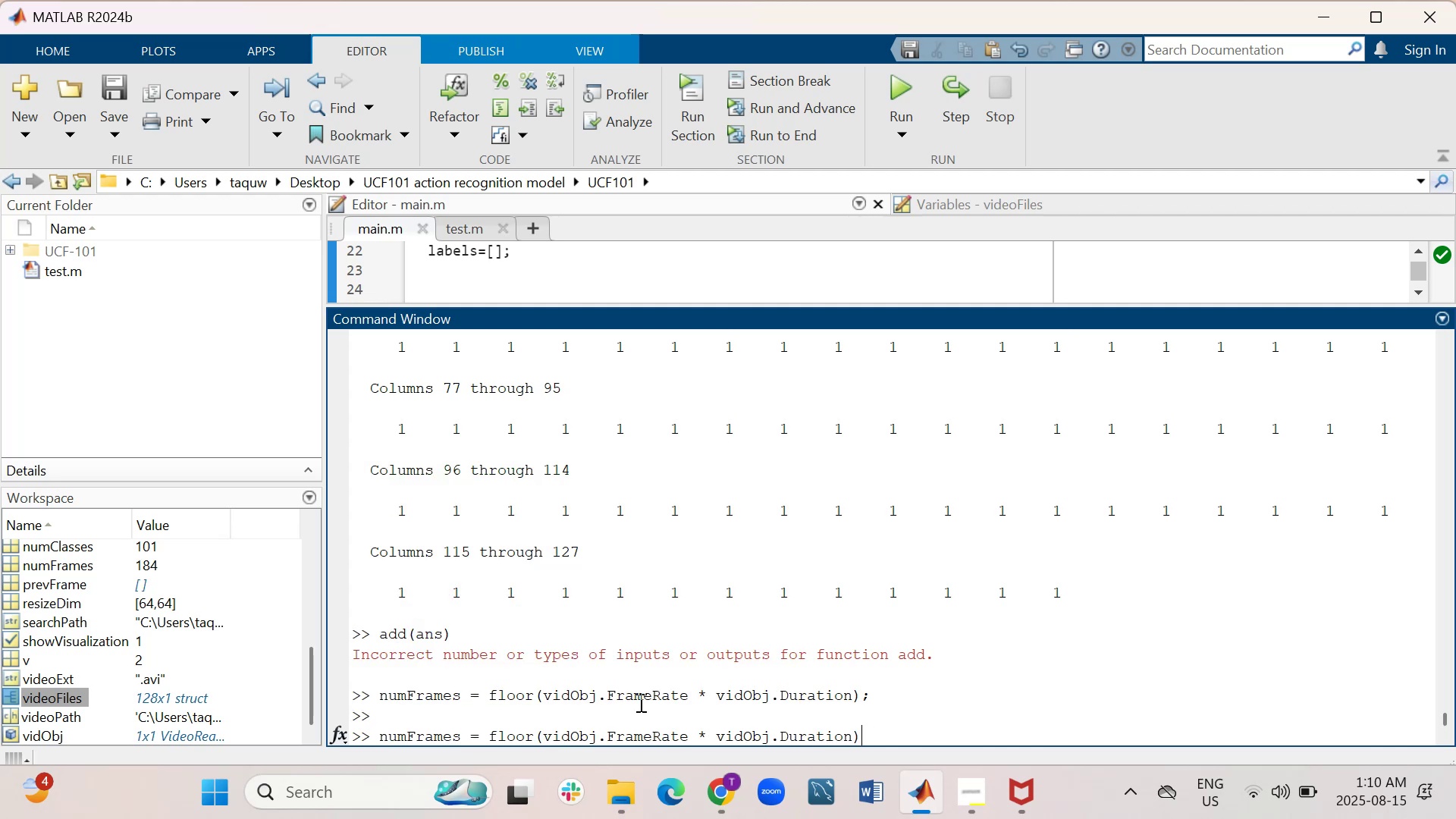 
key(Enter)
 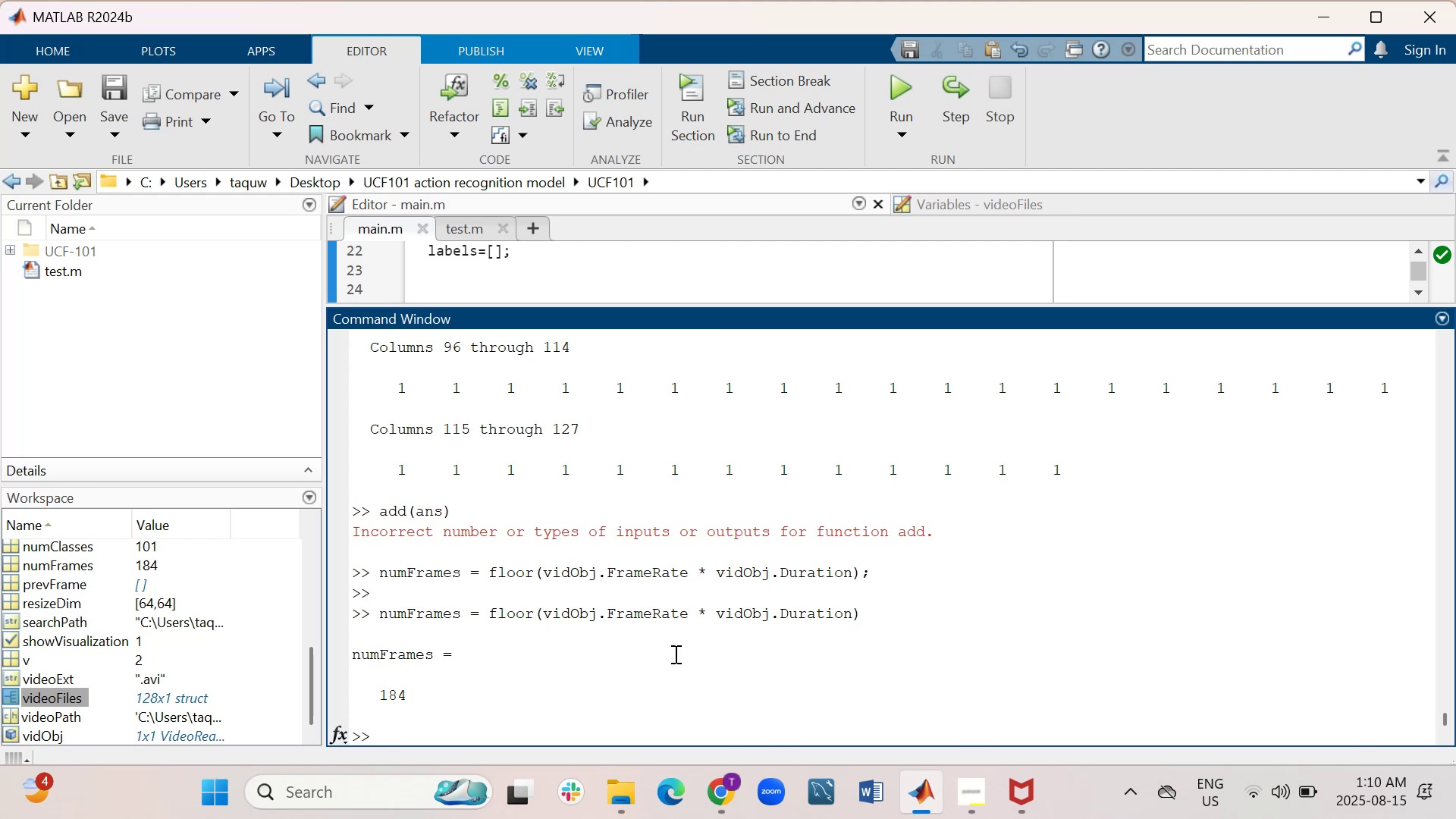 
wait(18.79)
 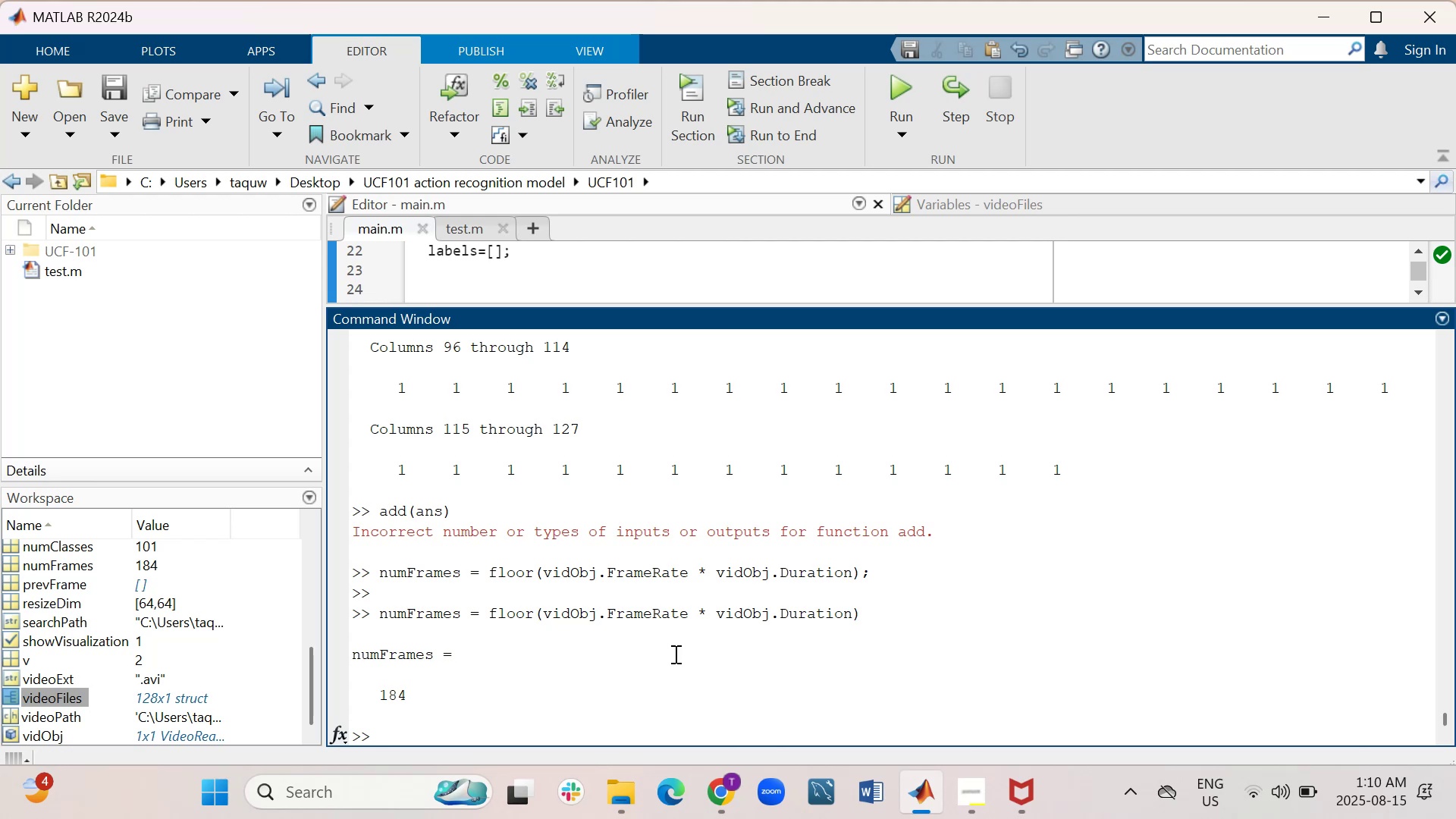 
scroll: coordinate [674, 654], scroll_direction: up, amount: 1.0
 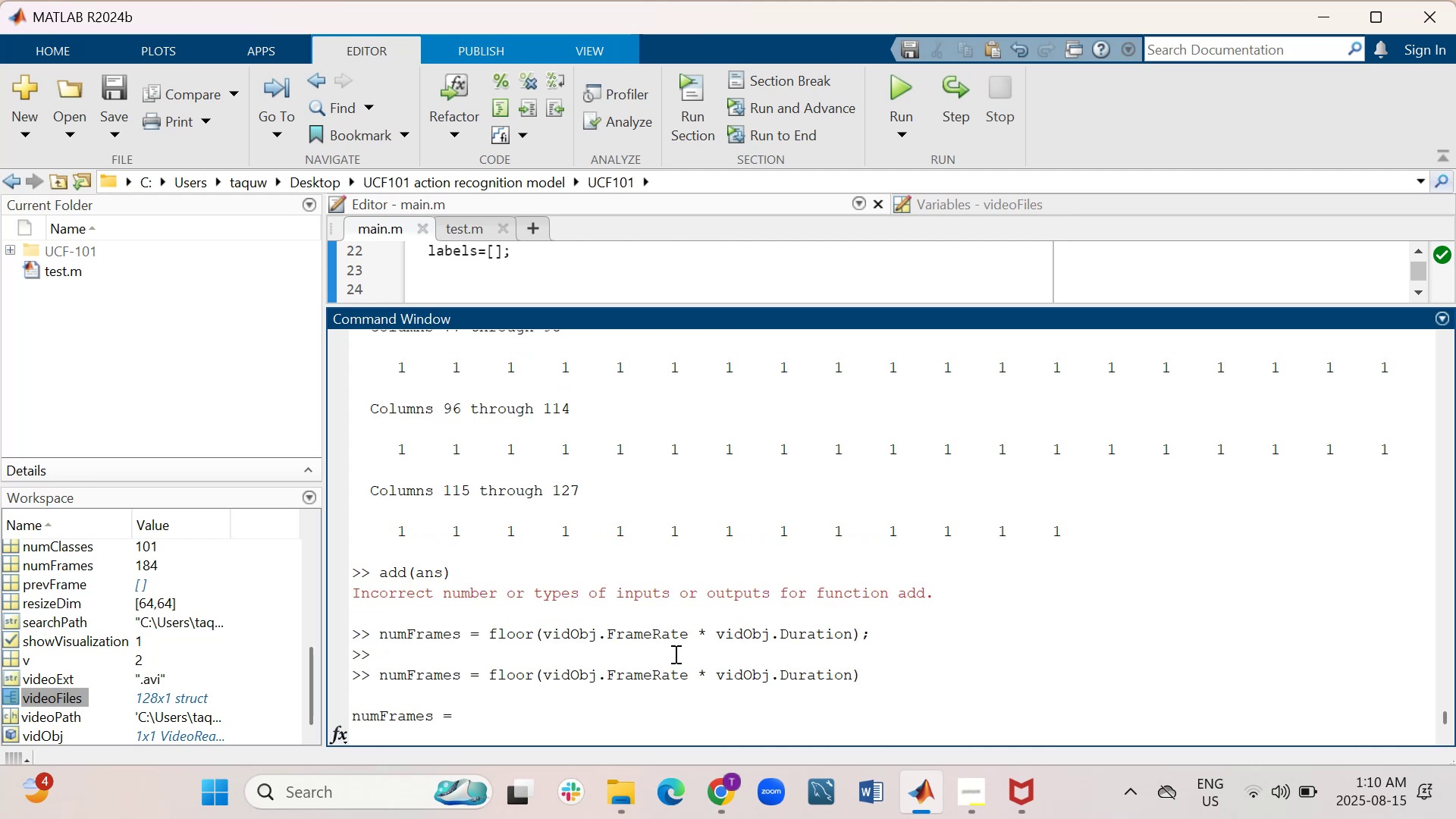 
scroll: coordinate [674, 654], scroll_direction: down, amount: 1.0
 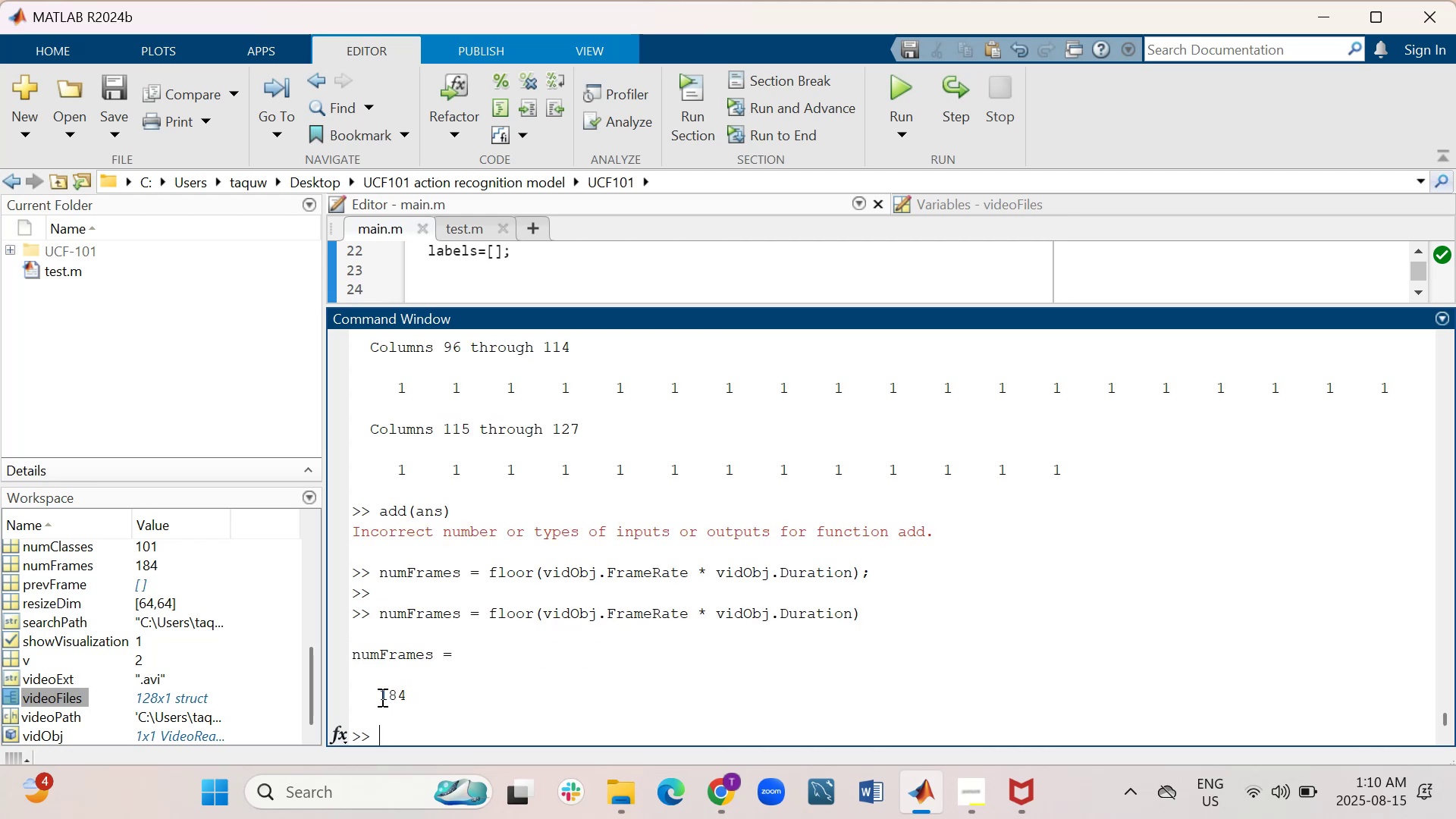 
wait(9.74)
 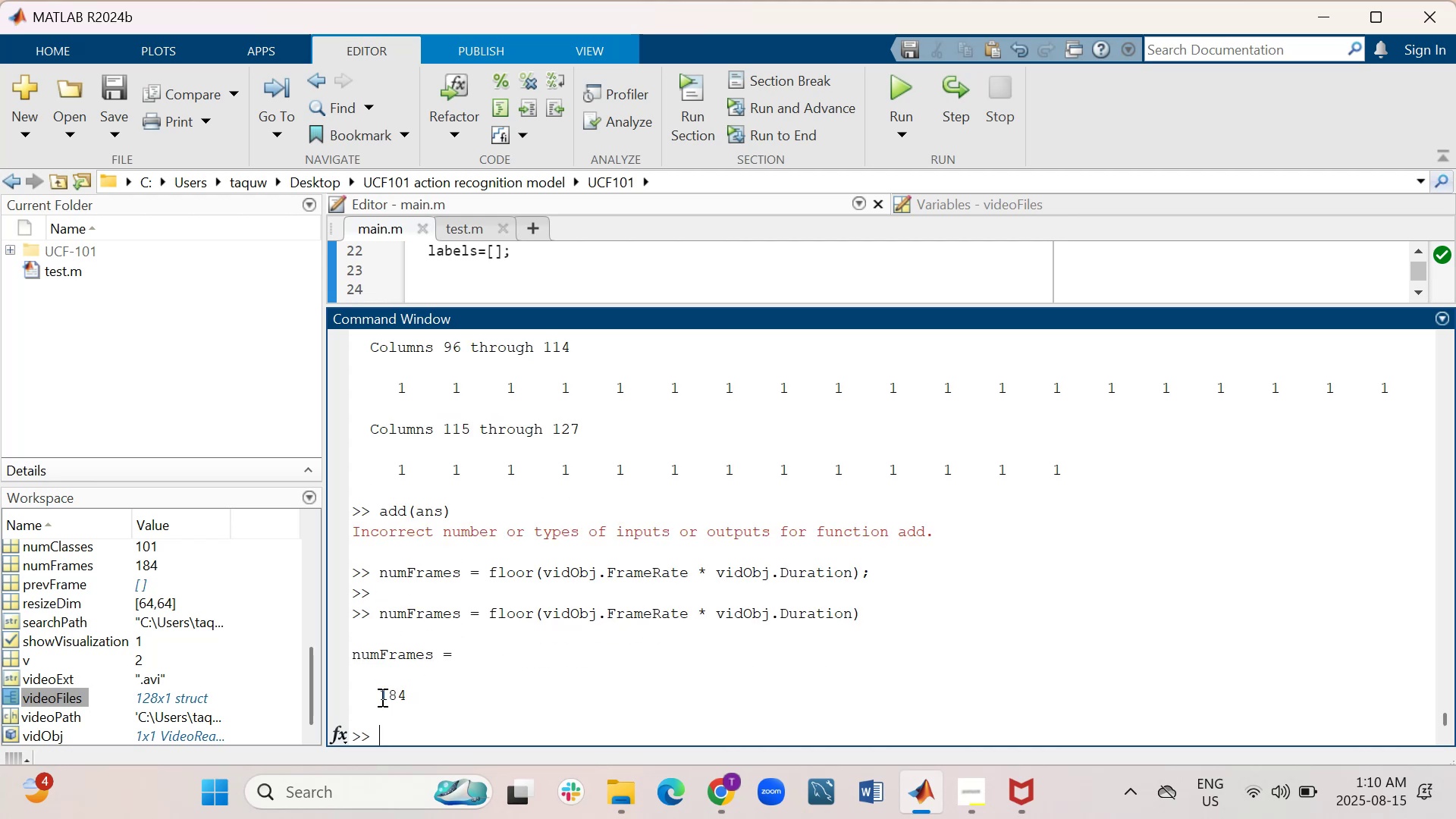 
scroll: coordinate [469, 704], scroll_direction: down, amount: 1.0
 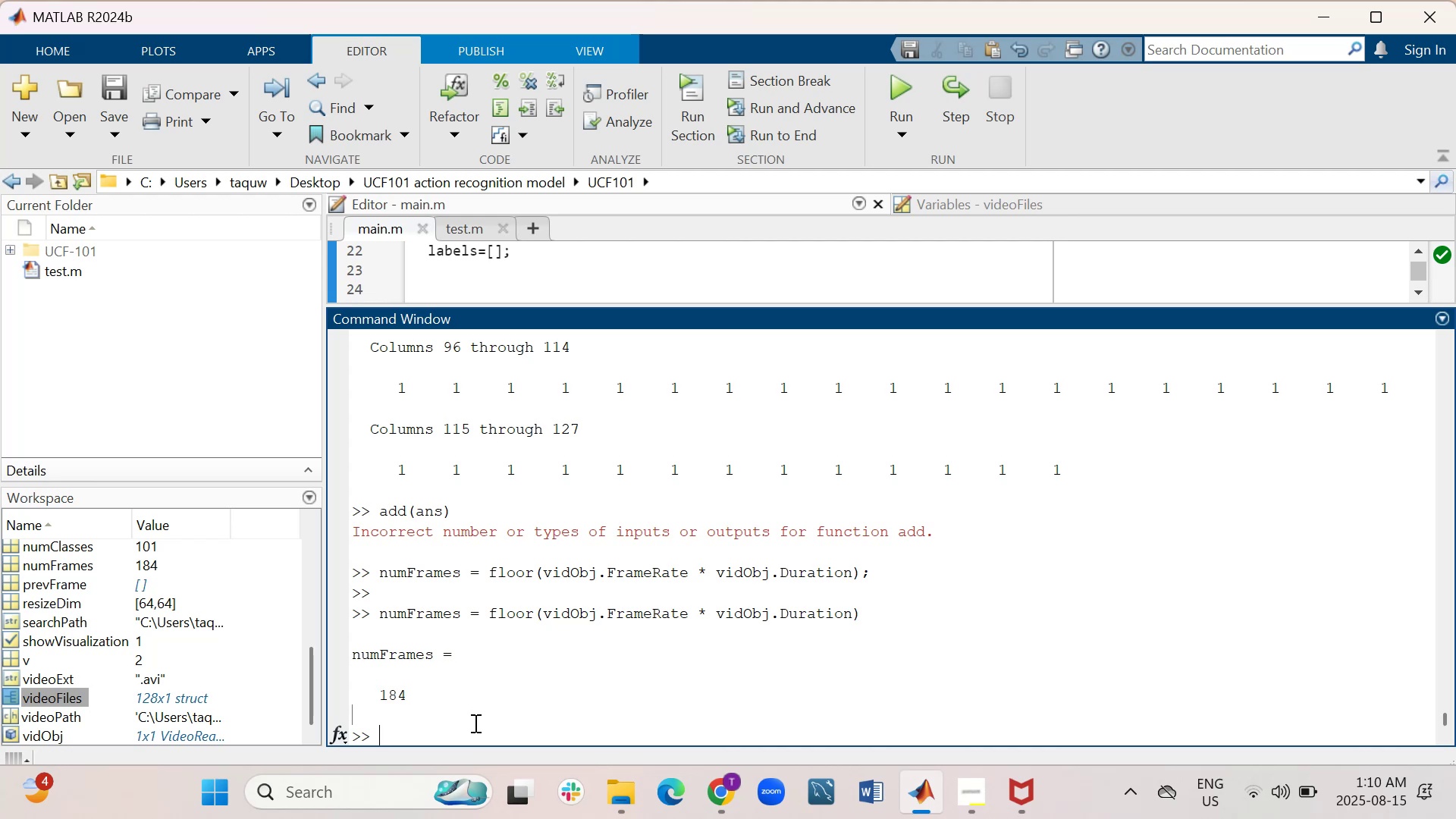 
type(size(vidObj))
 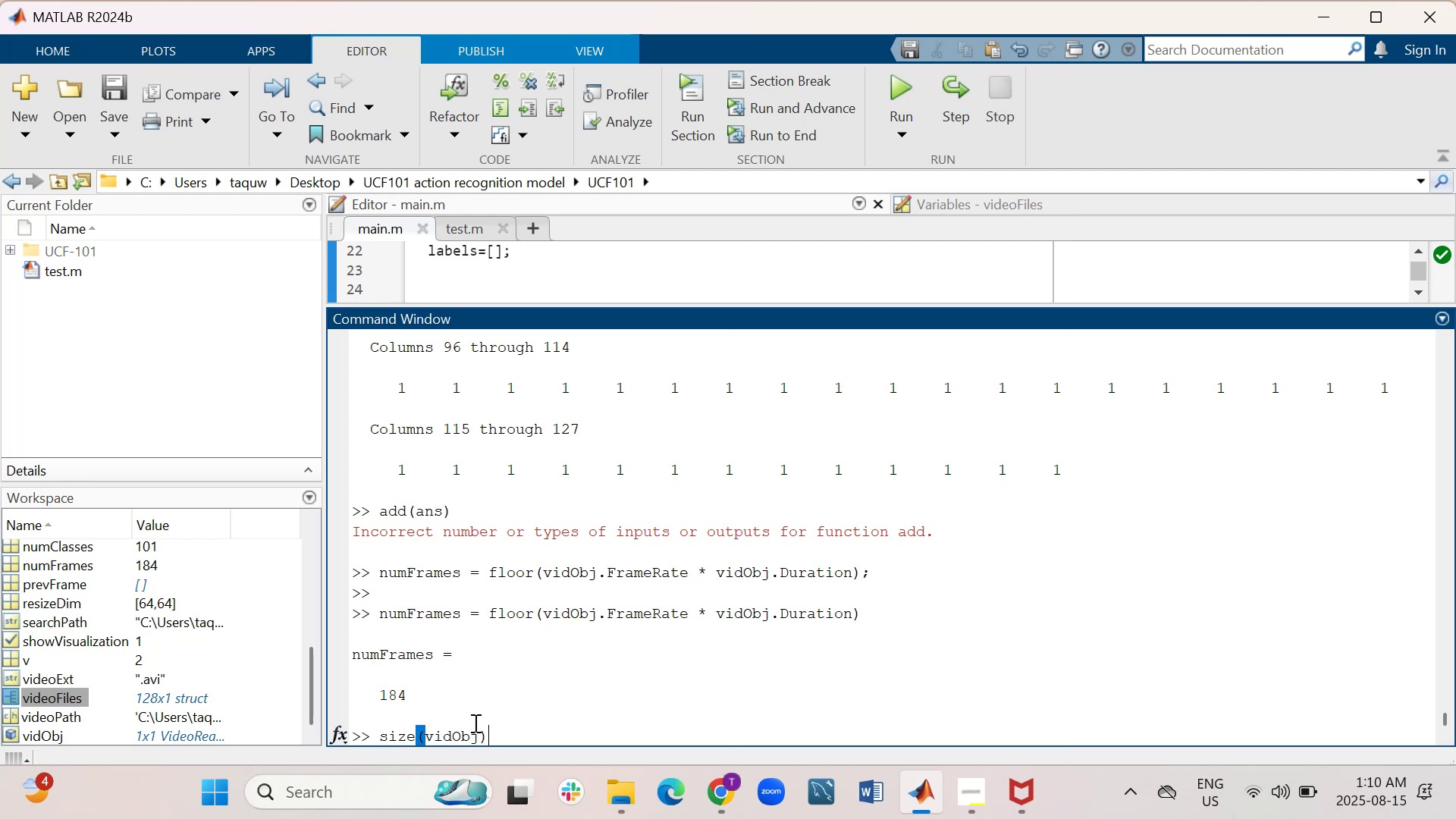 
key(Enter)
 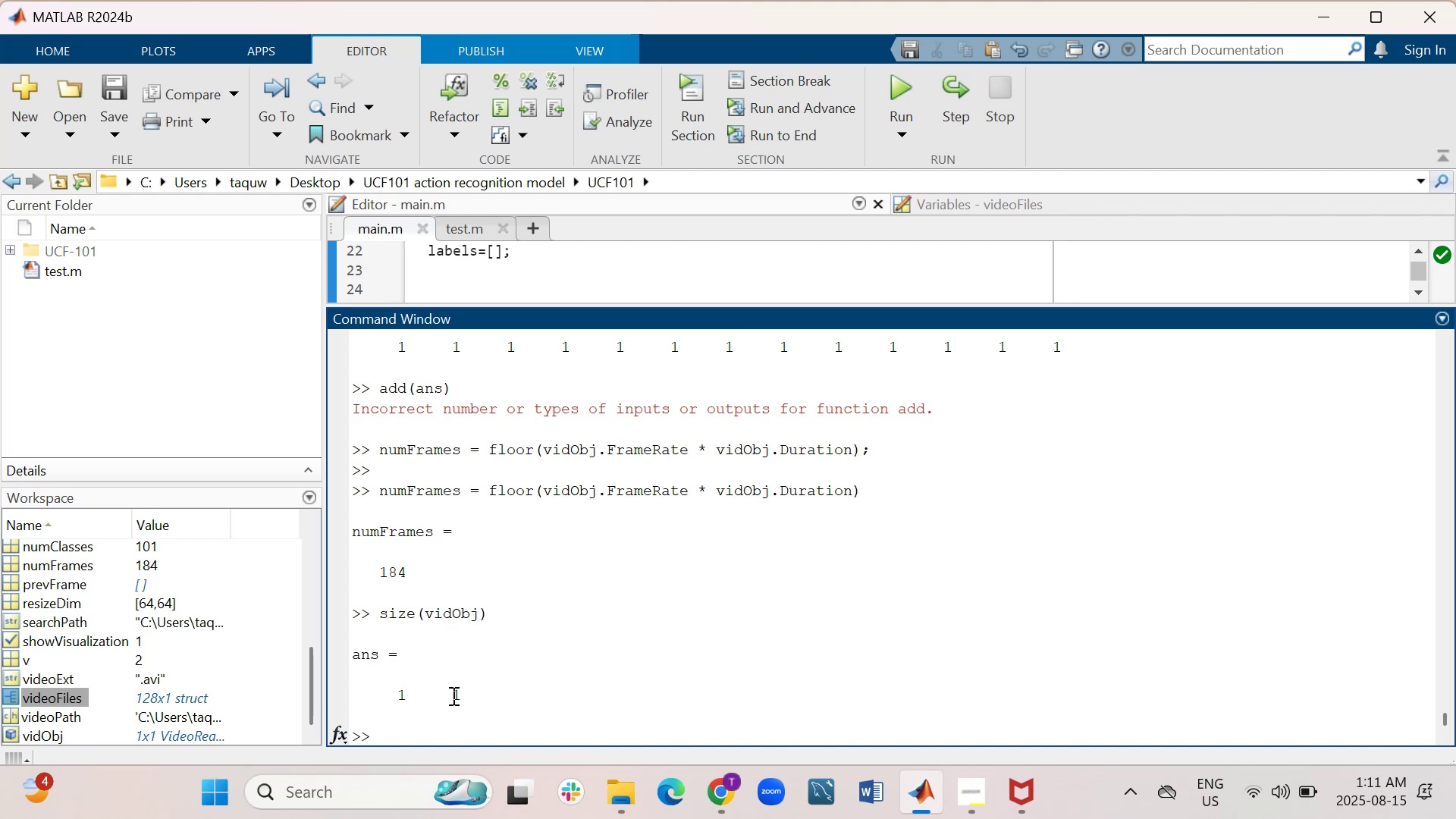 
wait(25.29)
 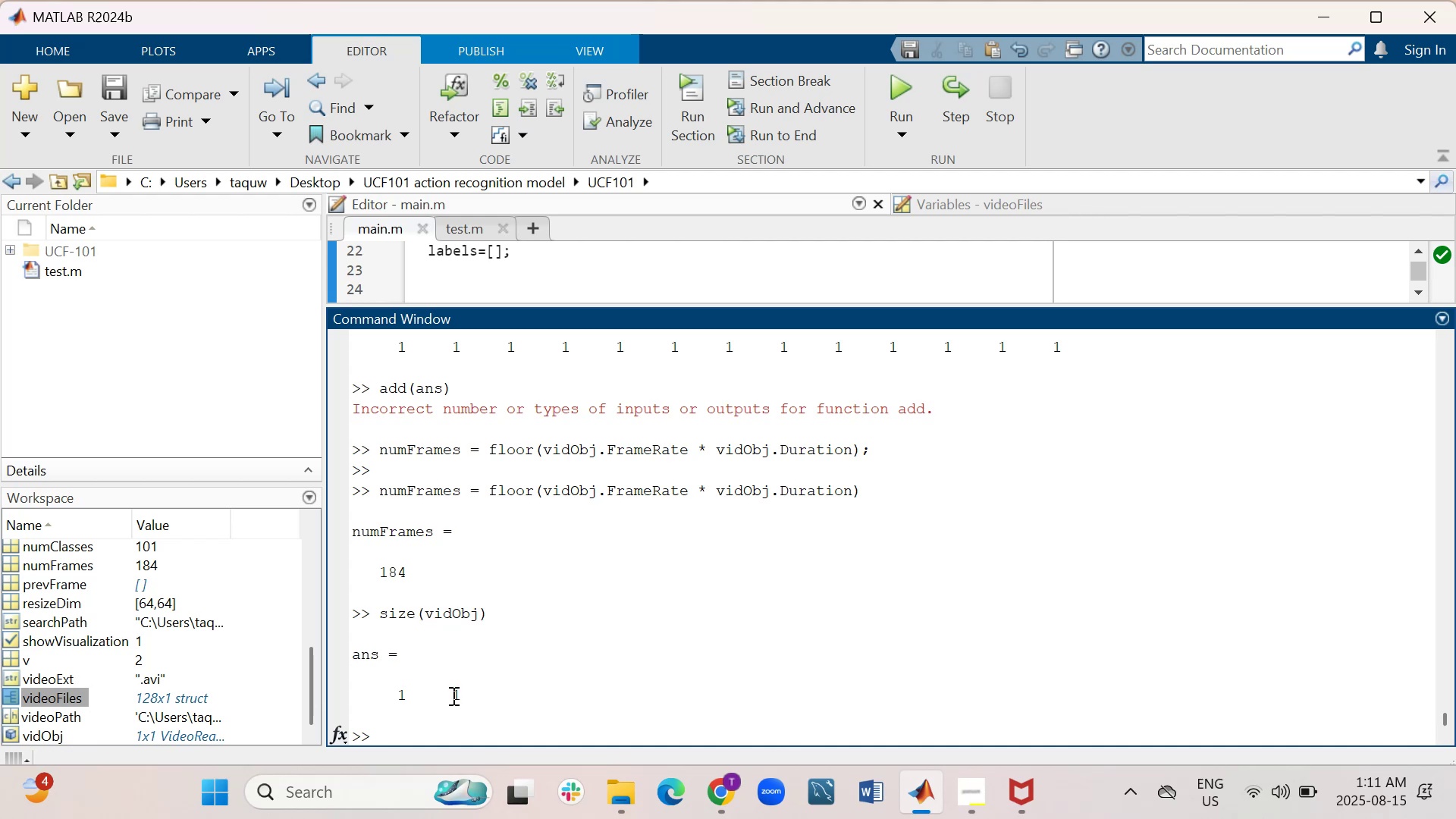 
scroll: coordinate [460, 695], scroll_direction: up, amount: 7.0
 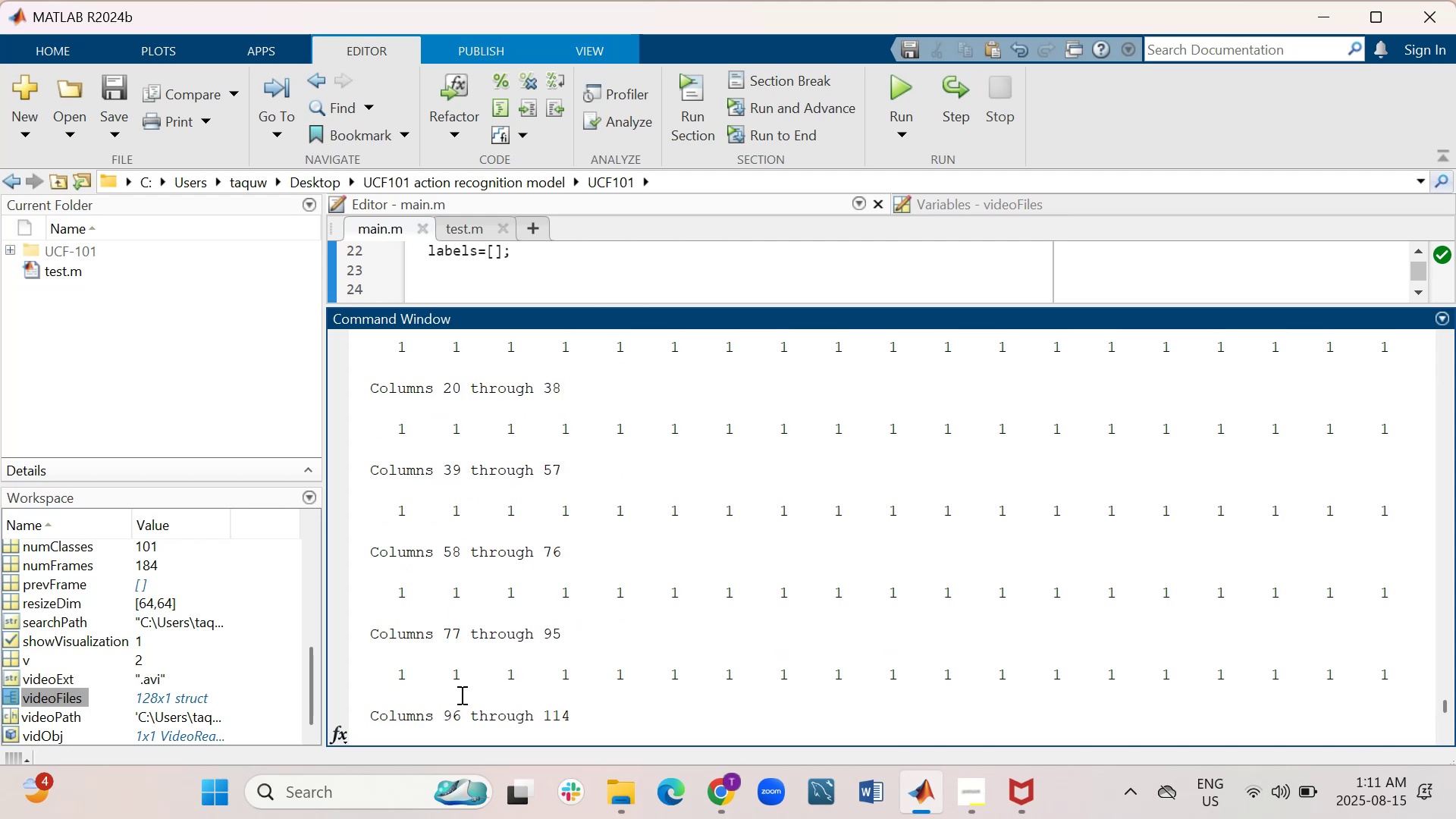 
scroll: coordinate [460, 695], scroll_direction: up, amount: 4.0
 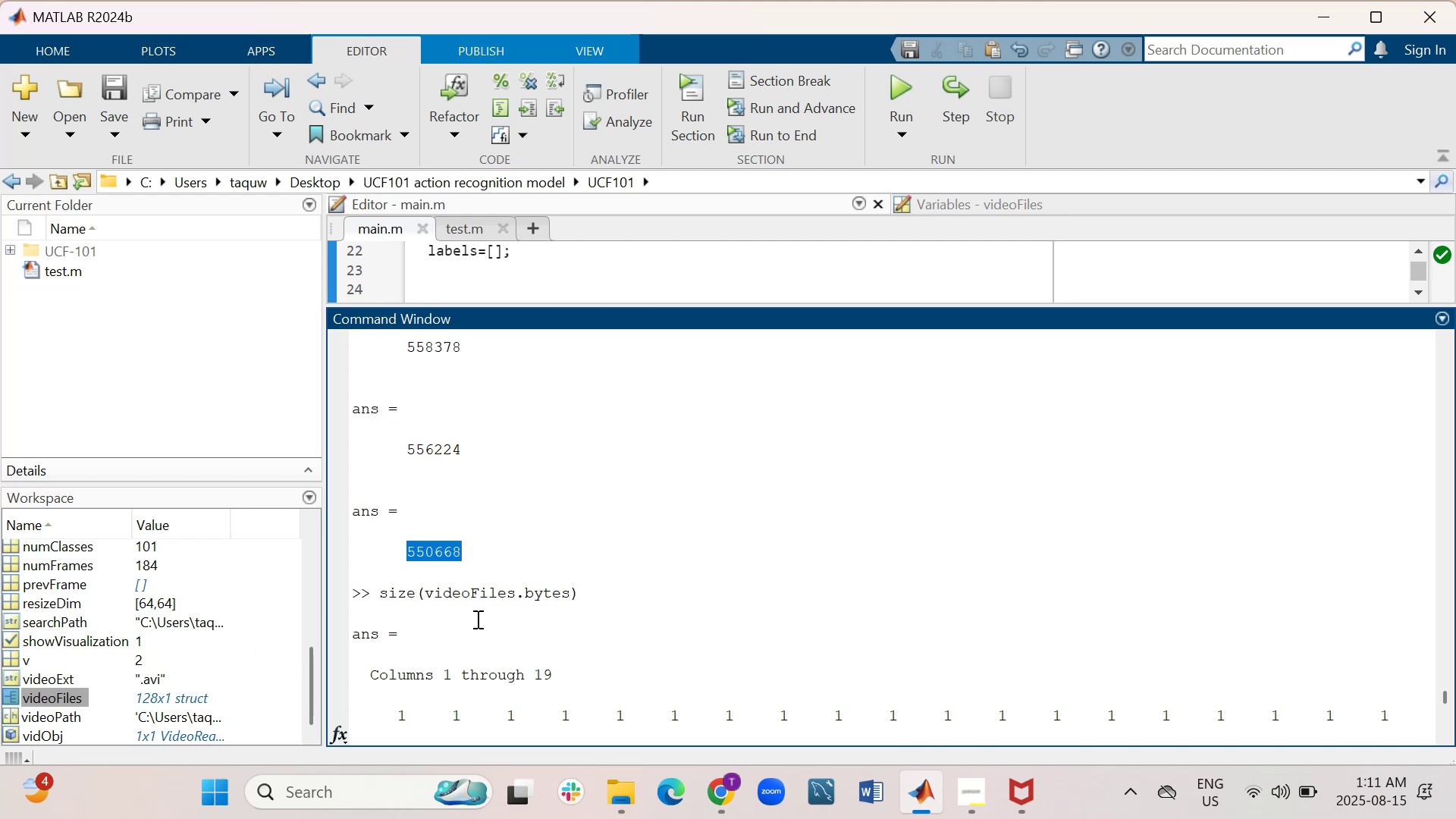 
wait(7.07)
 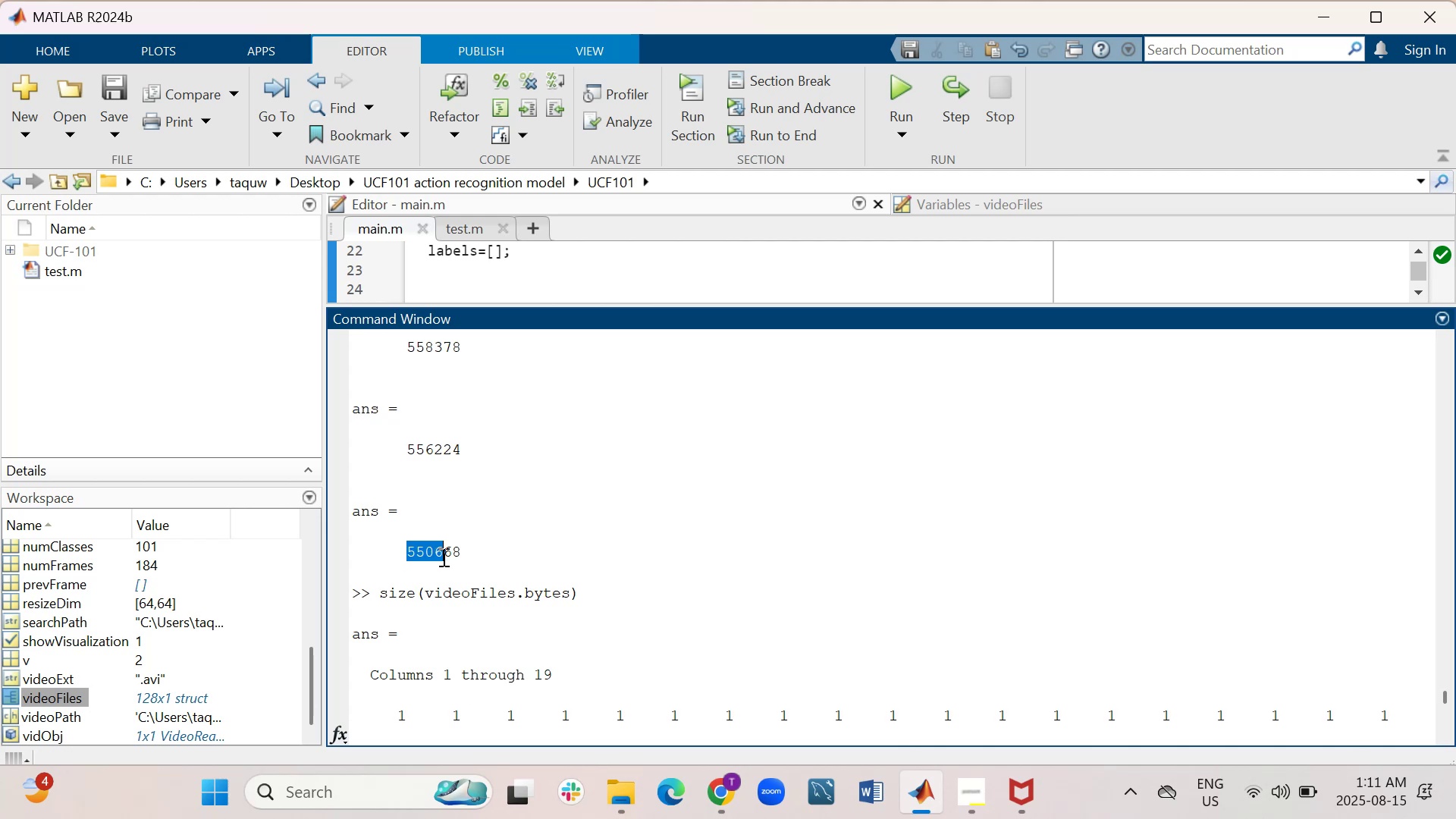 
scroll: coordinate [572, 563], scroll_direction: down, amount: 16.0
 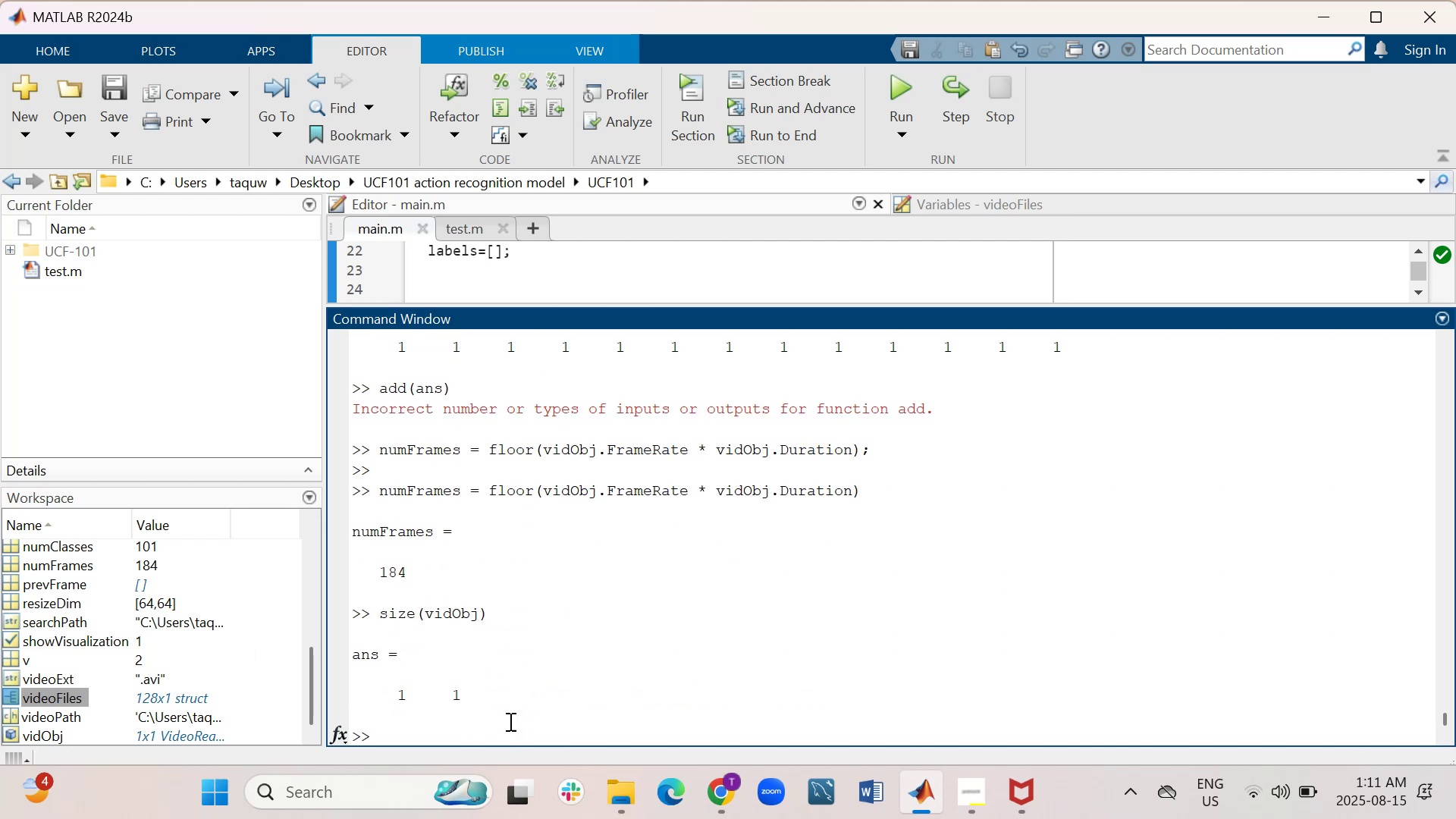 
left_click([508, 722])
 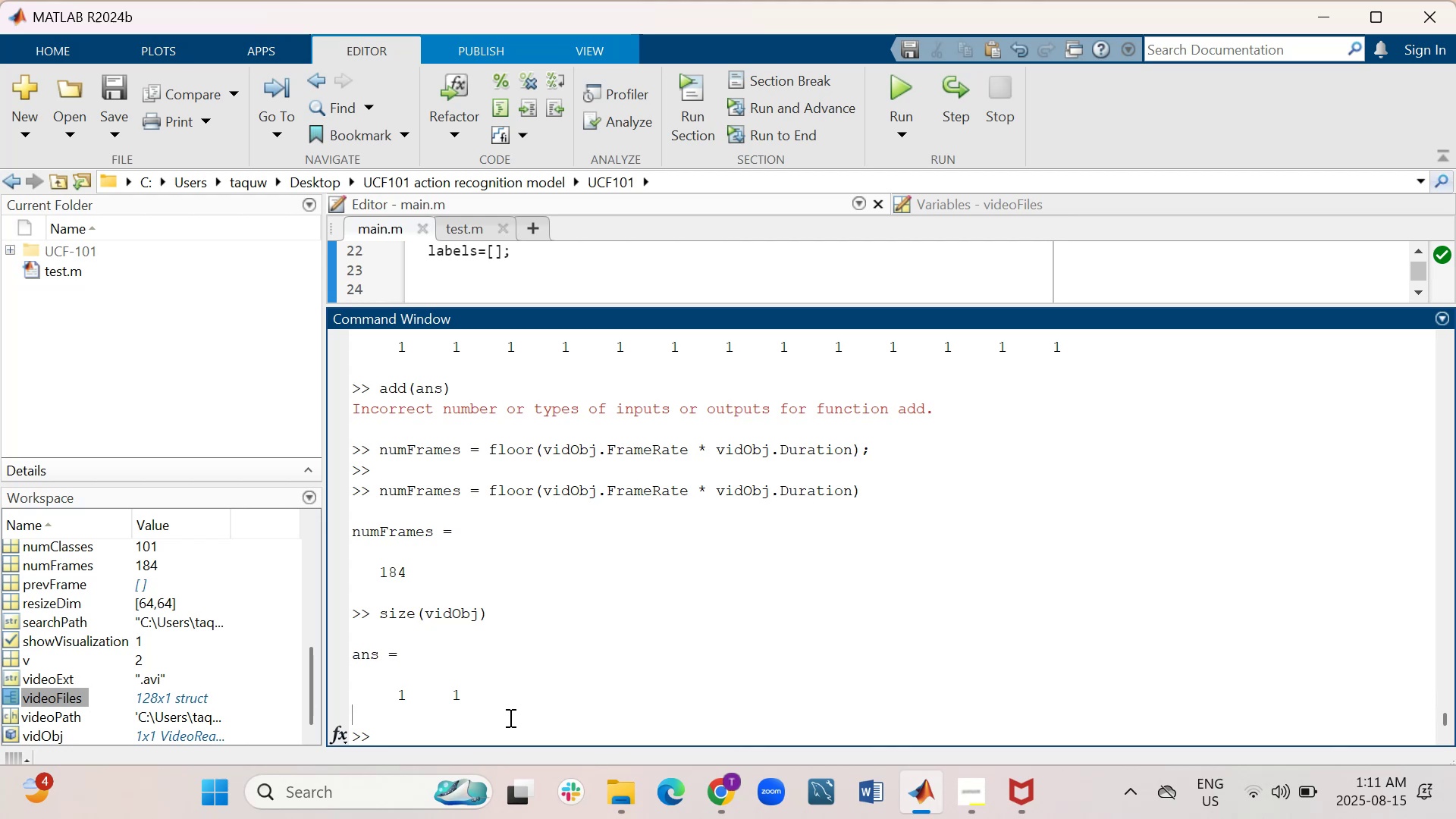 
type(length(ans))
 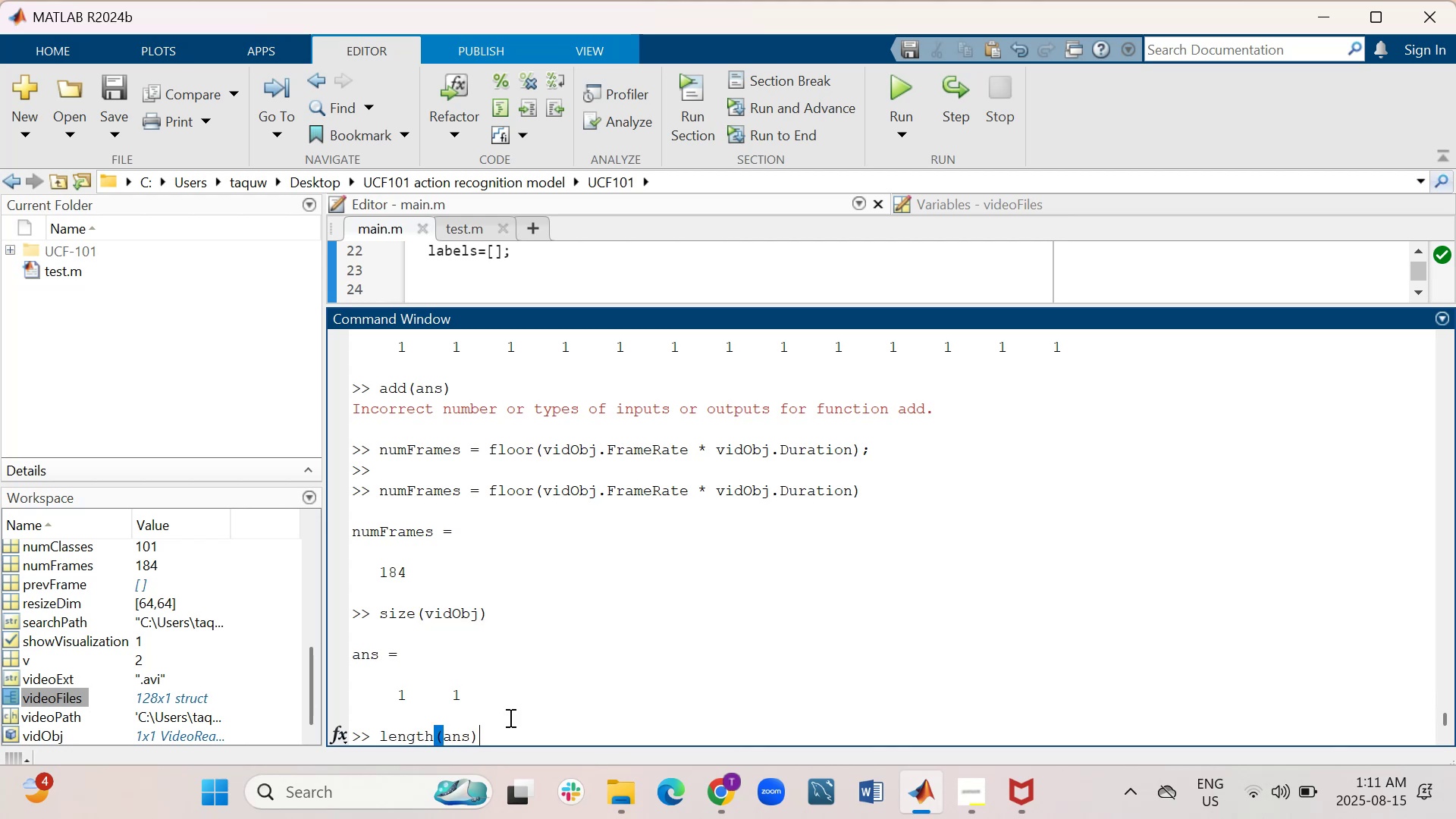 
key(Enter)
 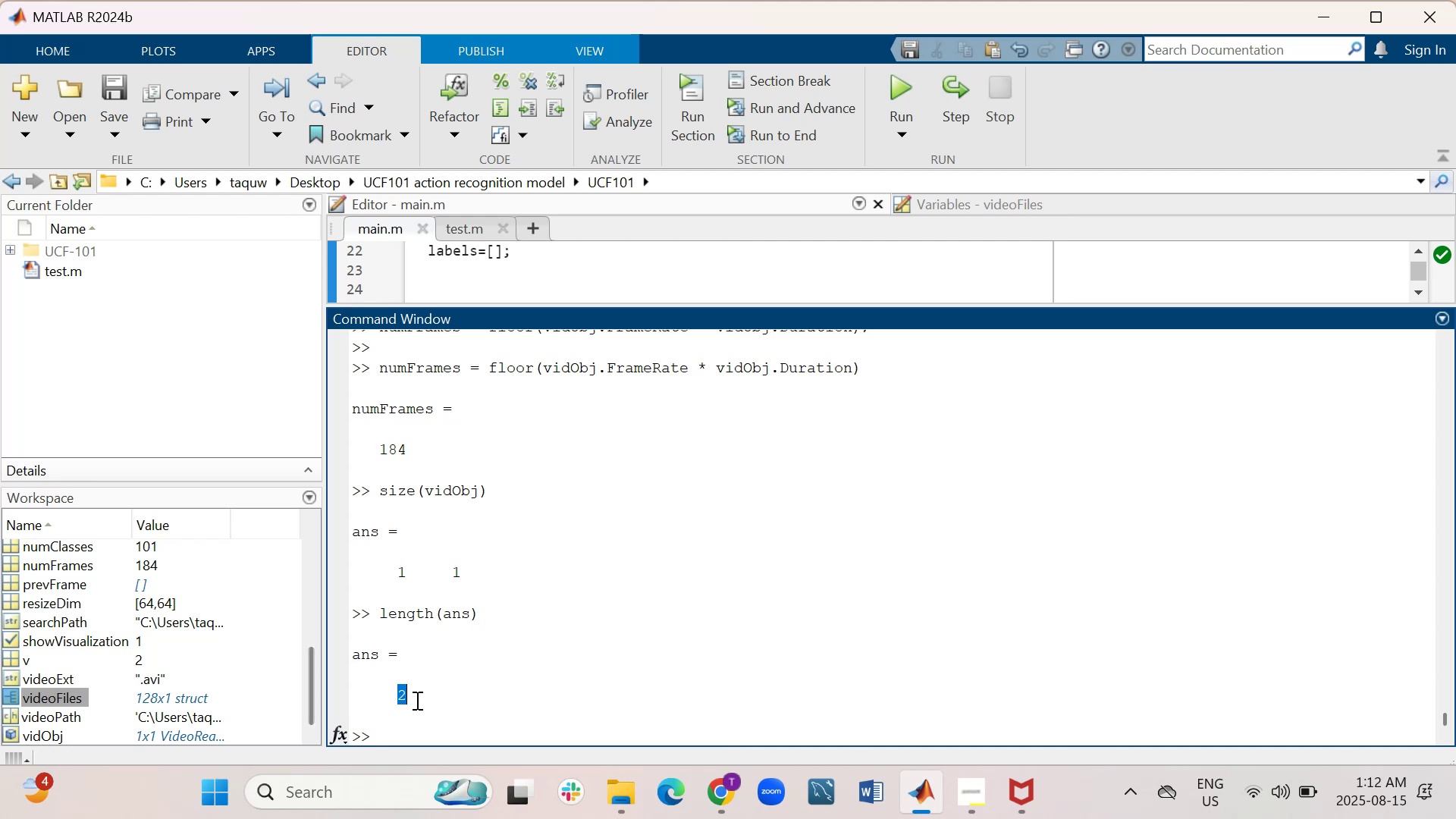 
scroll: coordinate [198, 660], scroll_direction: up, amount: 9.0
 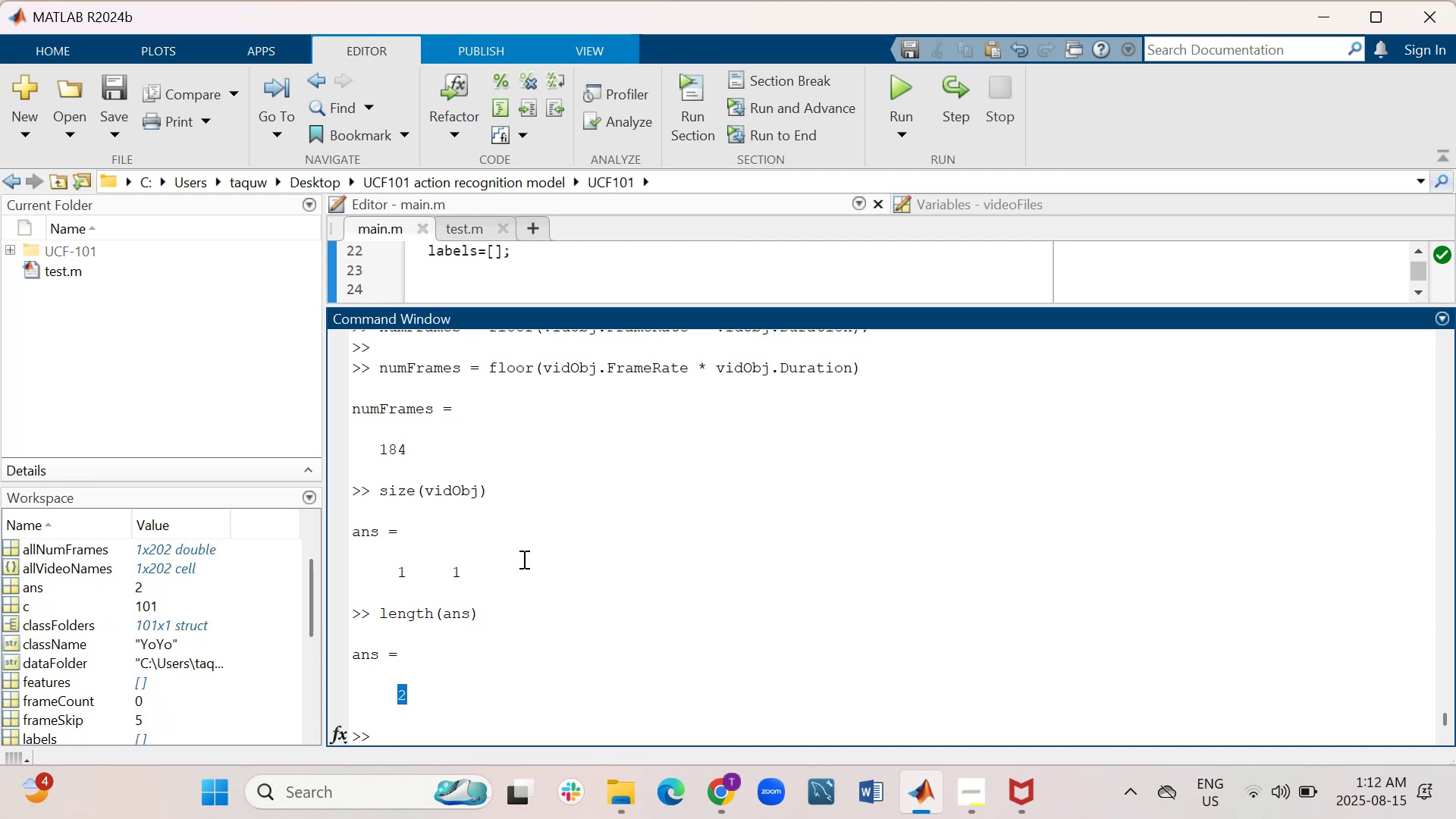 
wait(7.71)
 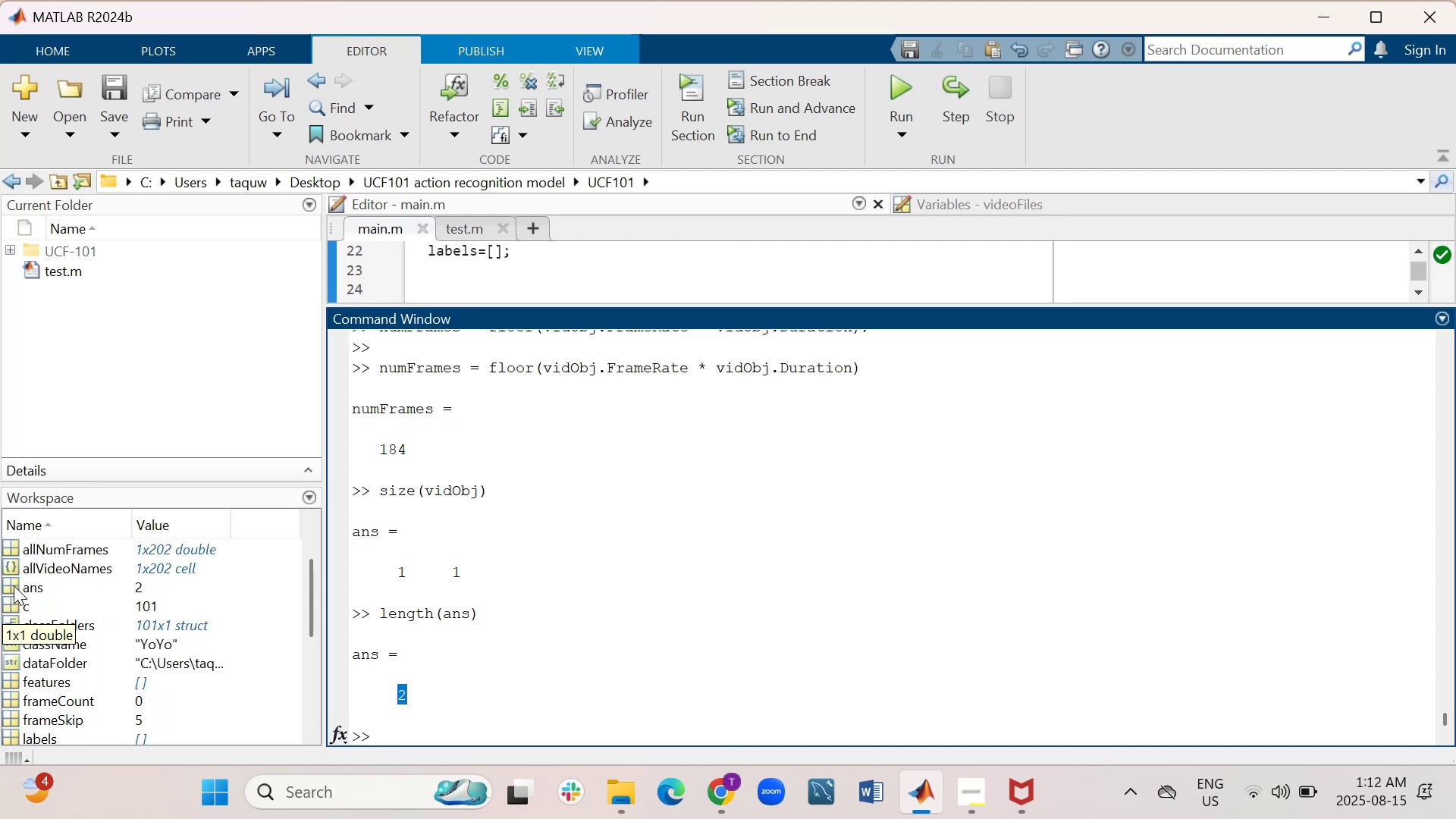 
scroll: coordinate [557, 565], scroll_direction: up, amount: 2.0
 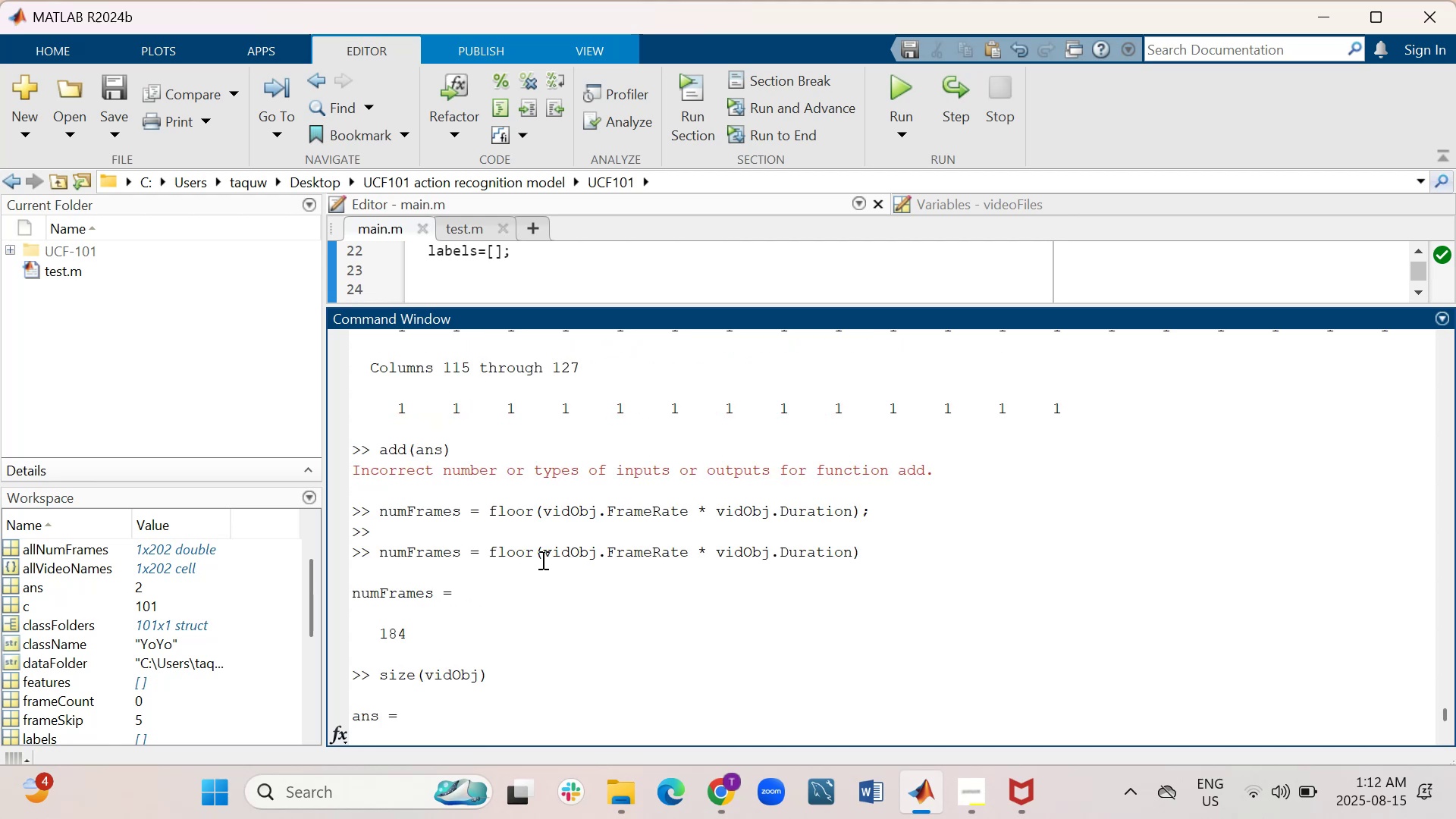 
wait(7.18)
 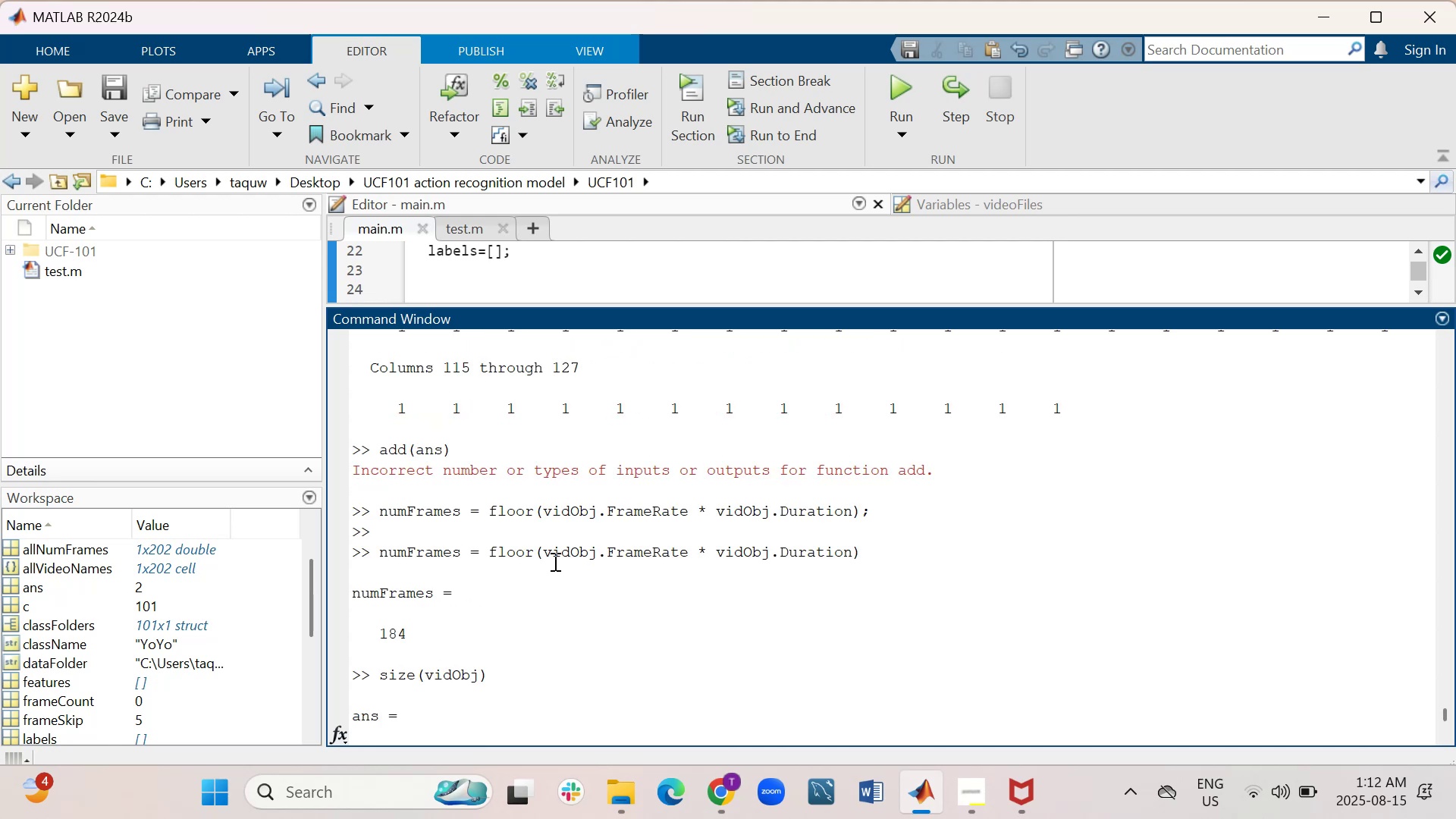 
scroll: coordinate [541, 560], scroll_direction: up, amount: 29.0
 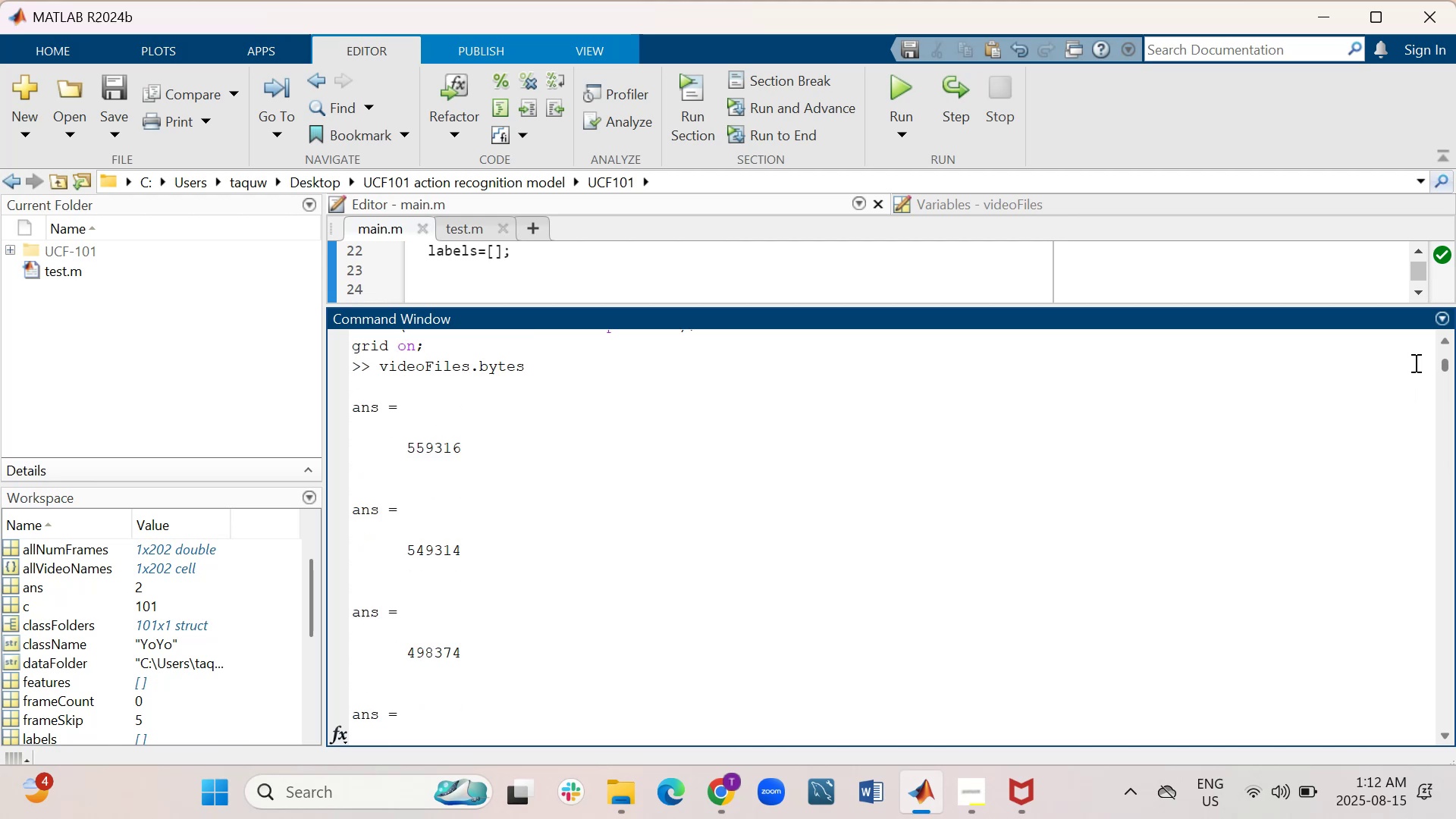 
wait(18.67)
 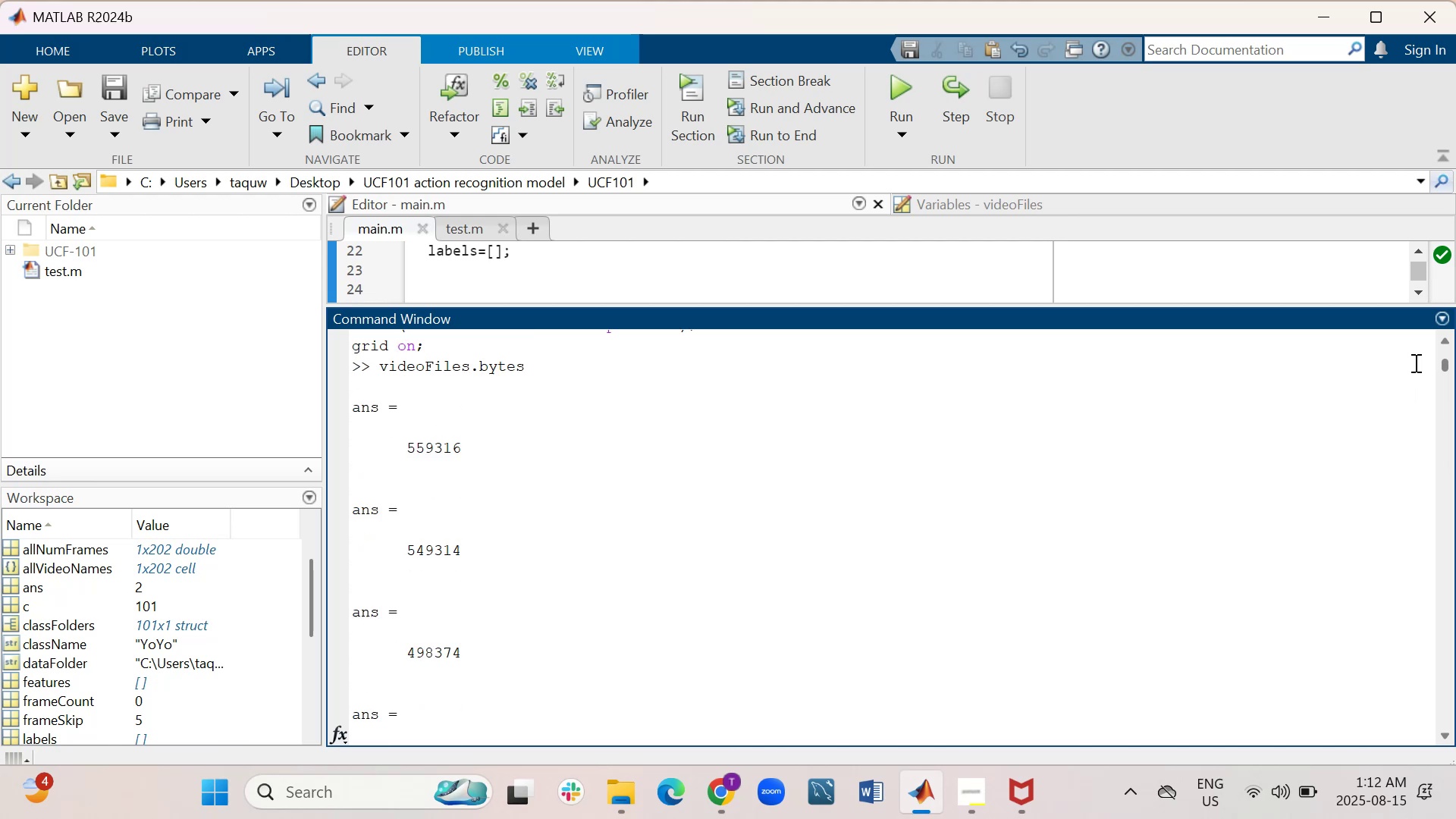 
right_click([439, 656])
 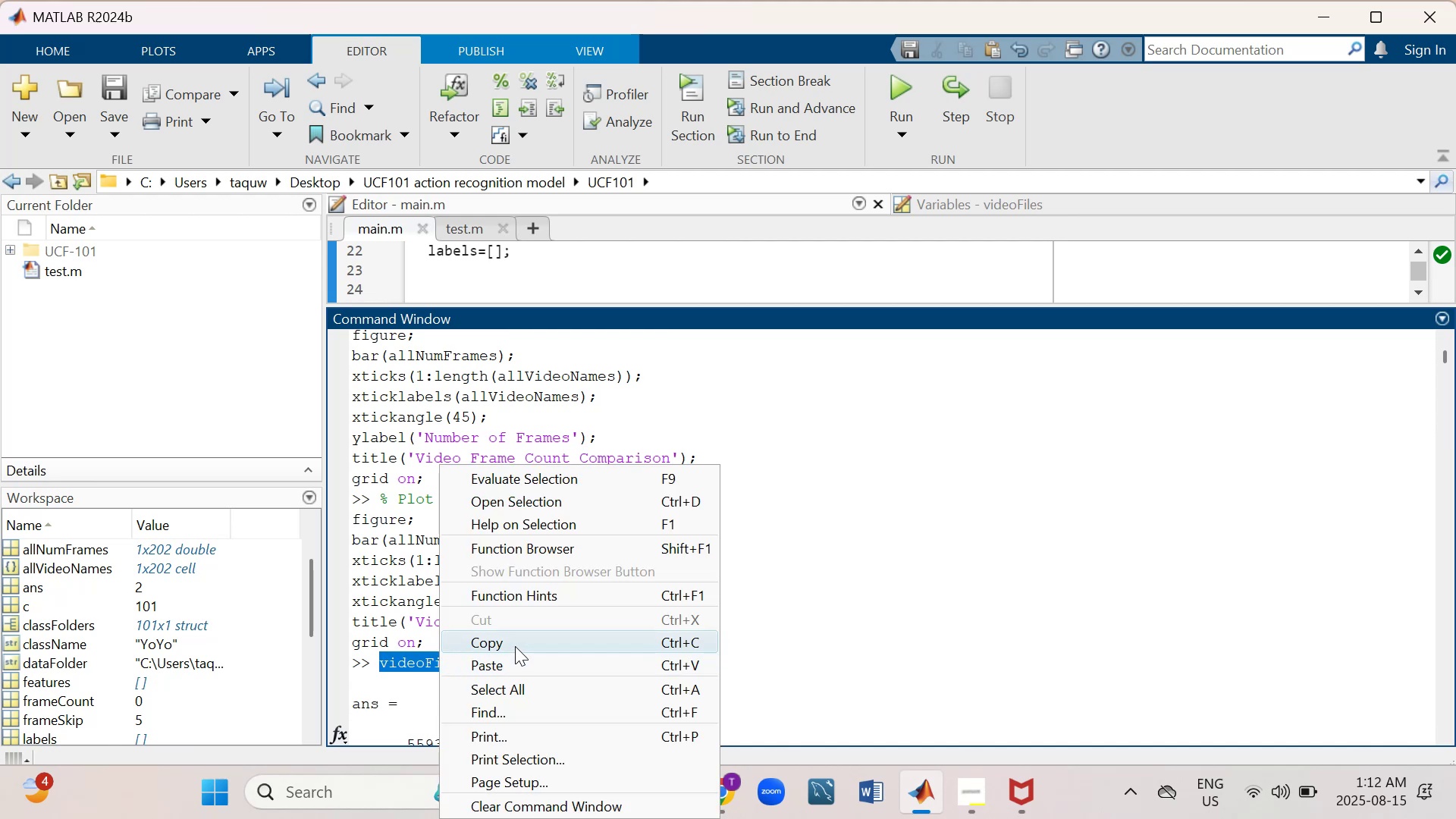 
left_click([514, 643])
 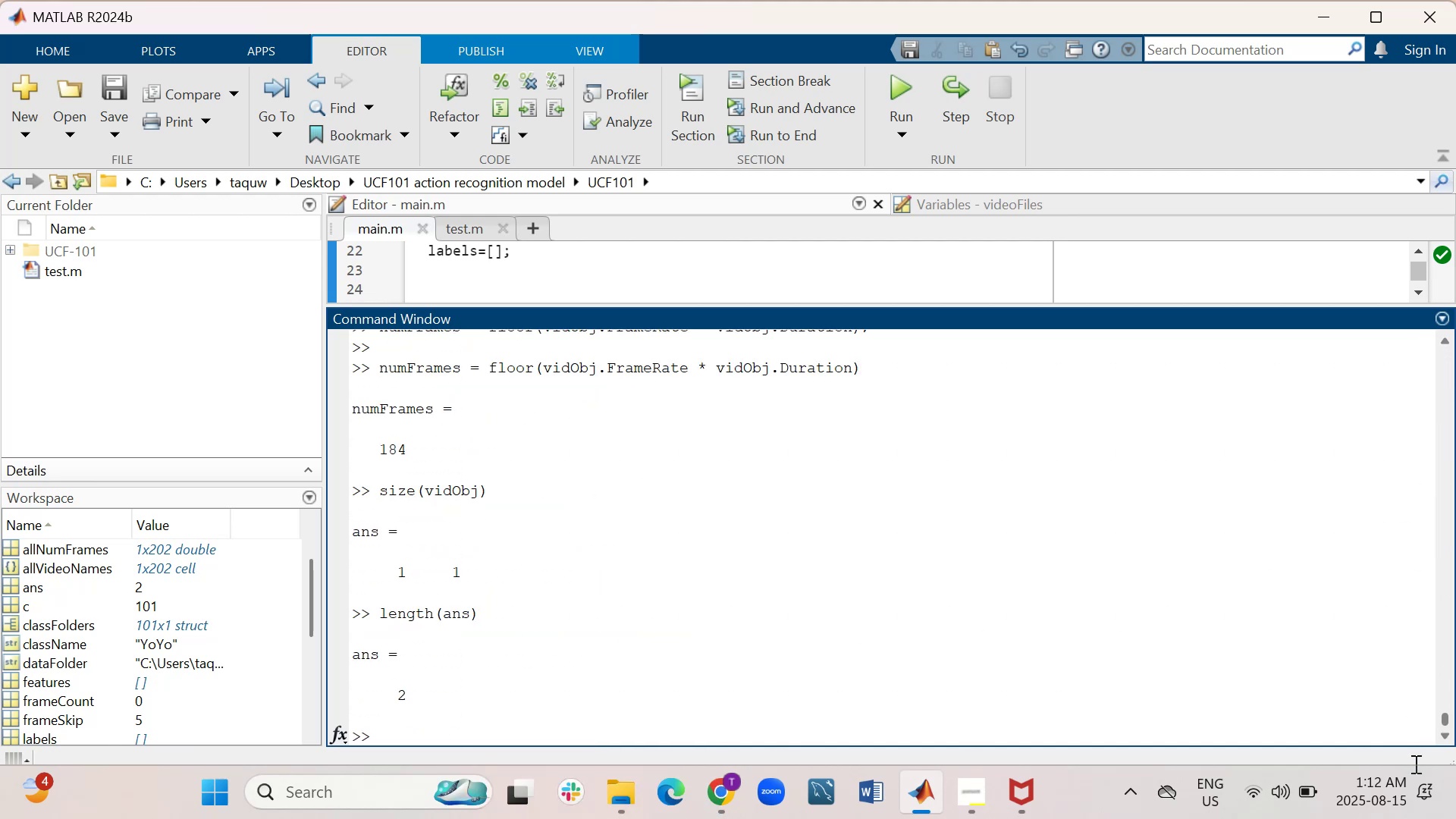 
right_click([393, 735])
 